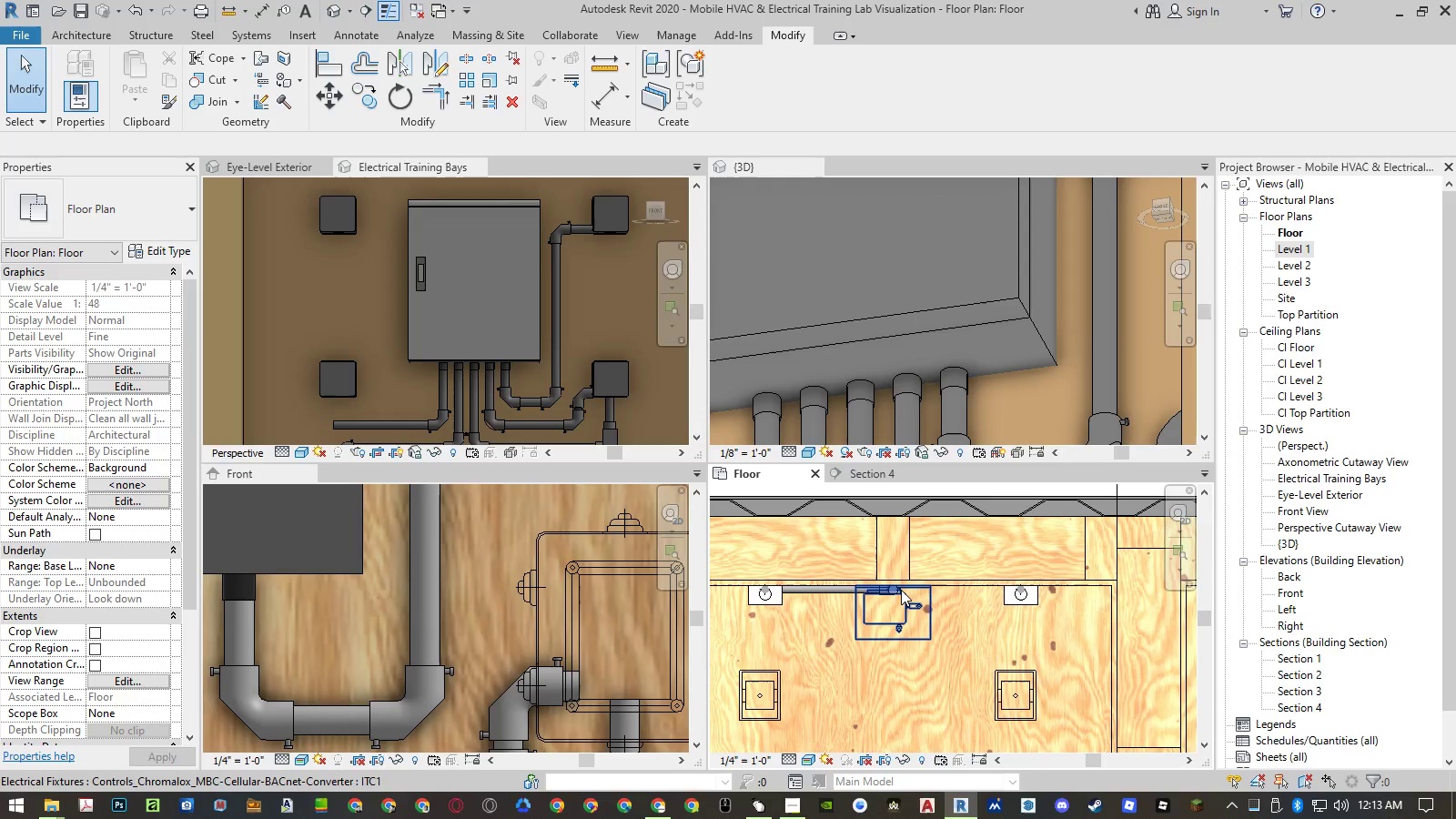 
scroll: coordinate [1015, 602], scroll_direction: up, amount: 5.0
 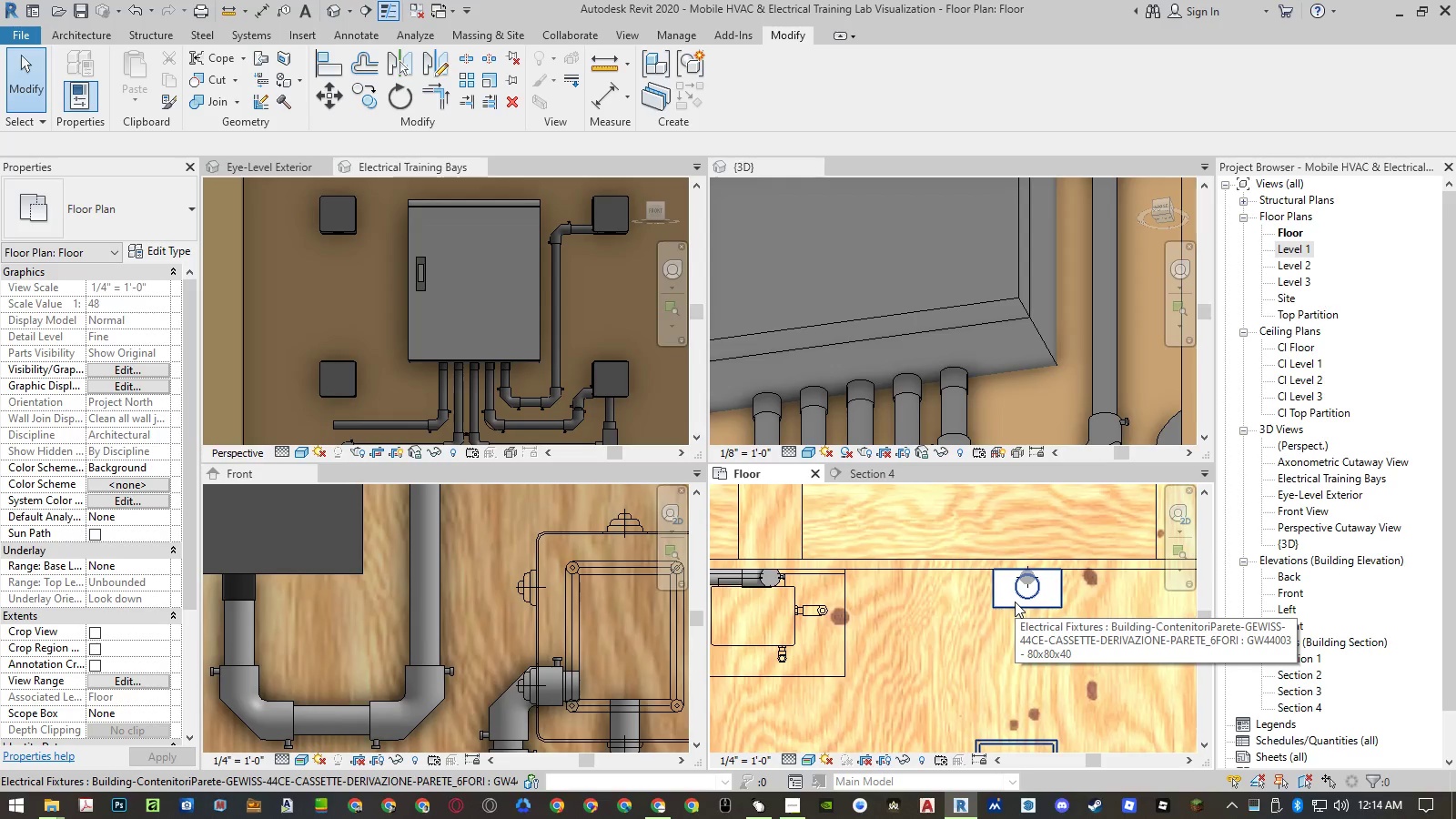 
left_click([1015, 602])
 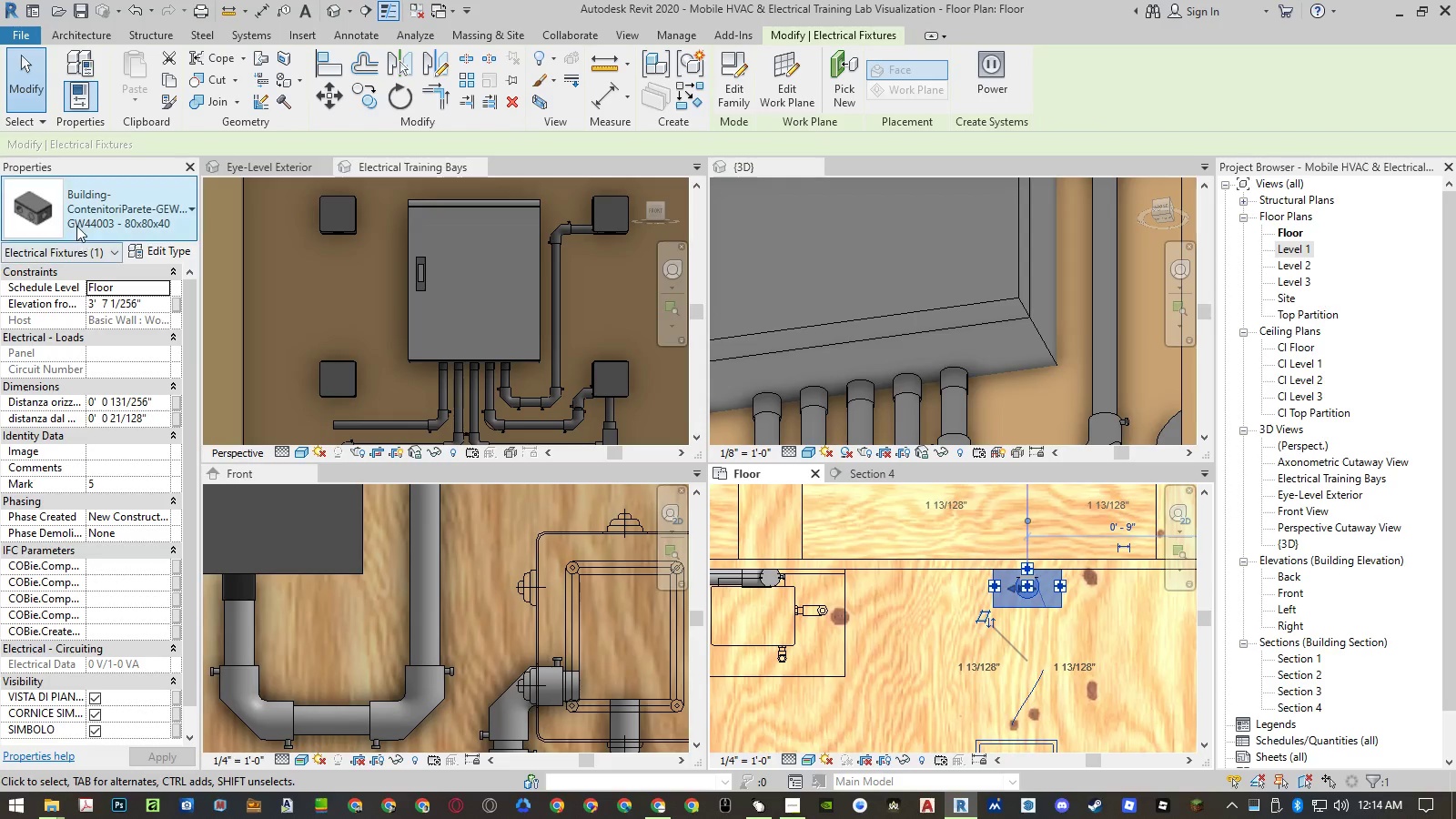 
left_click([82, 208])
 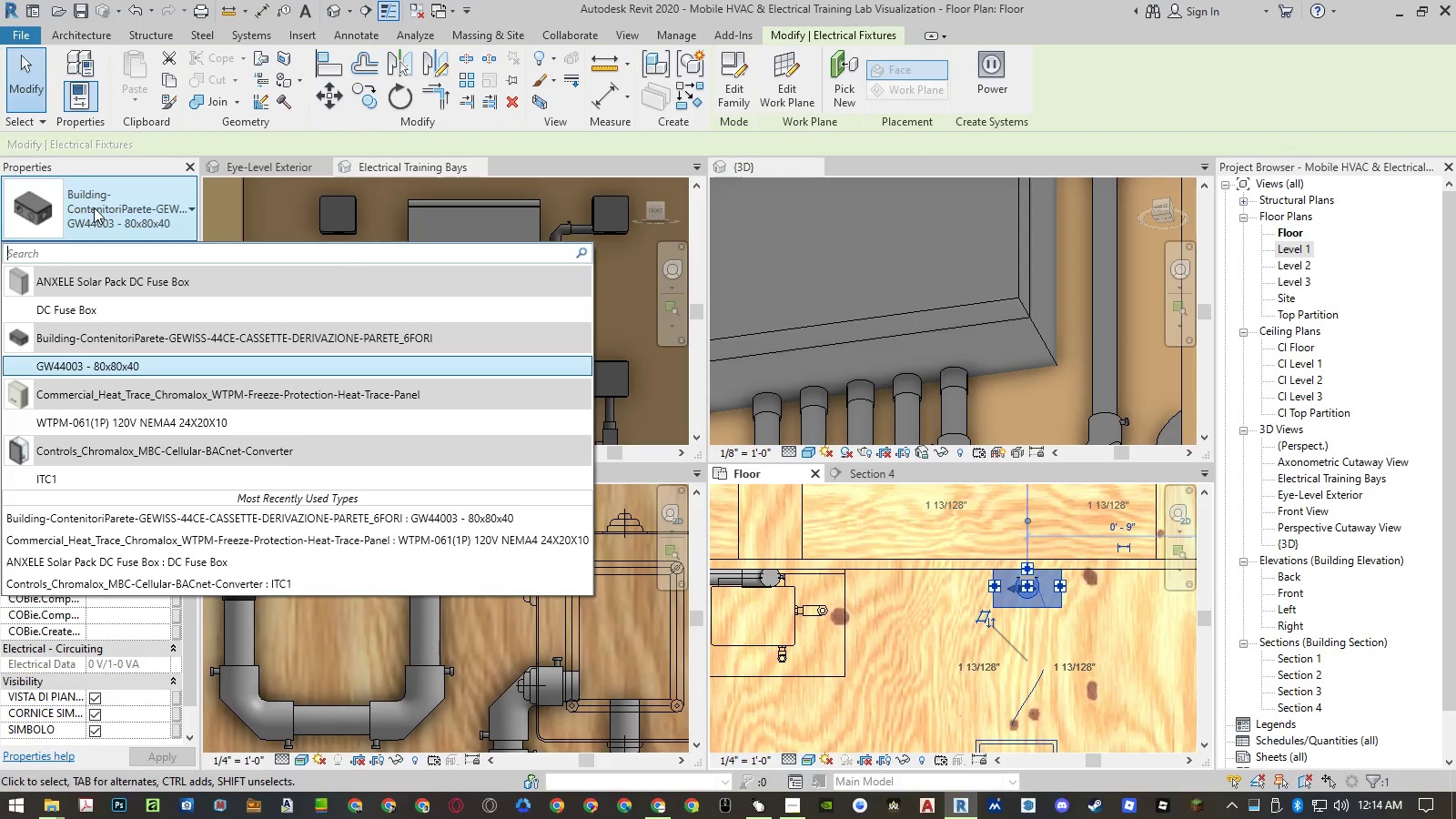 
wait(5.34)
 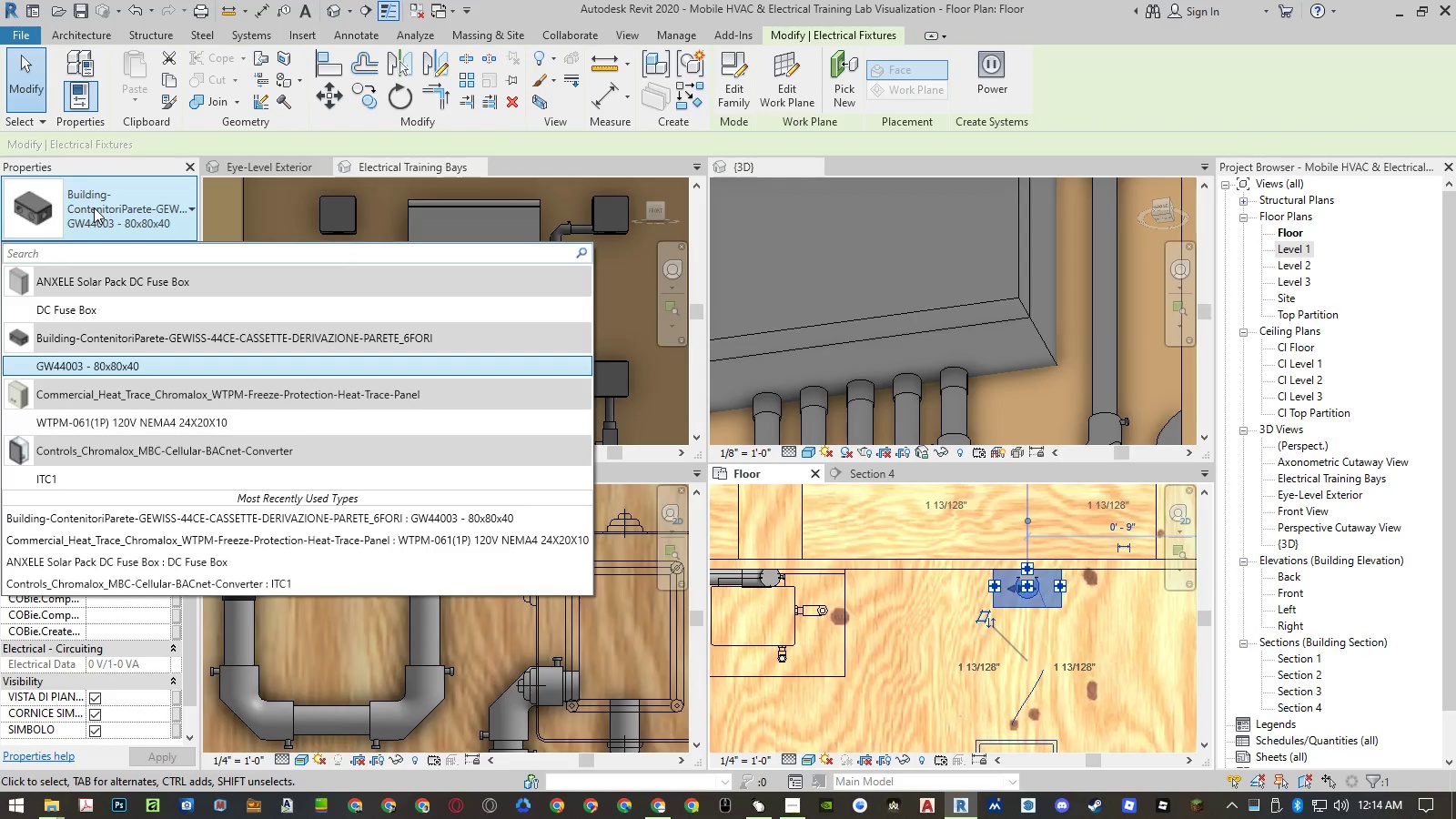 
key(Escape)
 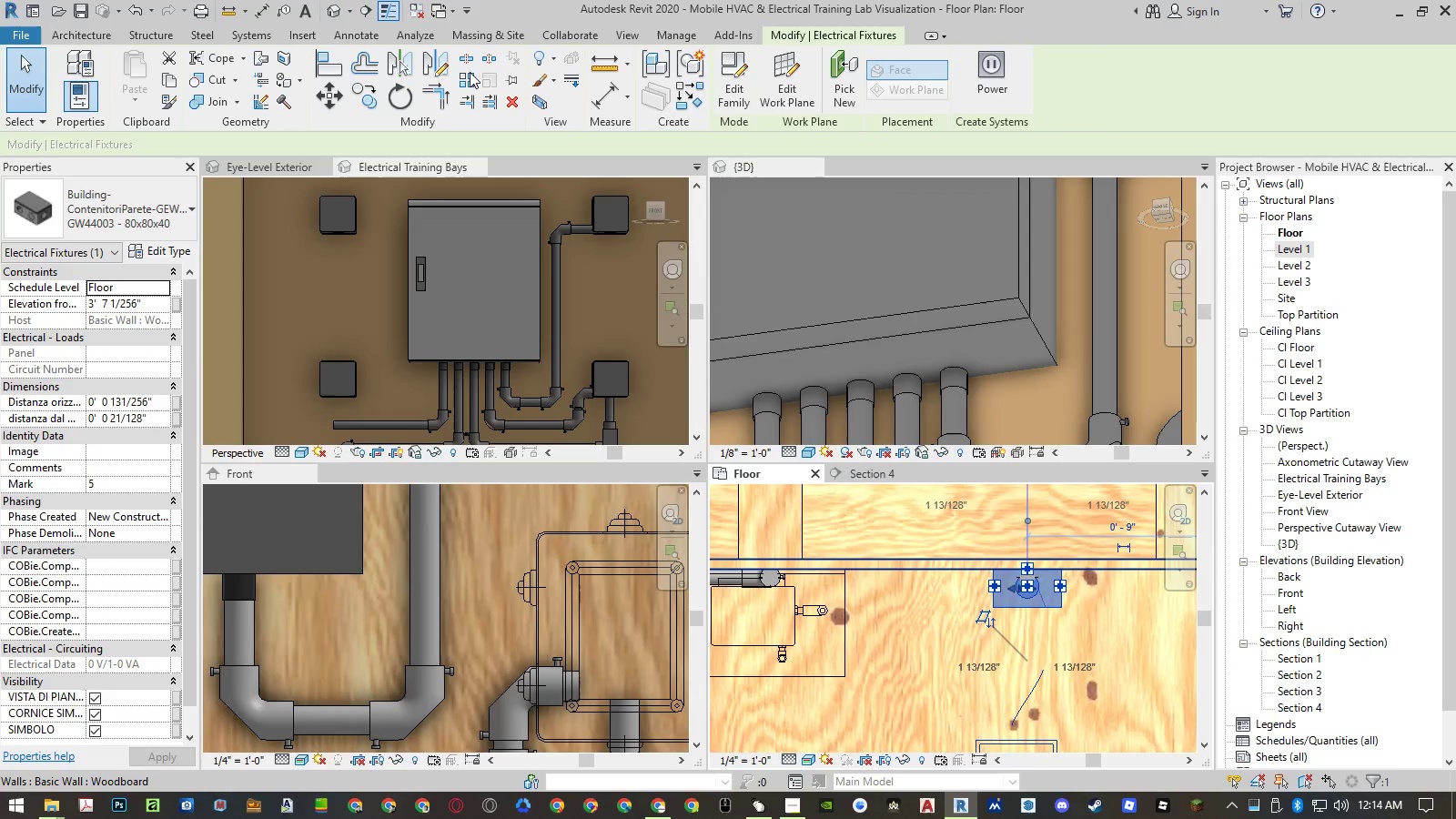 
wait(7.62)
 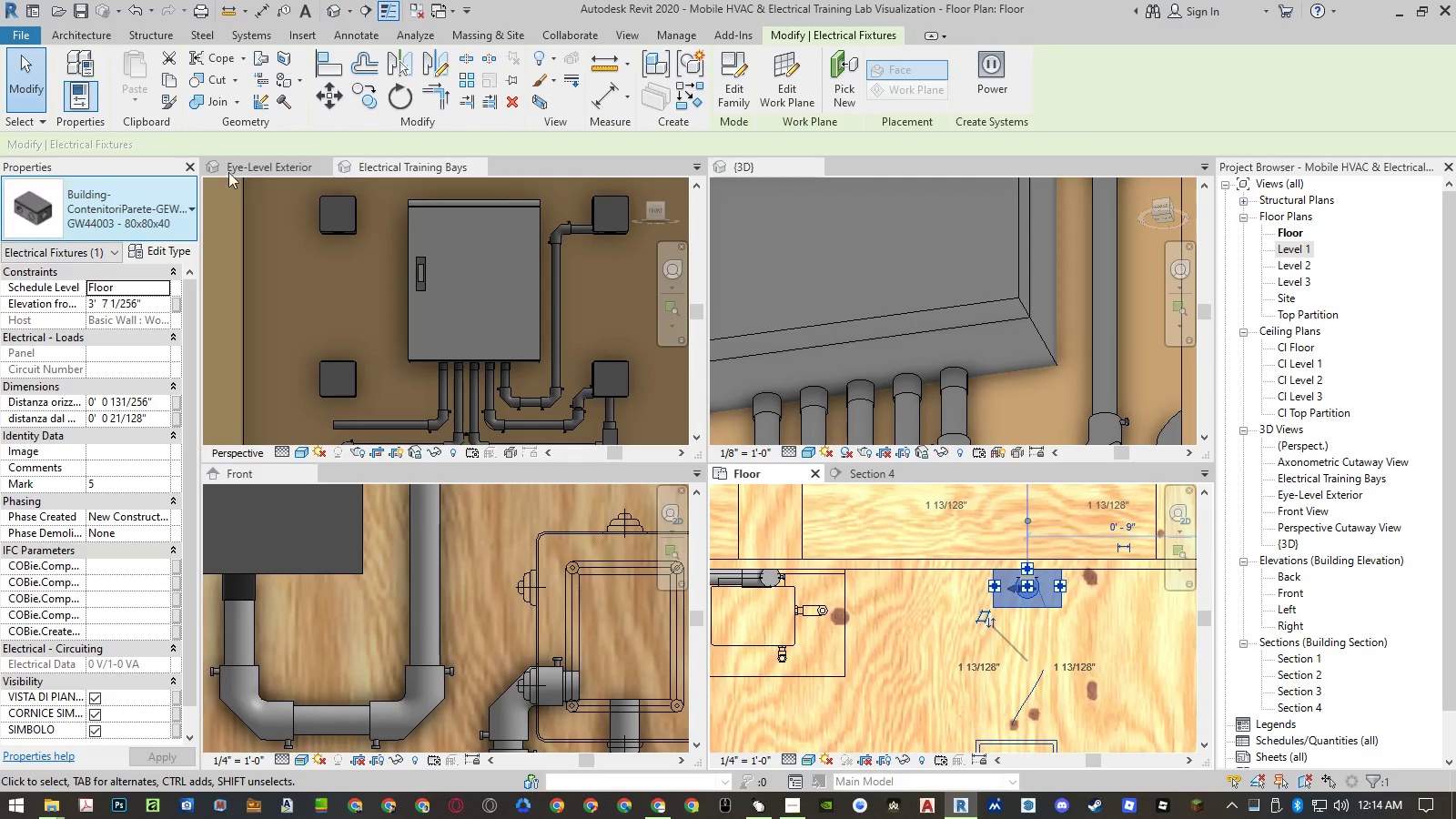 
left_click([320, 32])
 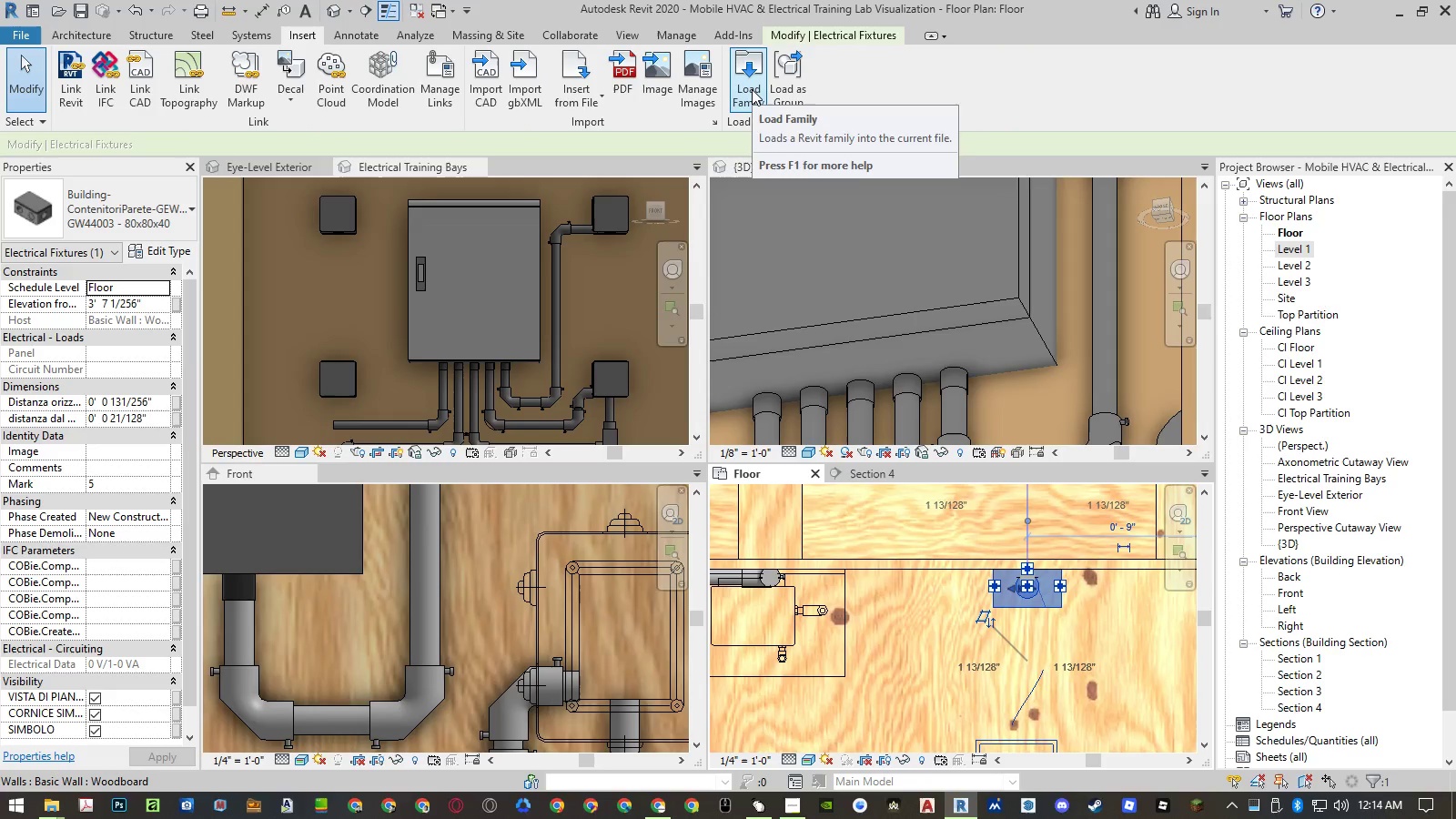 
left_click([752, 89])
 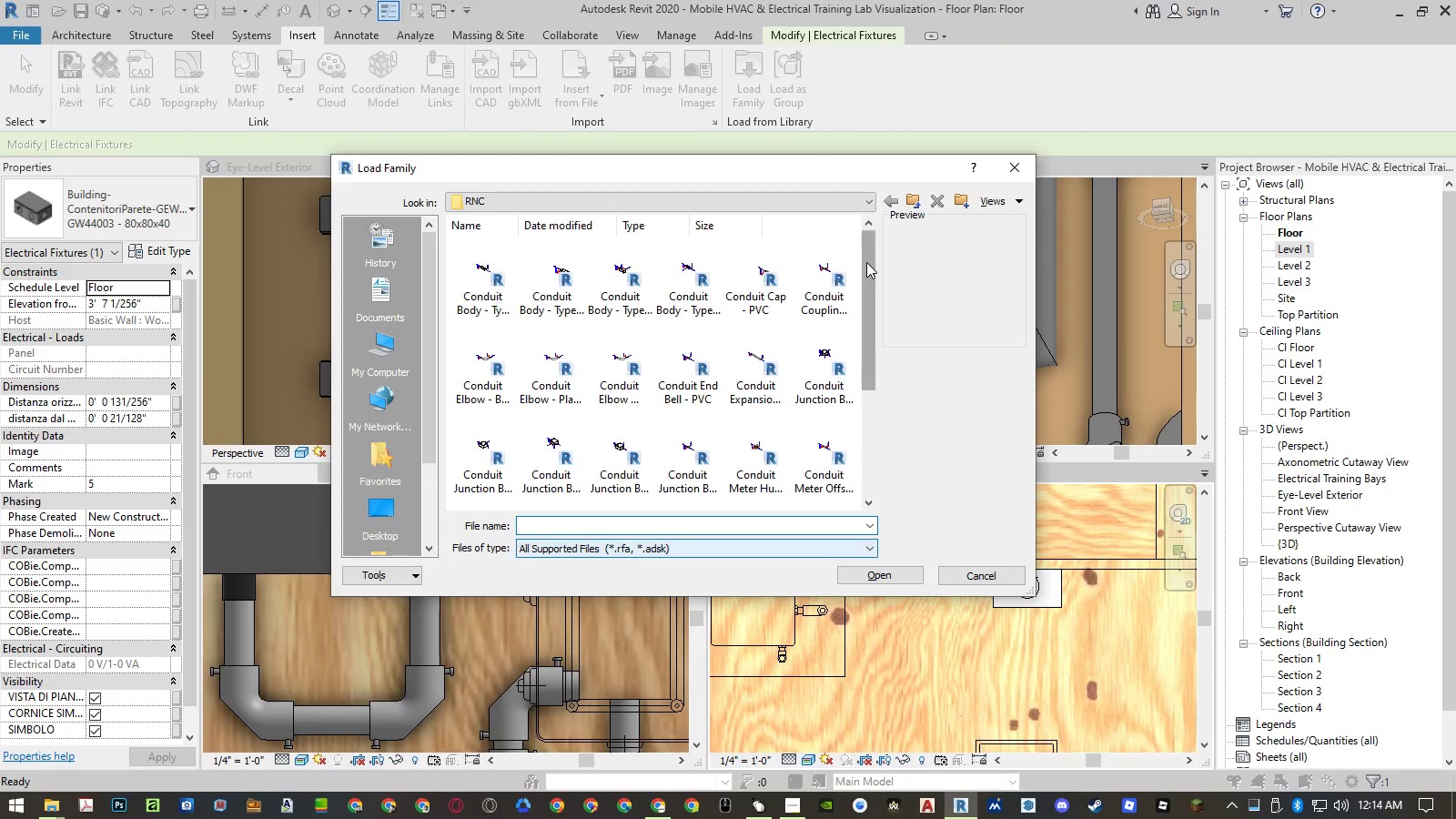 
double_click([914, 197])
 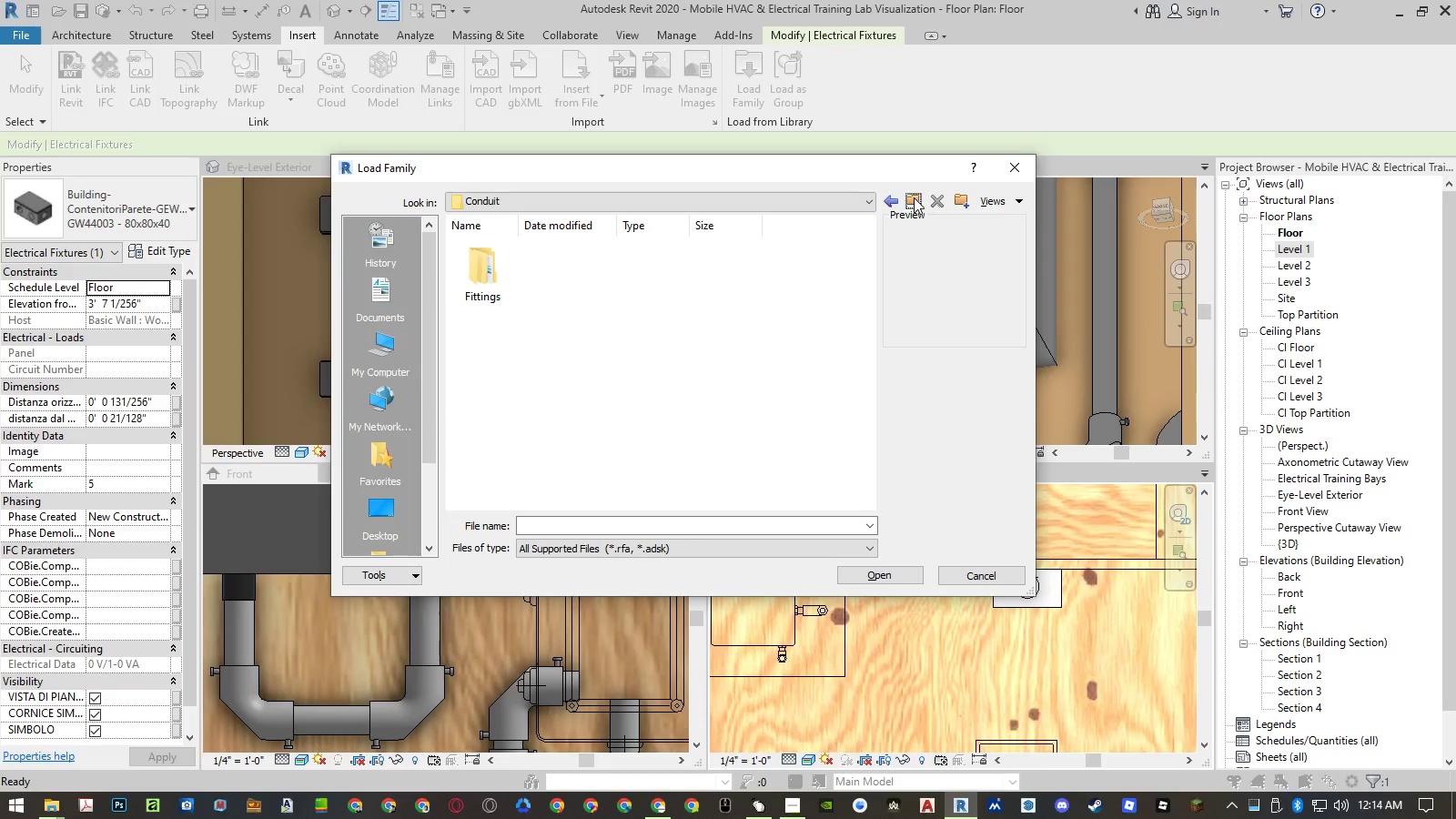 
left_click([914, 197])
 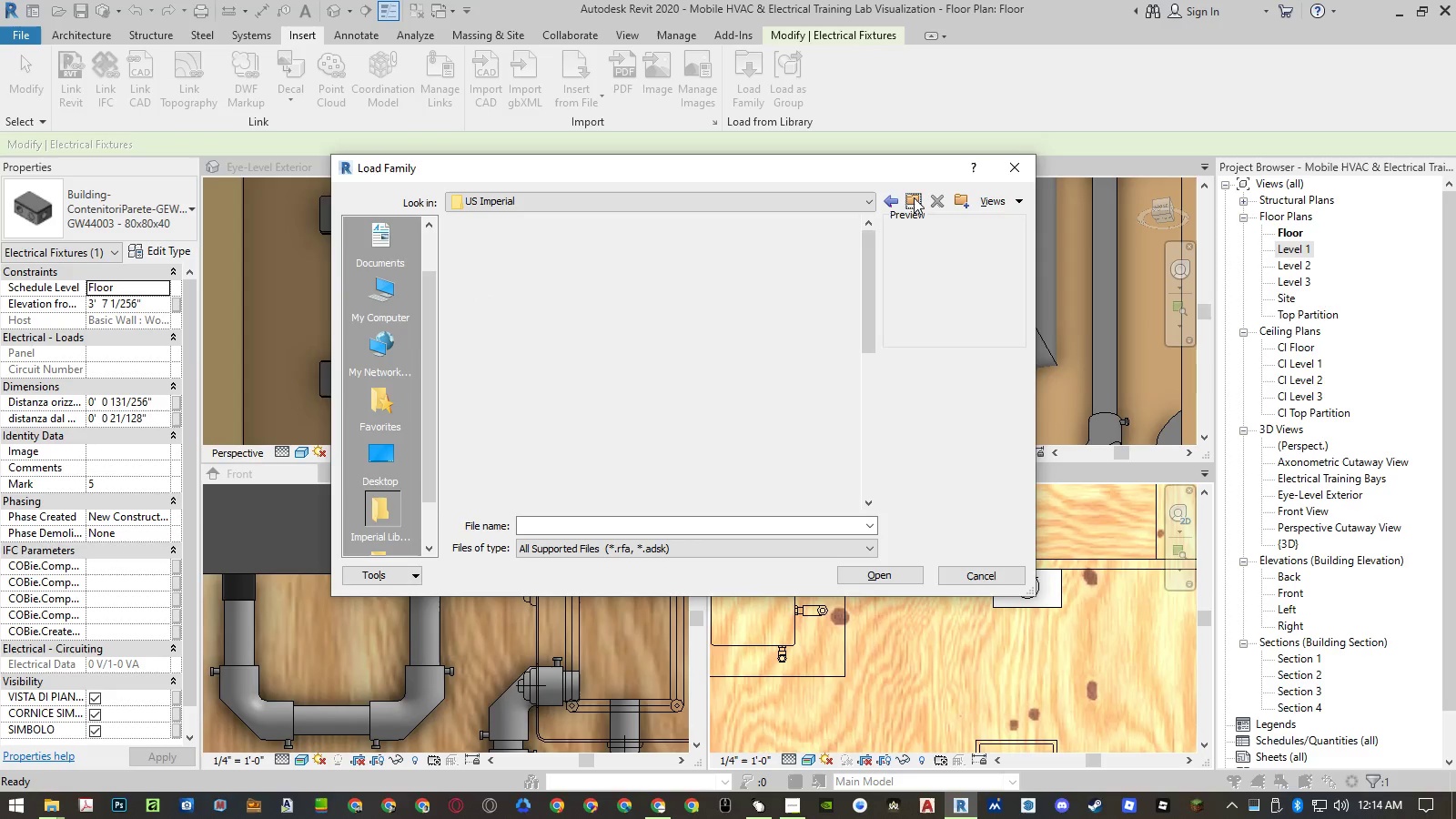 
left_click([914, 197])
 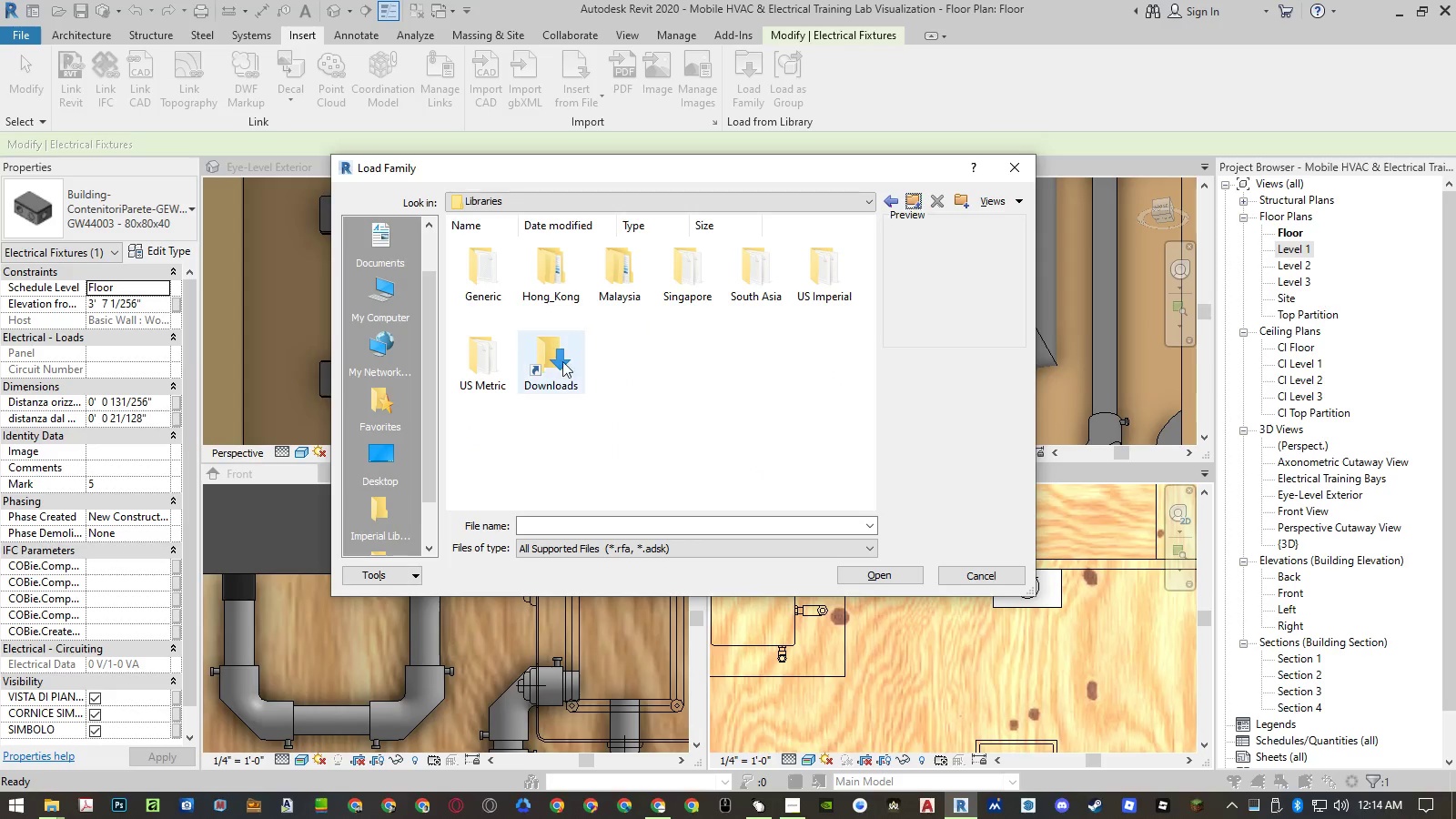 
double_click([544, 368])
 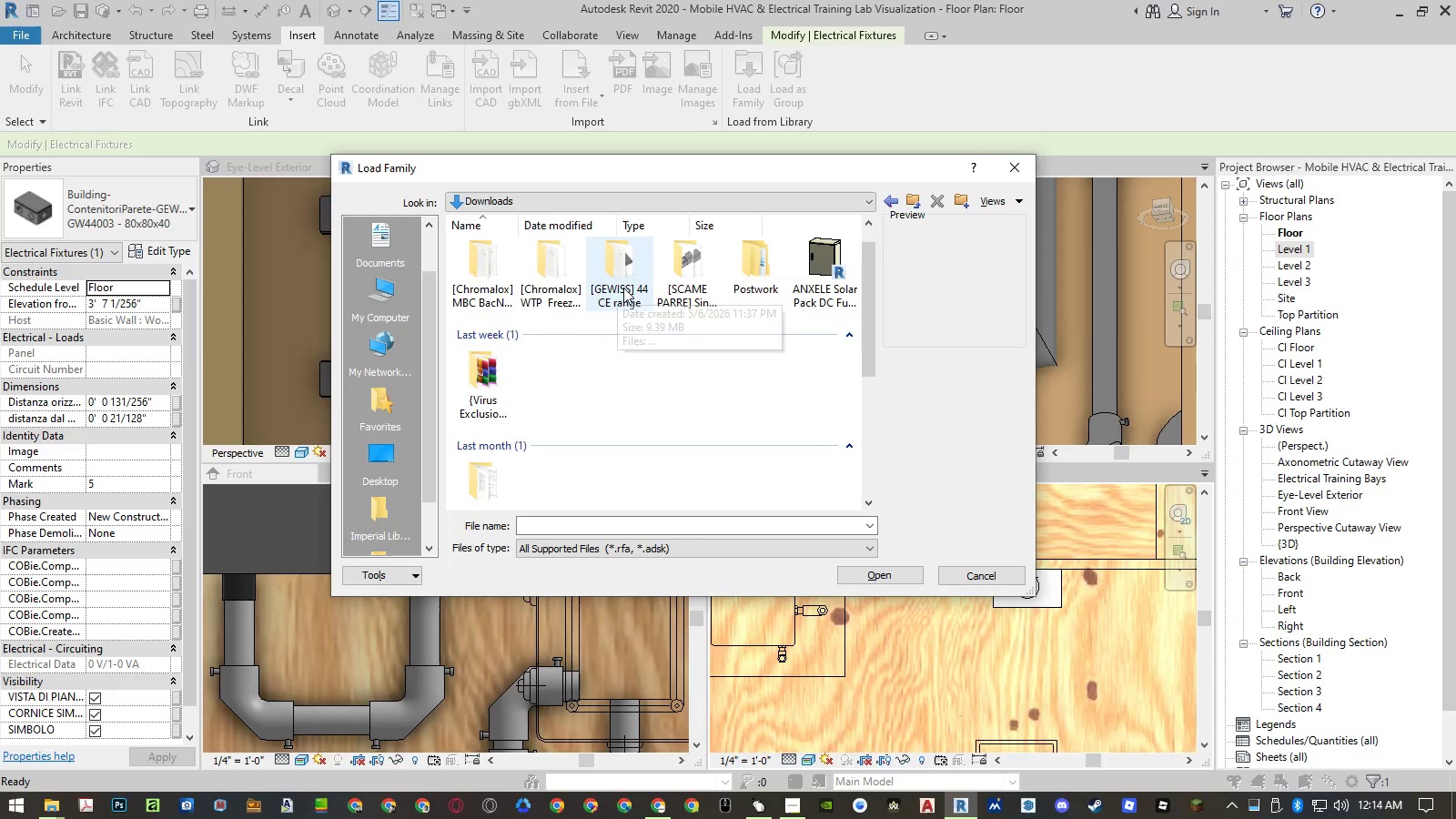 
left_click([684, 281])
 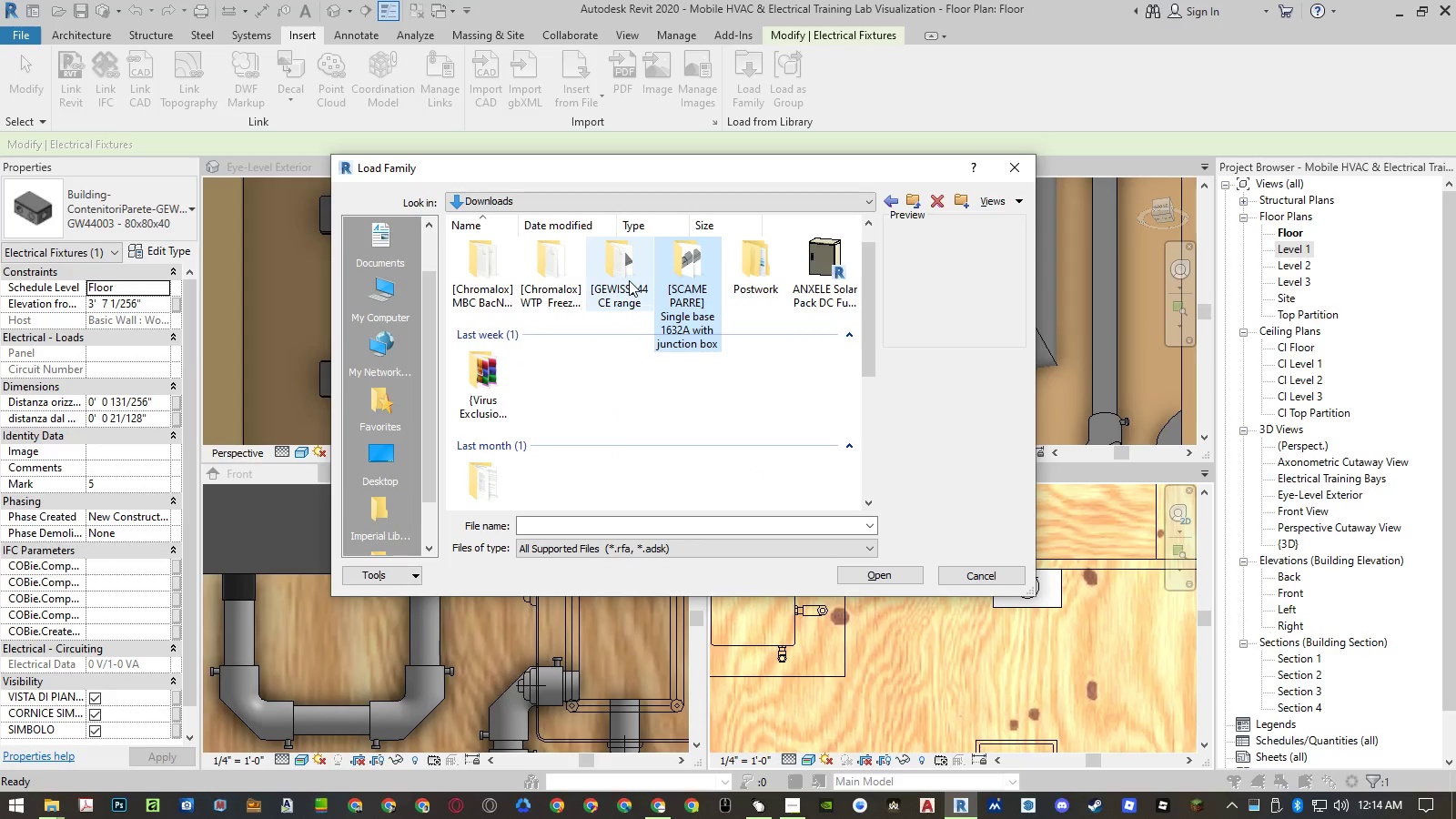 
double_click([626, 279])
 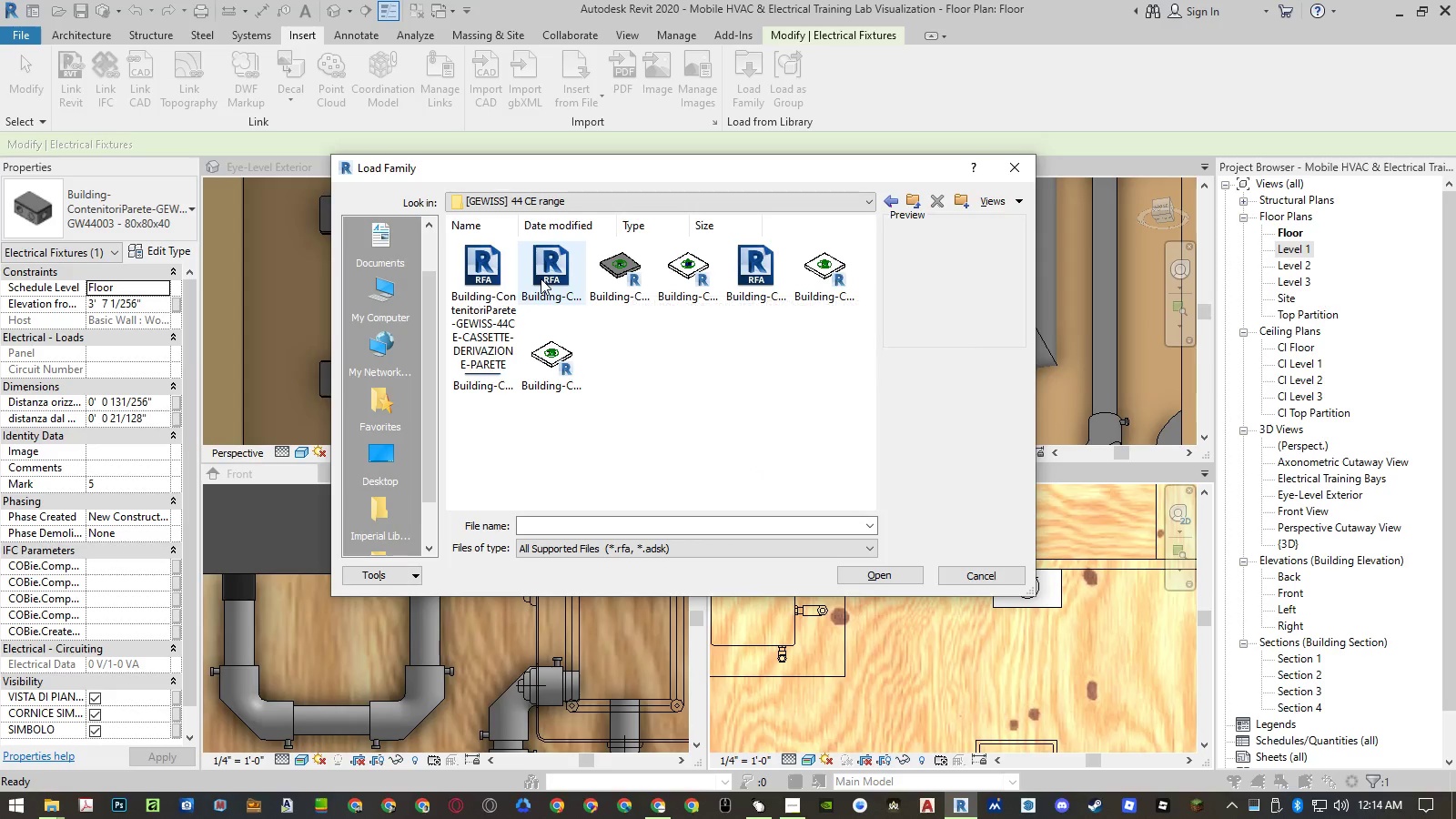 
left_click([476, 277])
 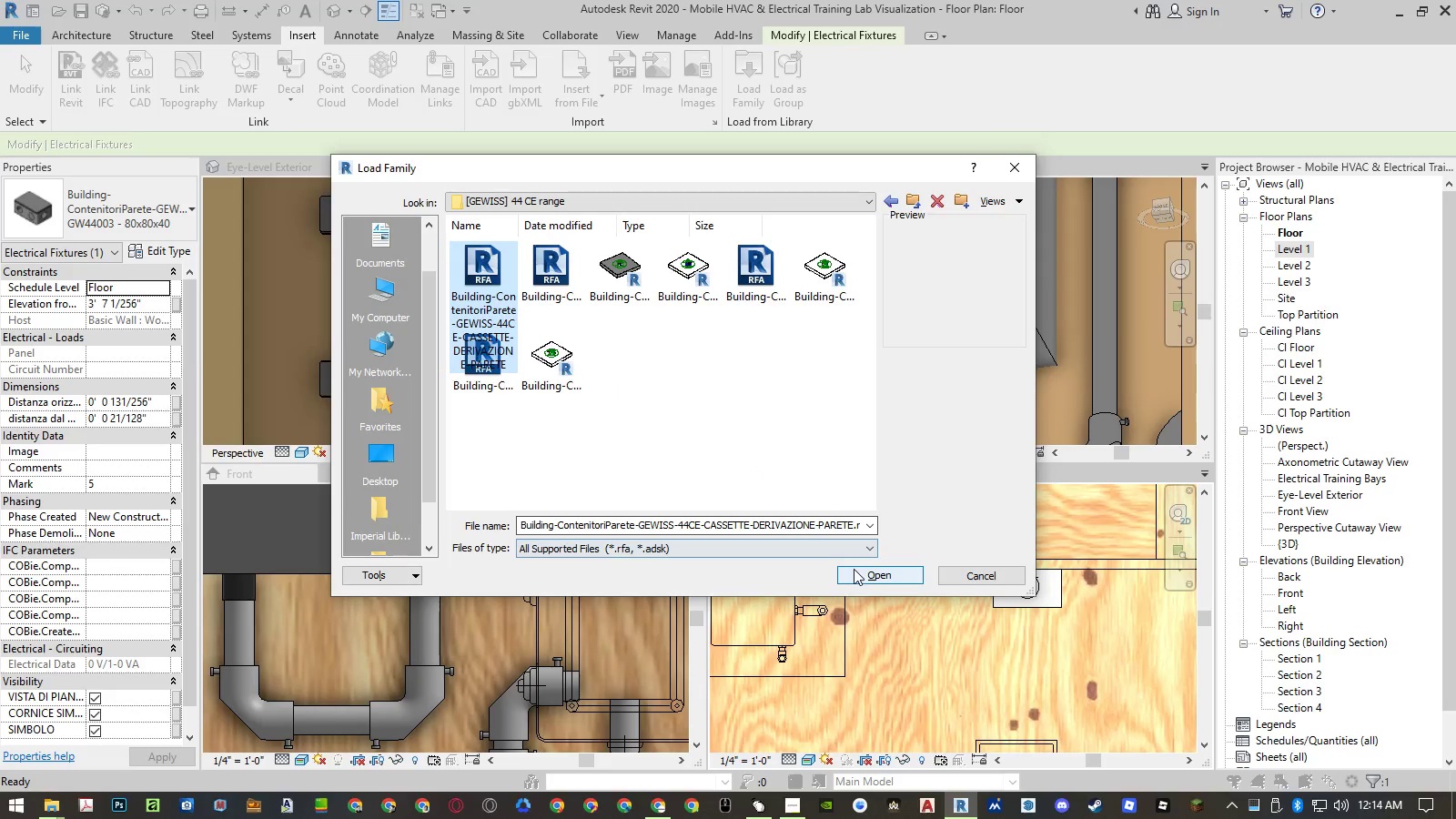 
left_click([857, 571])
 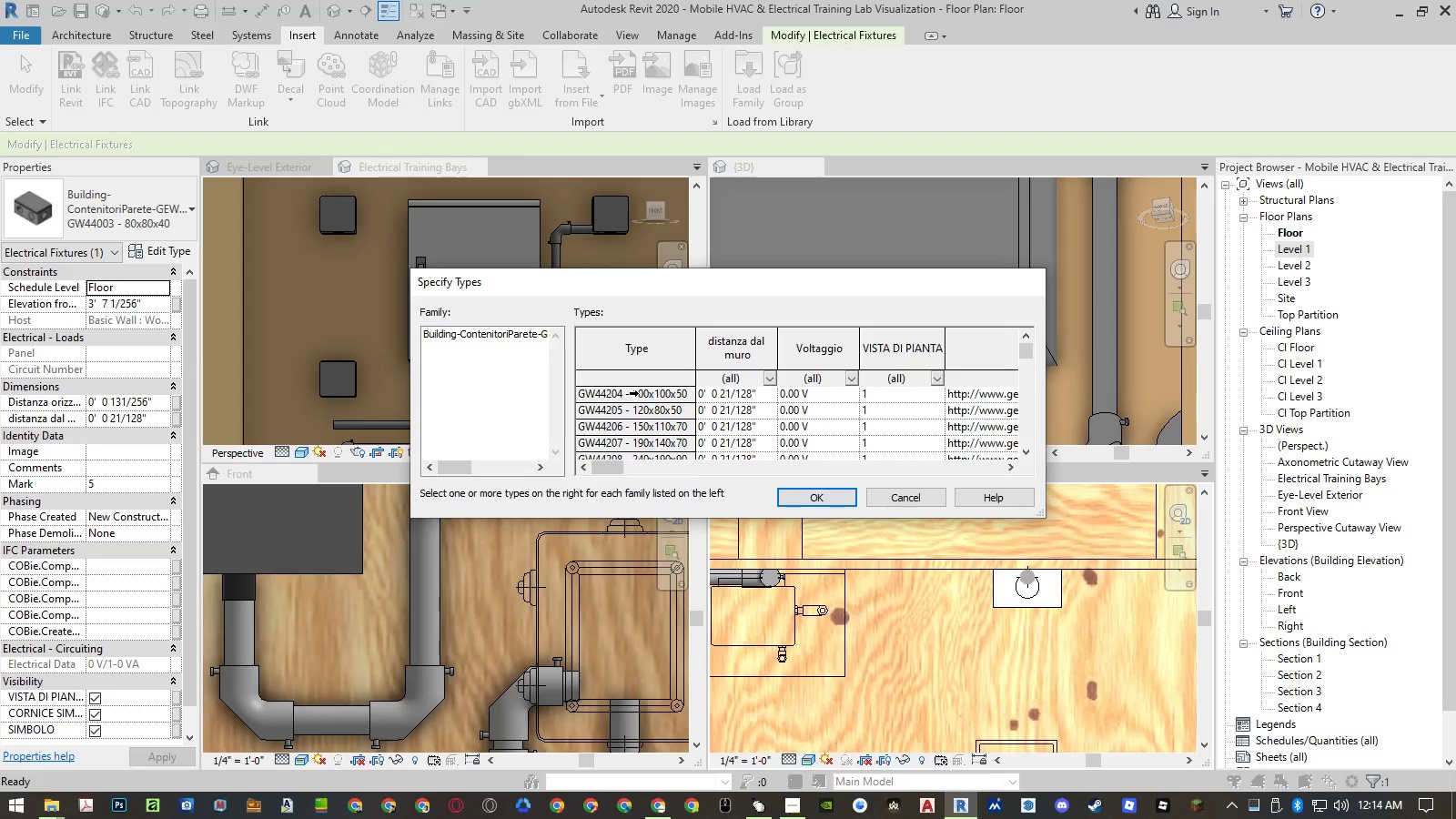 
scroll: coordinate [623, 410], scroll_direction: down, amount: 10.0
 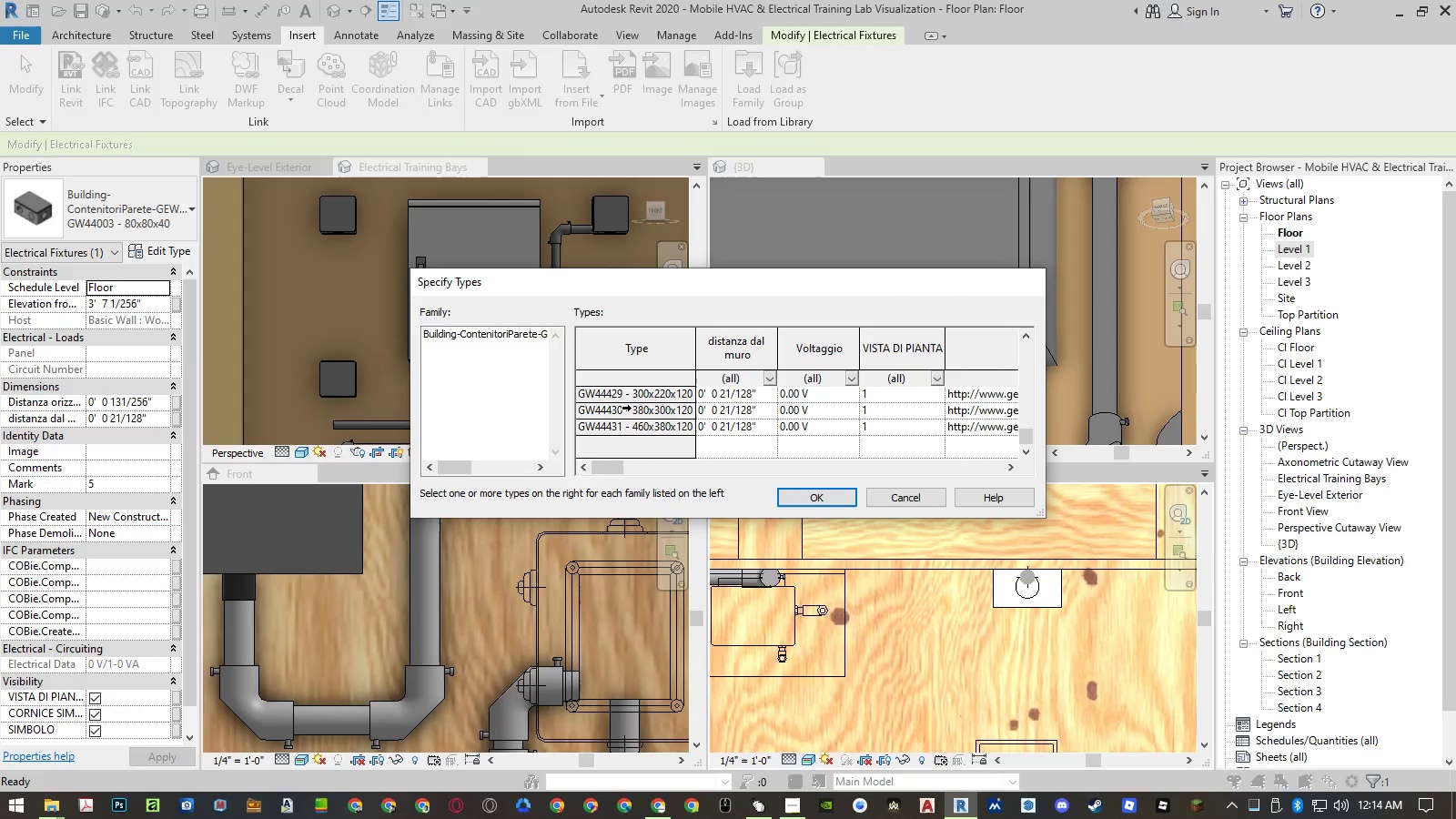 
scroll: coordinate [623, 410], scroll_direction: up, amount: 17.0
 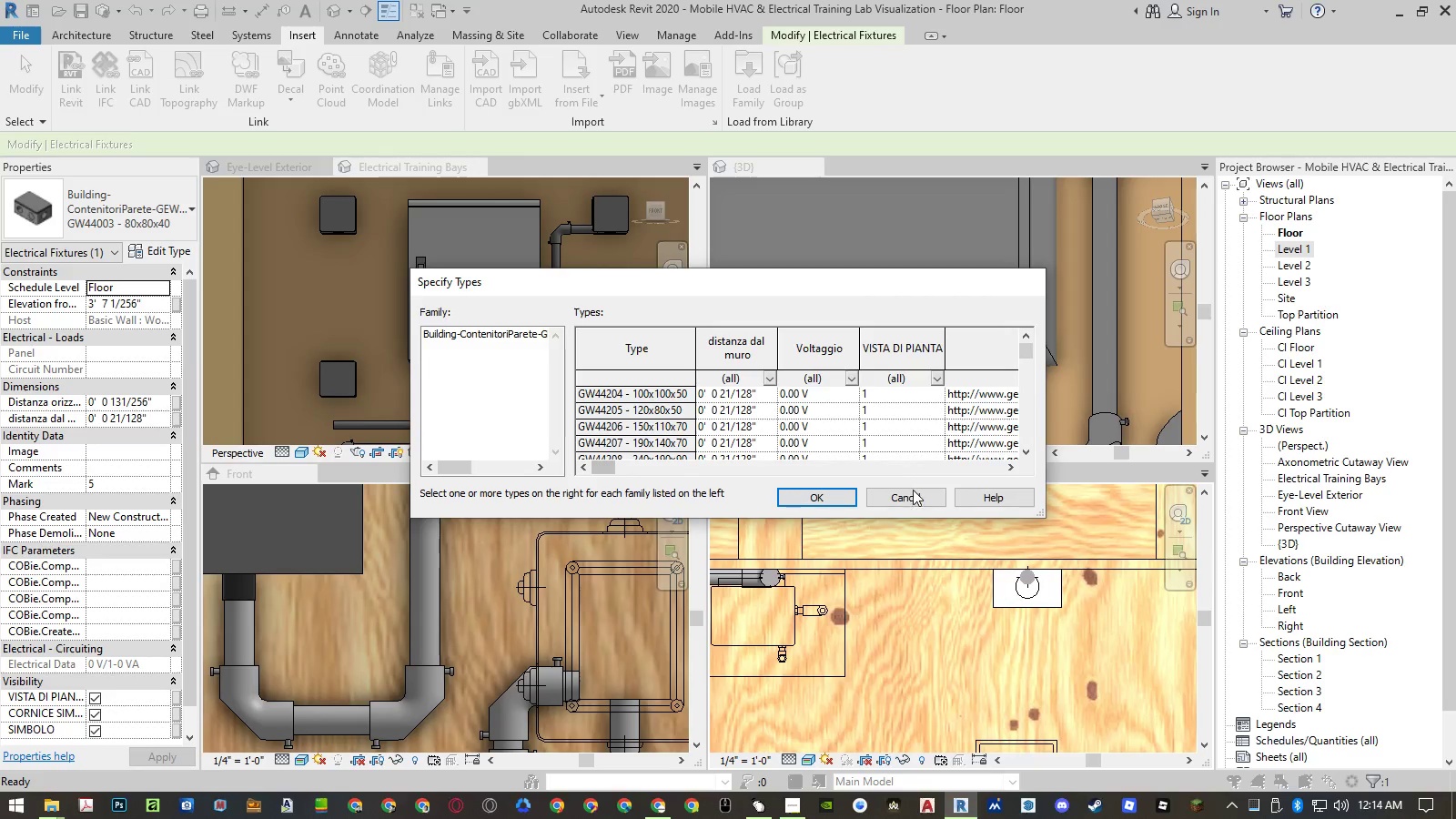 
left_click([915, 493])
 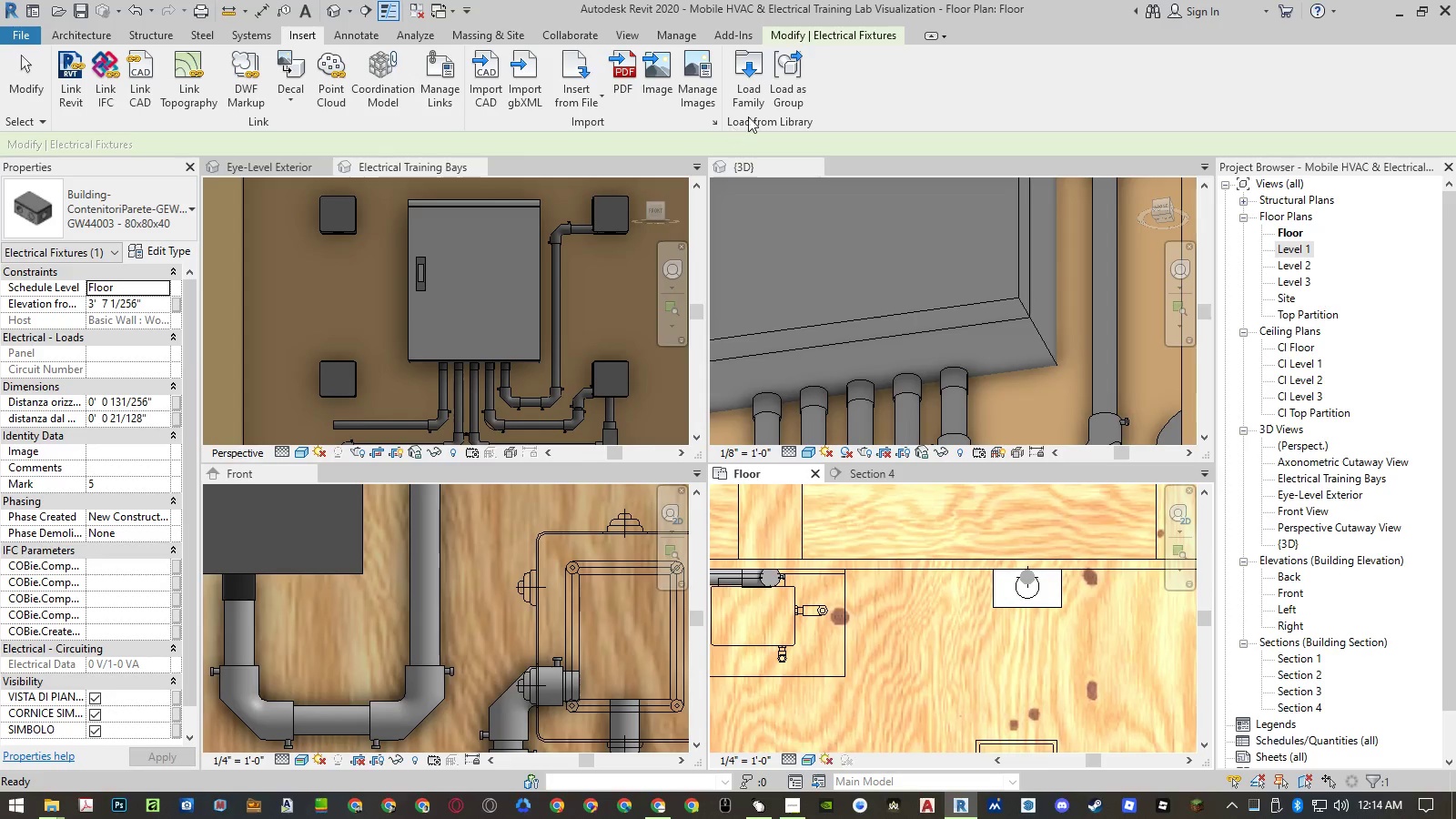 
left_click([751, 101])
 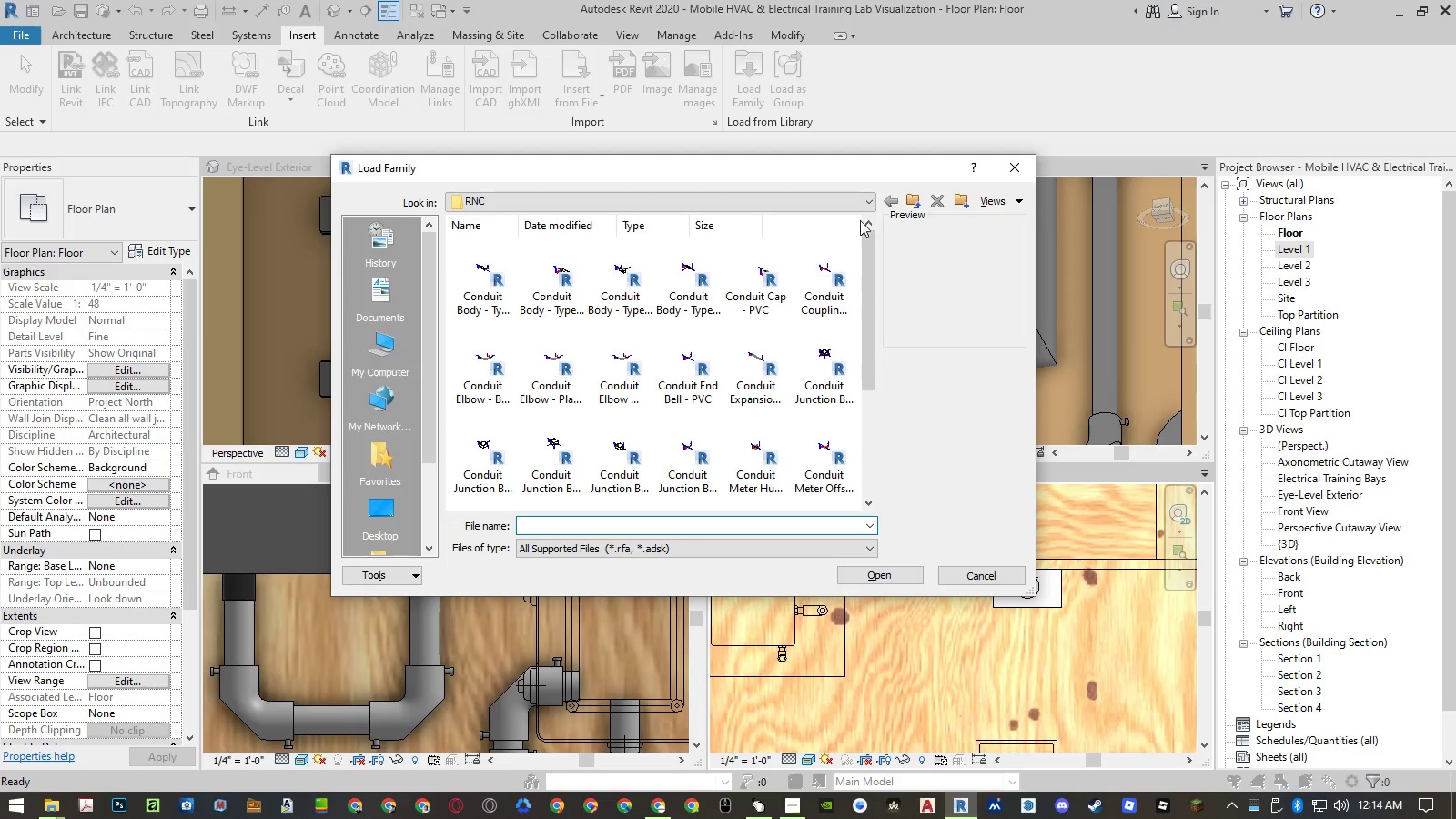 
double_click([910, 206])
 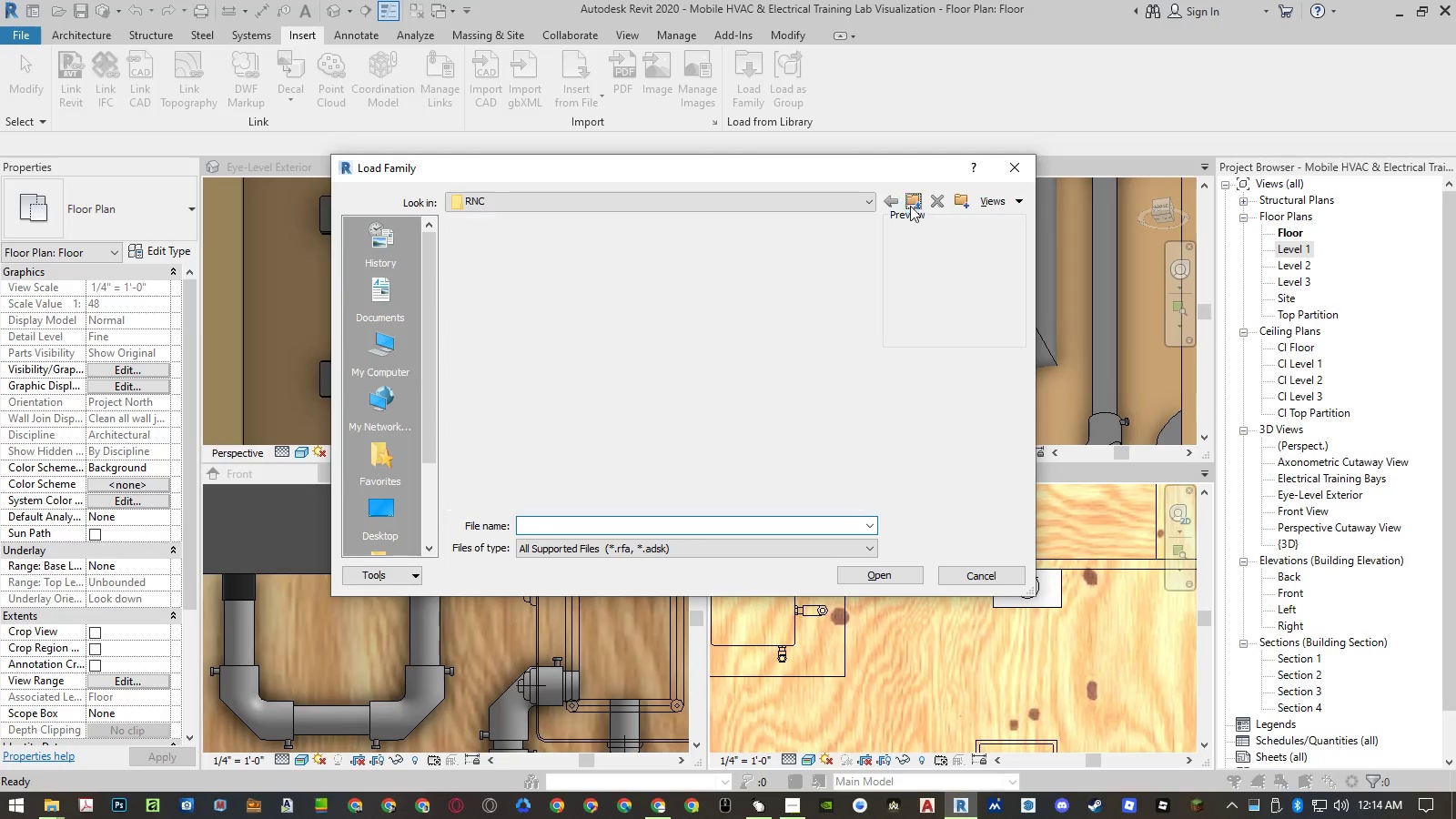 
triple_click([910, 206])
 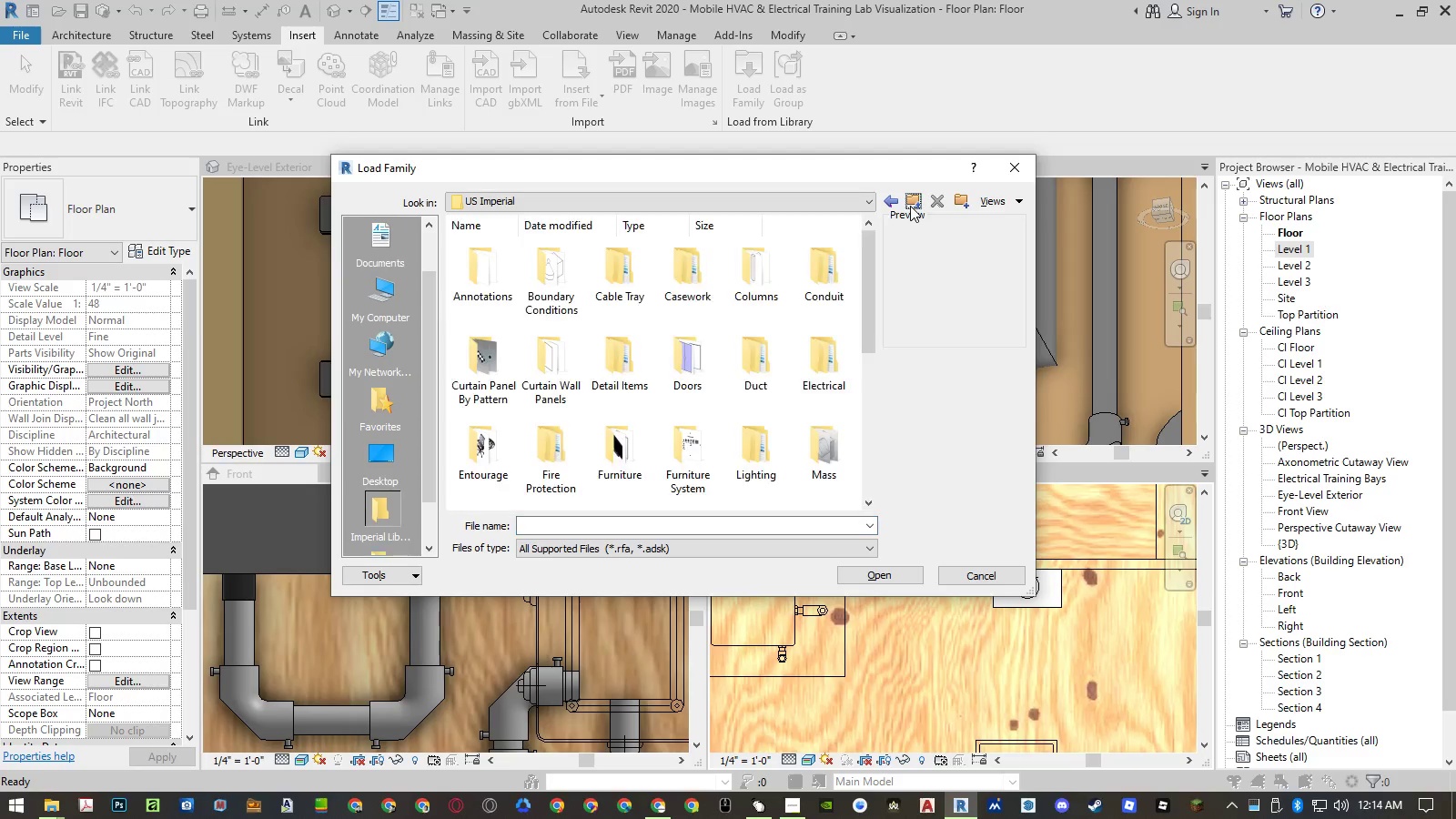 
left_click([910, 206])
 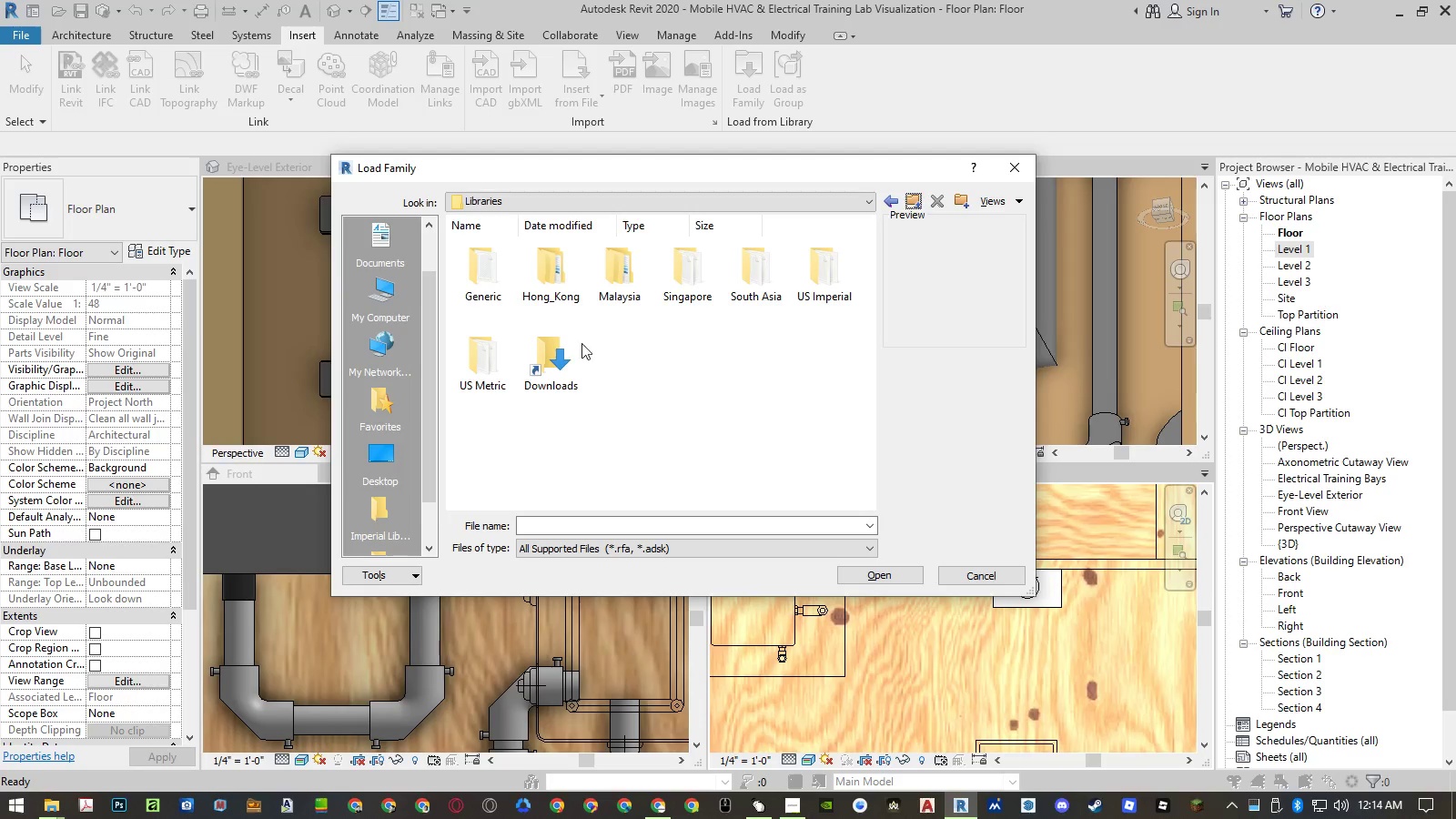 
double_click([559, 358])
 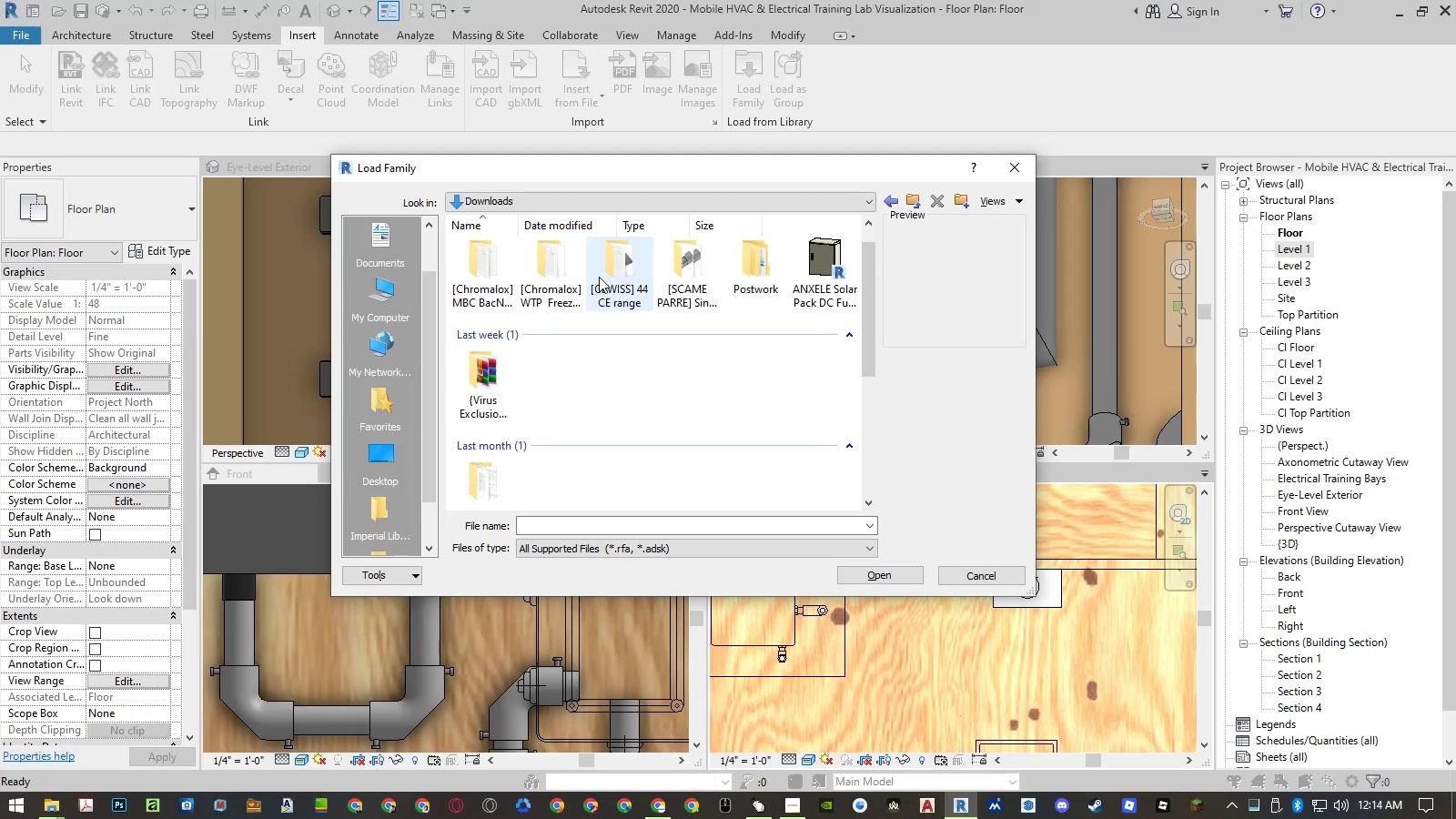 
double_click([601, 275])
 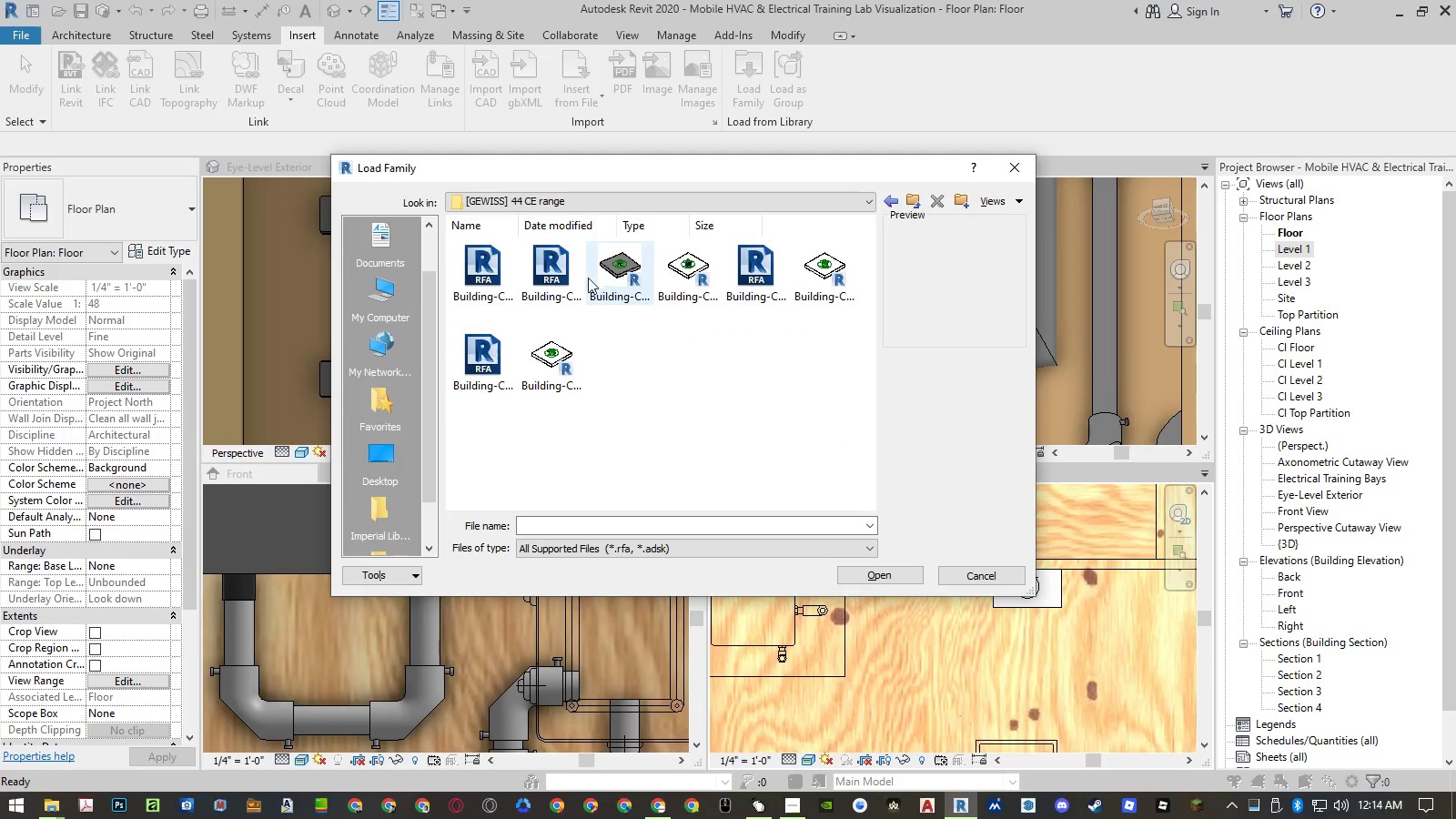 
left_click([536, 278])
 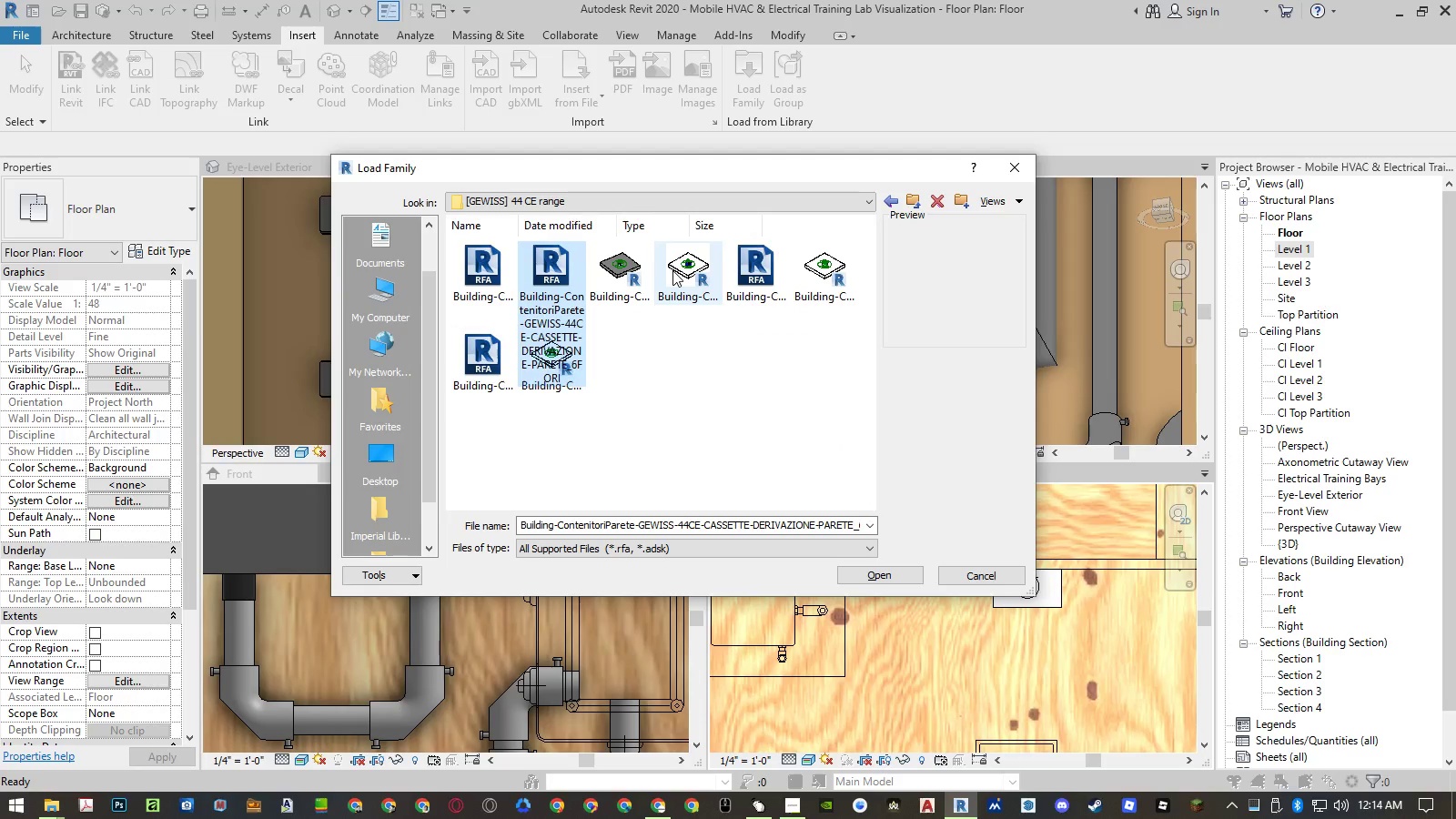 
left_click([613, 268])
 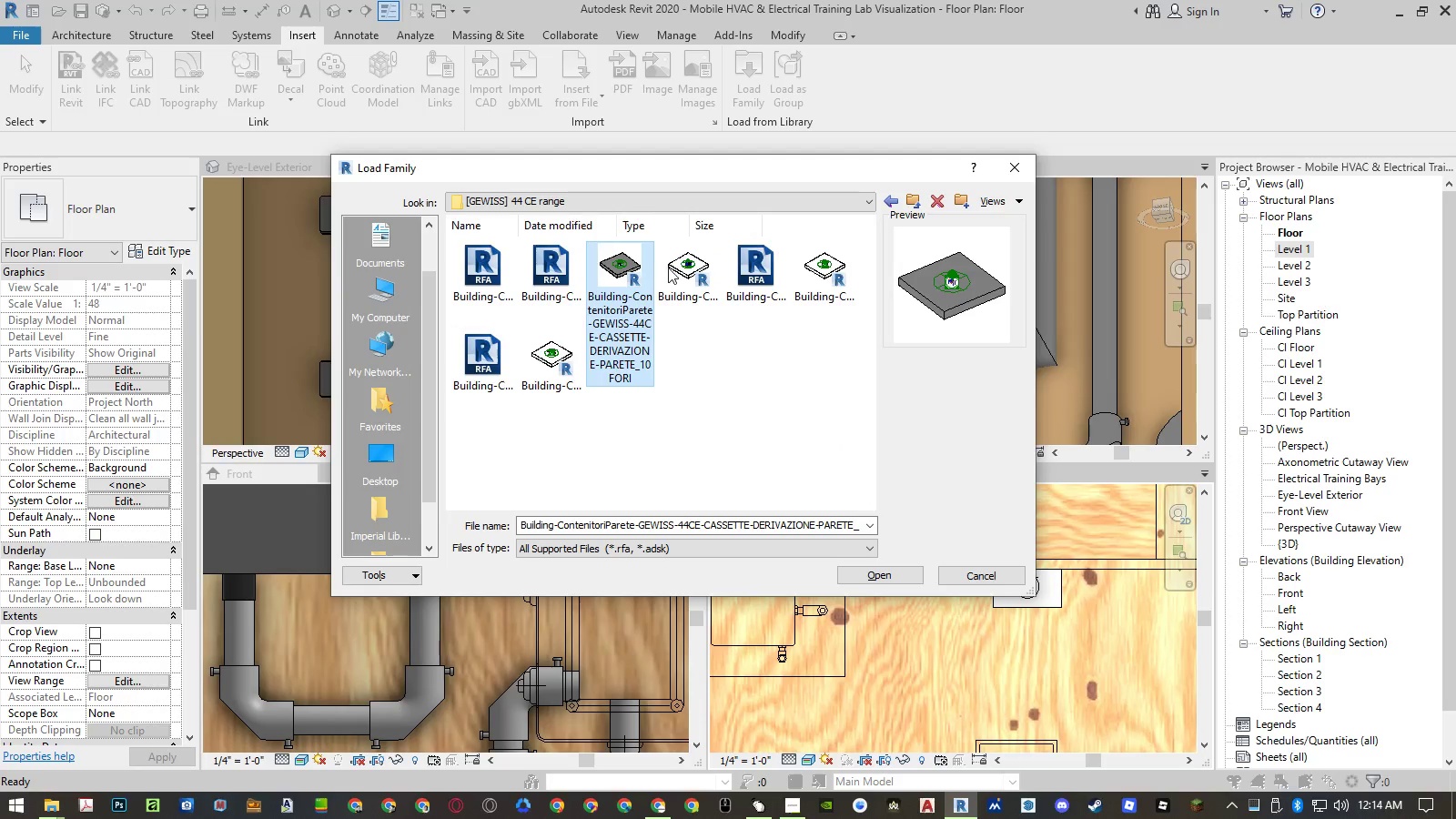 
left_click([675, 267])
 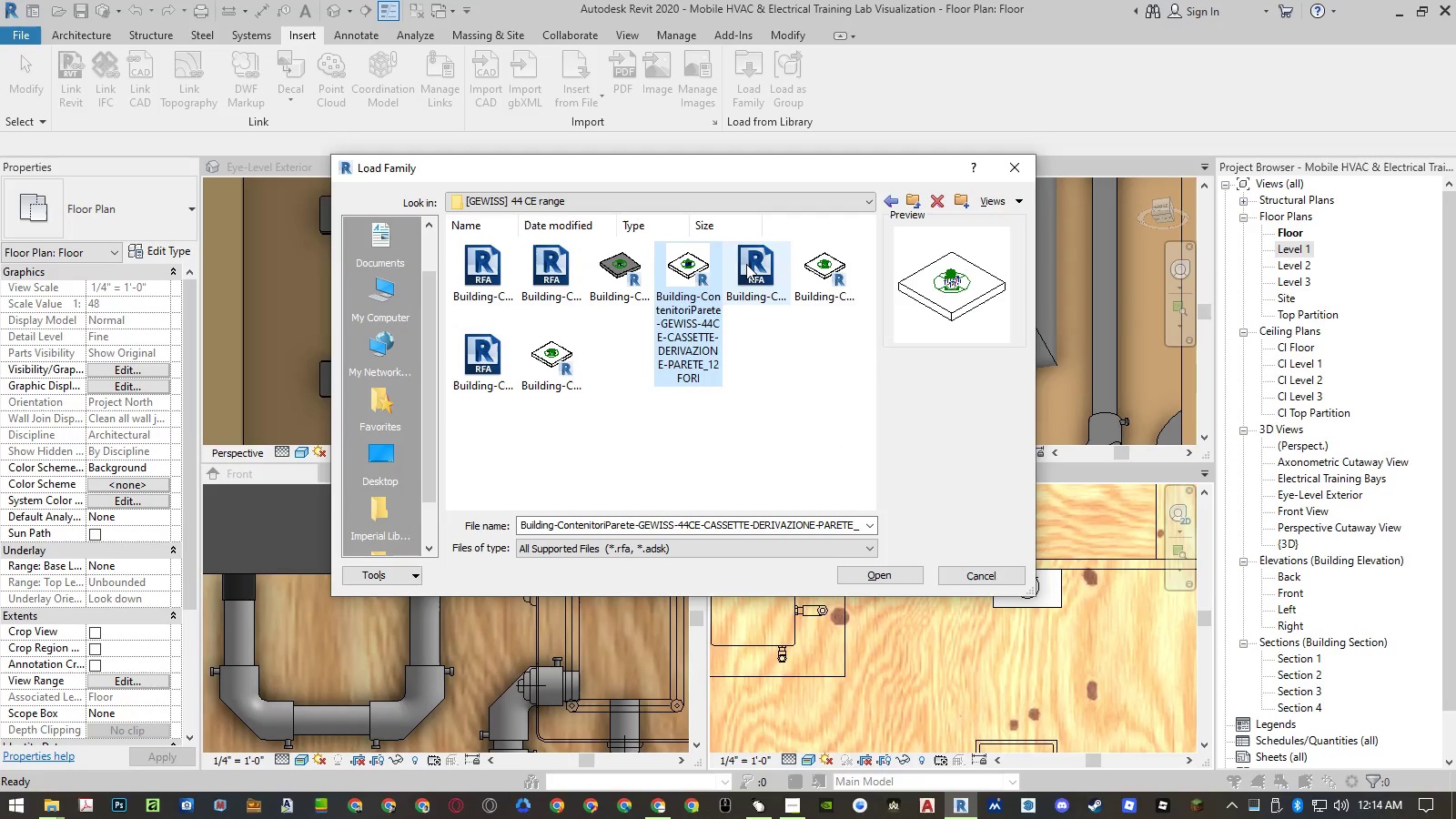 
left_click([746, 264])
 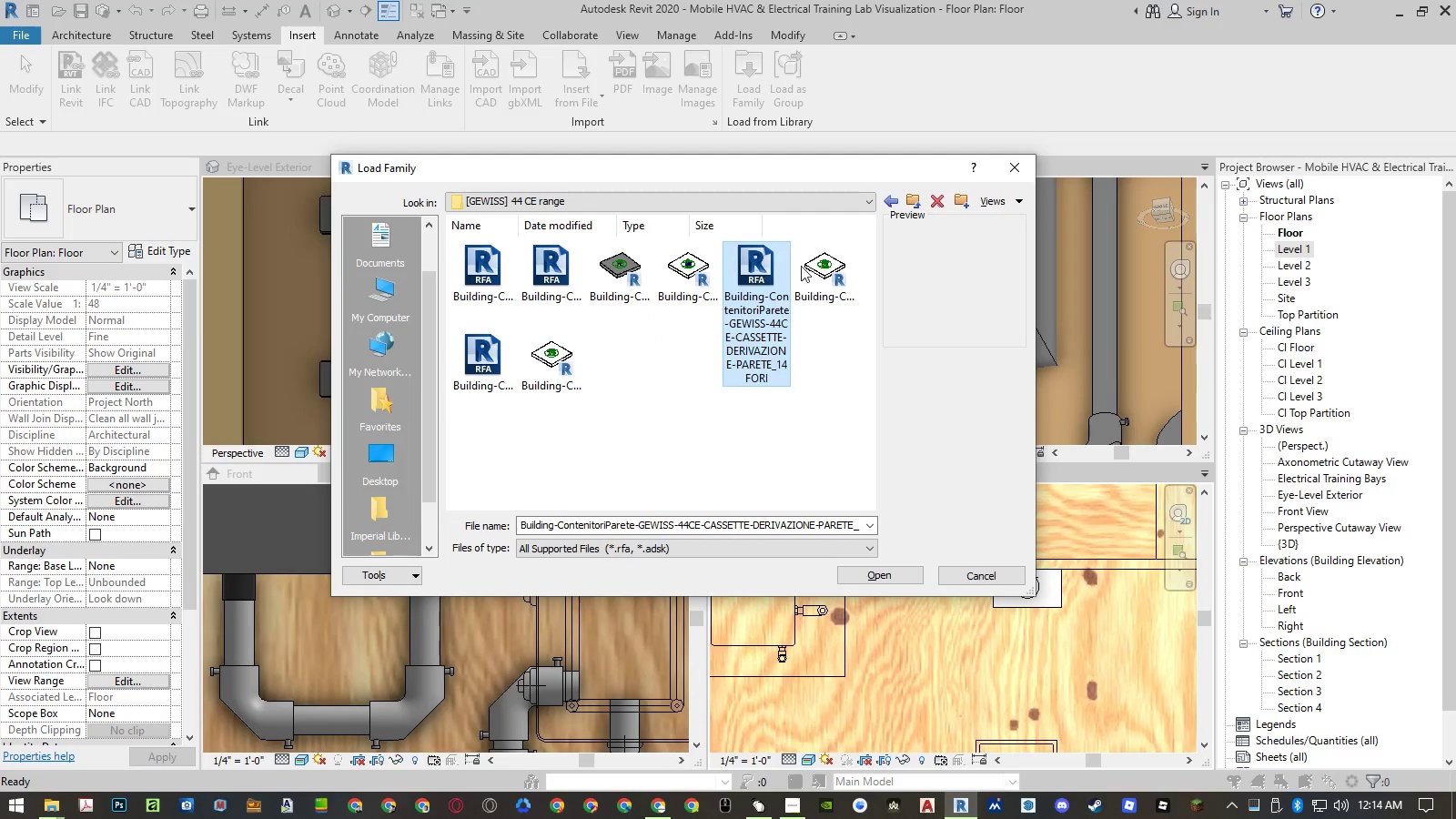 
left_click([812, 266])
 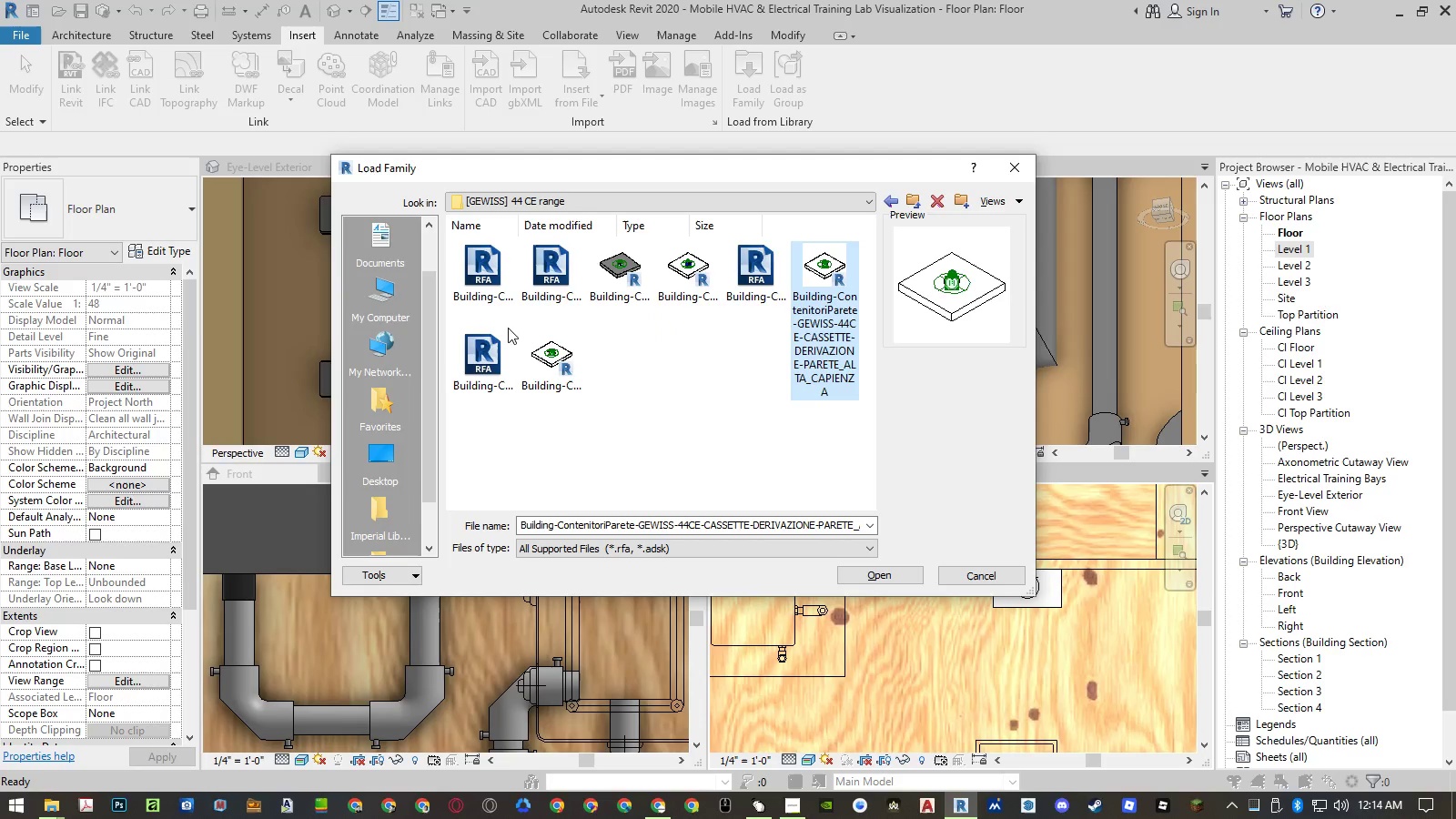 
left_click([493, 339])
 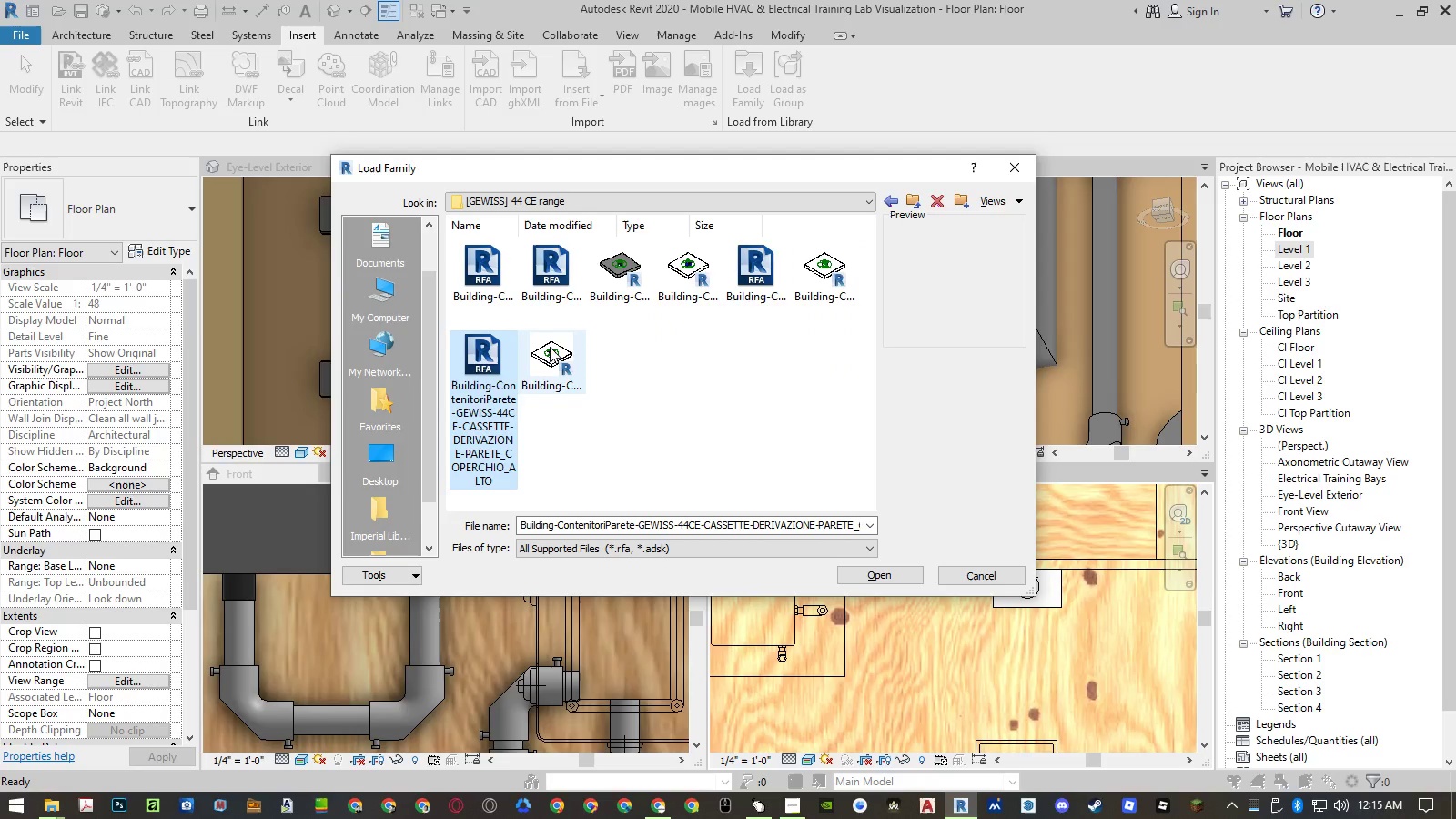 
left_click([551, 347])
 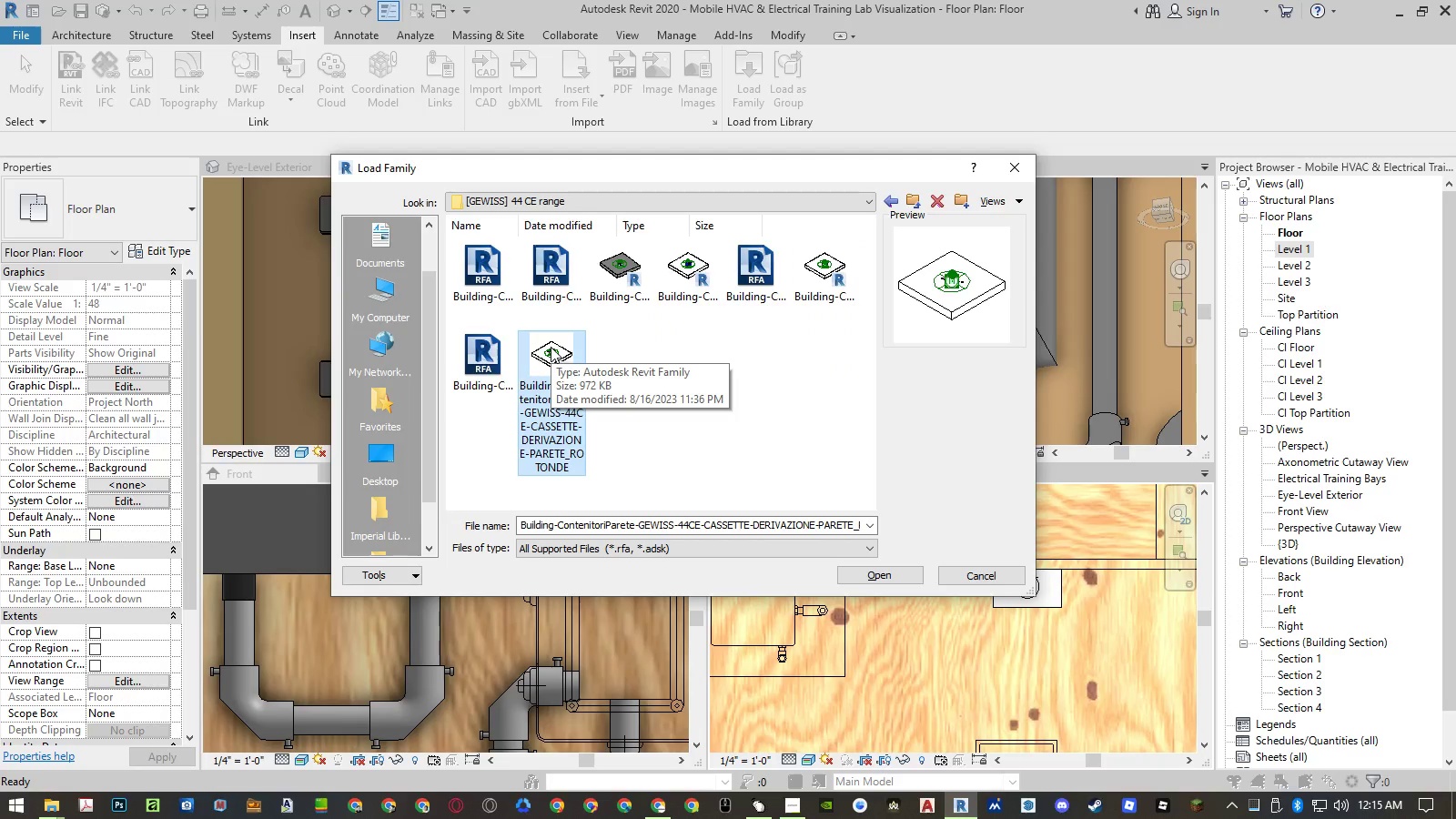 
double_click([551, 347])
 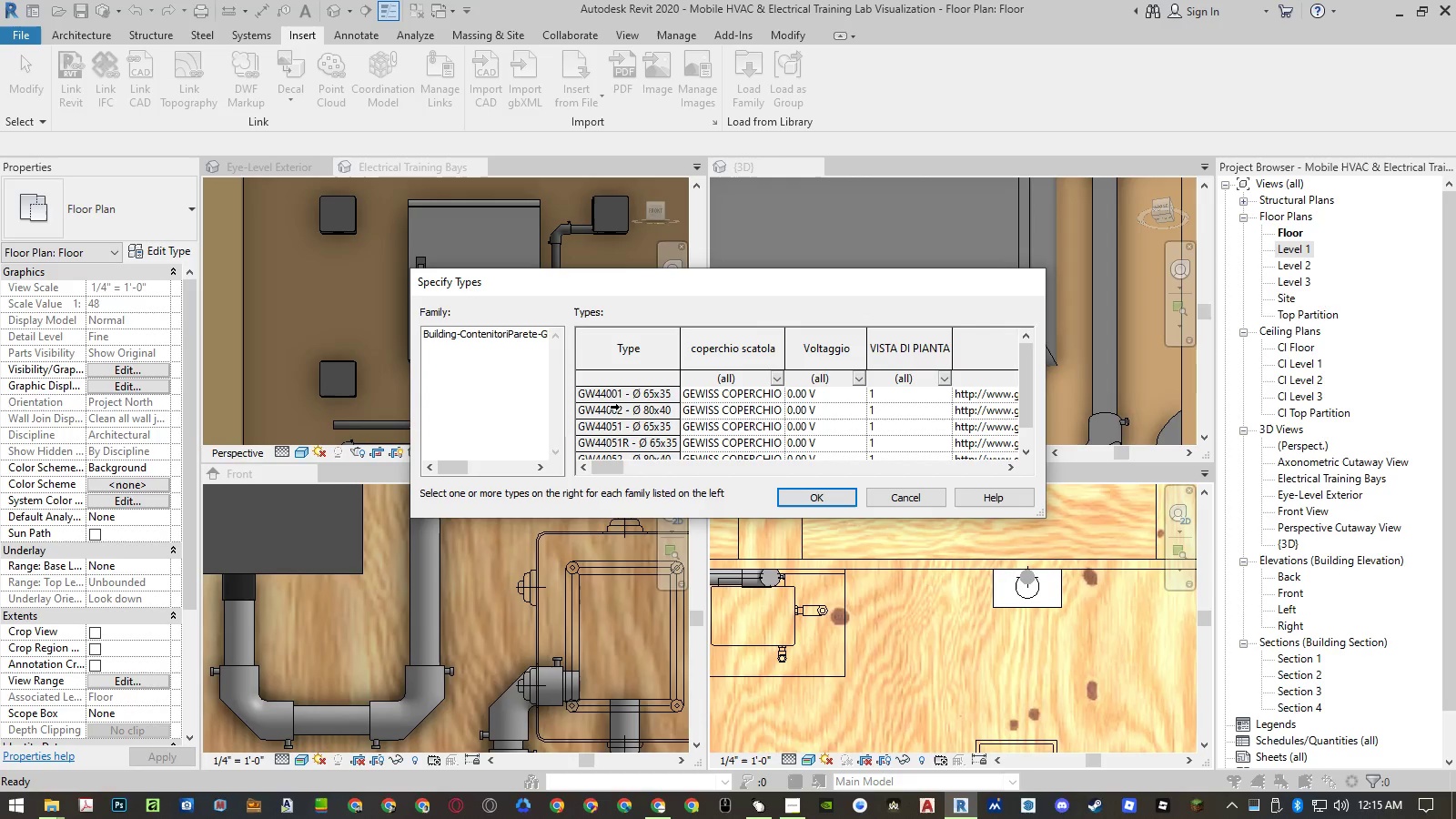 
scroll: coordinate [612, 408], scroll_direction: down, amount: 1.0
 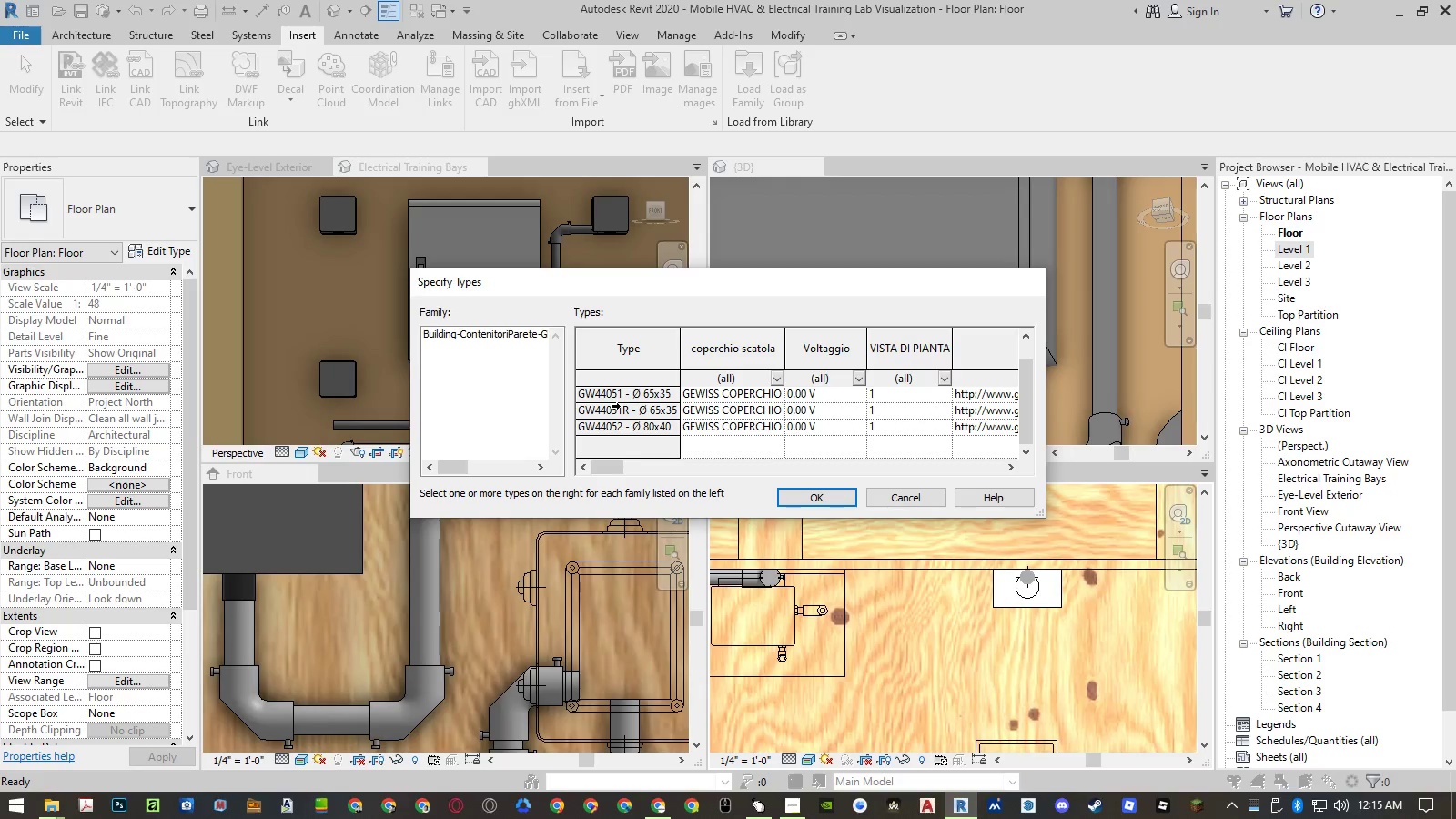 
scroll: coordinate [612, 408], scroll_direction: up, amount: 3.0
 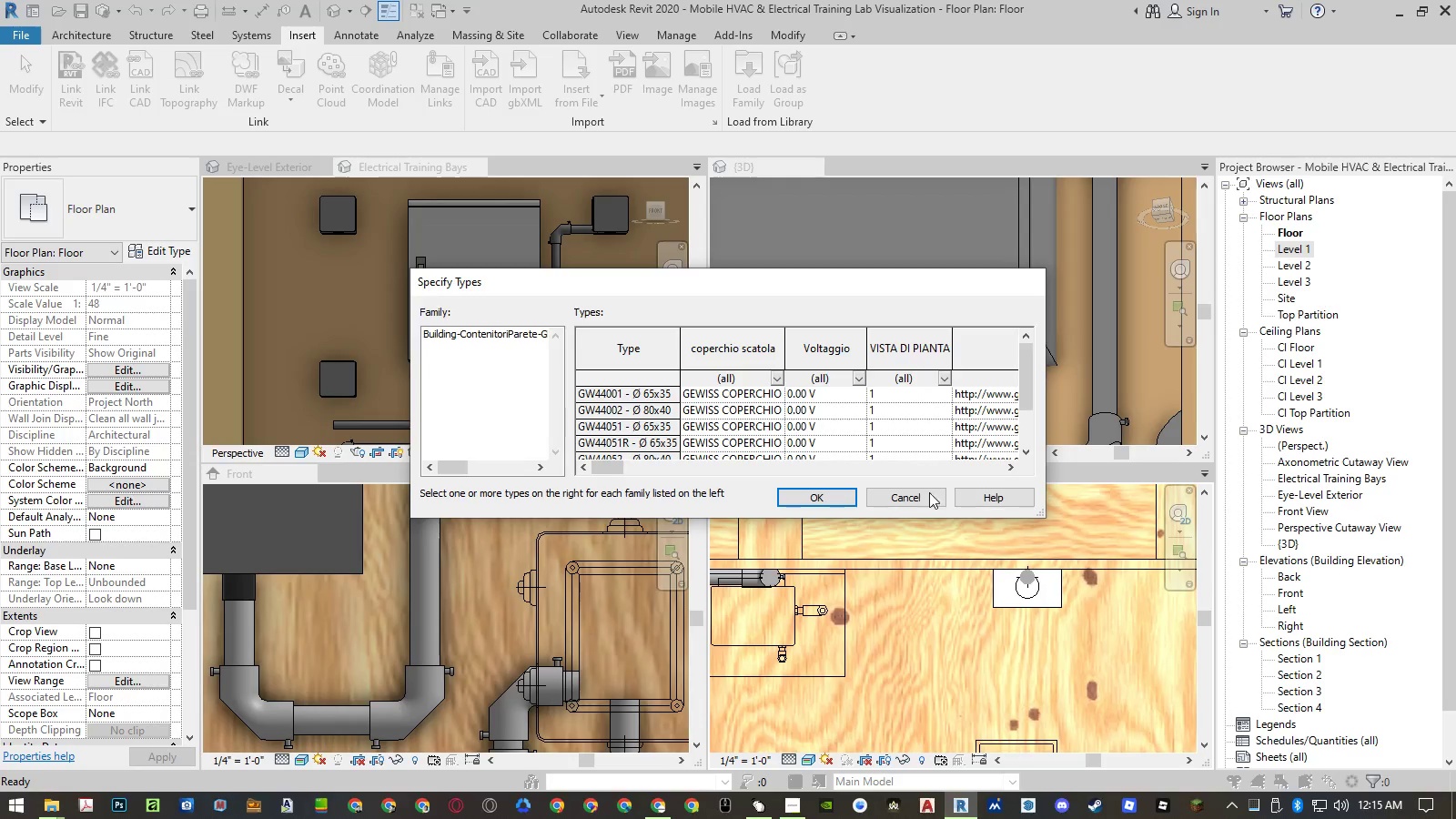 
left_click([936, 499])
 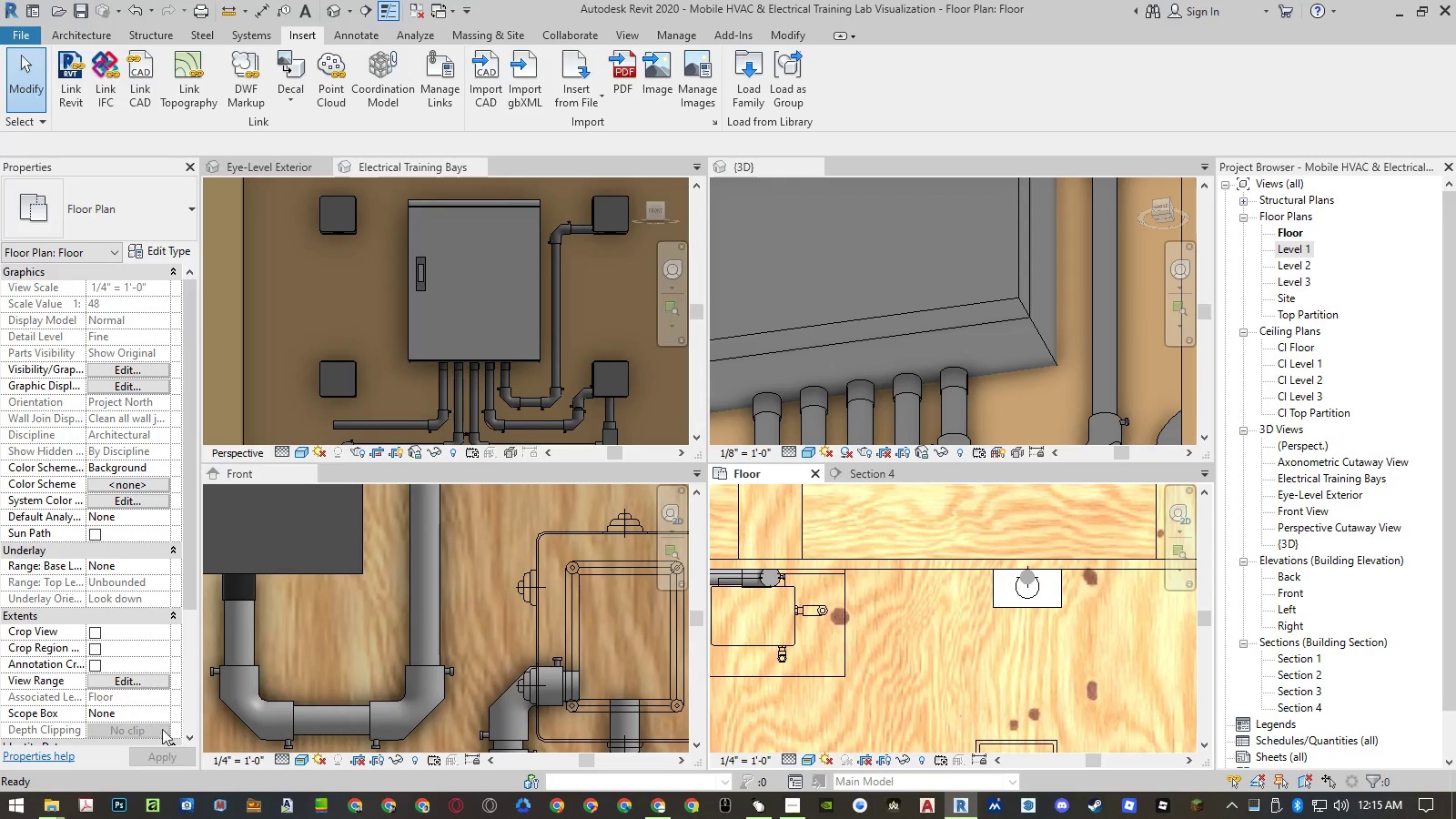 
left_click([46, 806])
 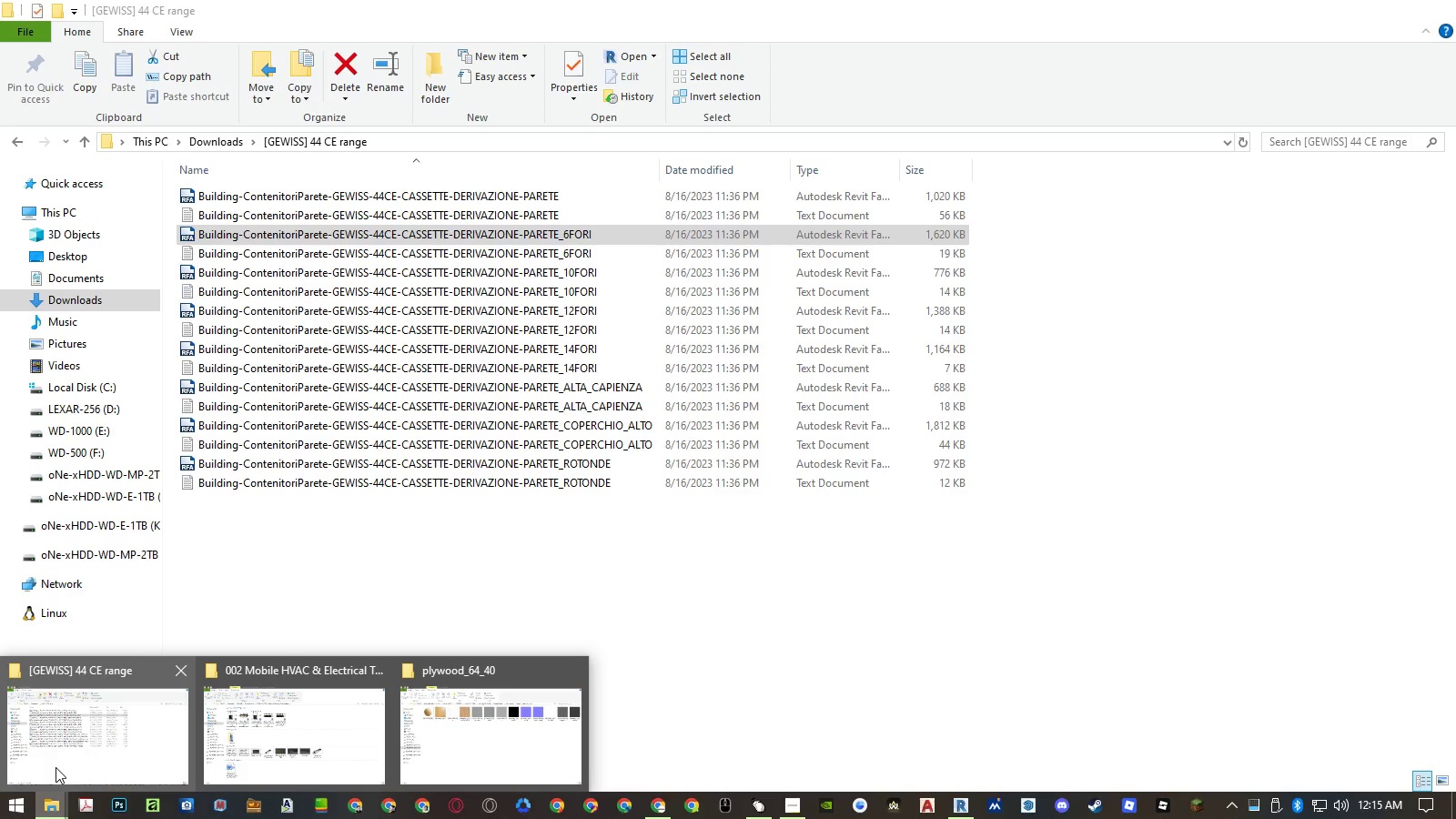 
left_click([56, 767])
 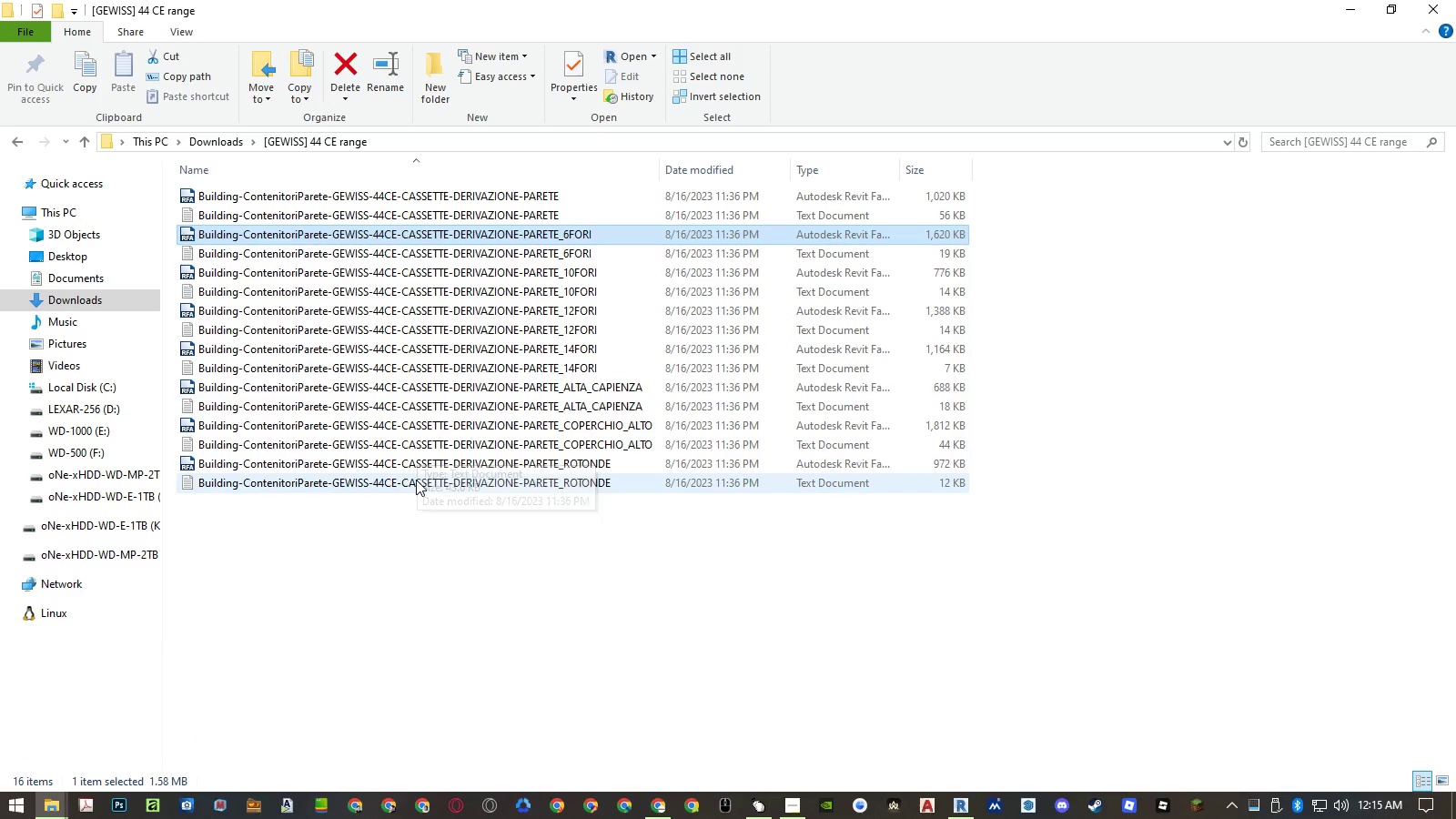 
double_click([410, 466])
 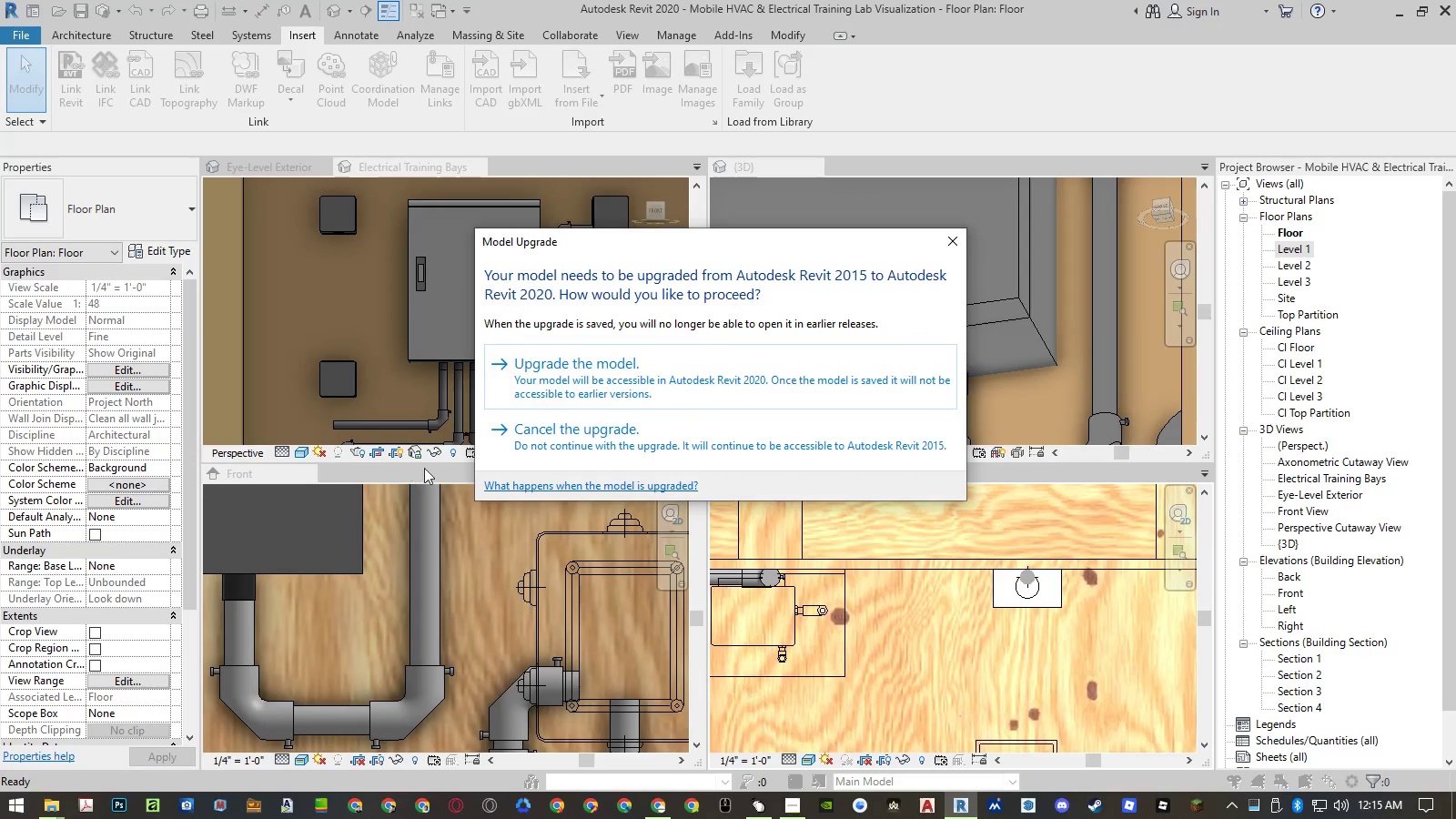 
left_click([733, 393])
 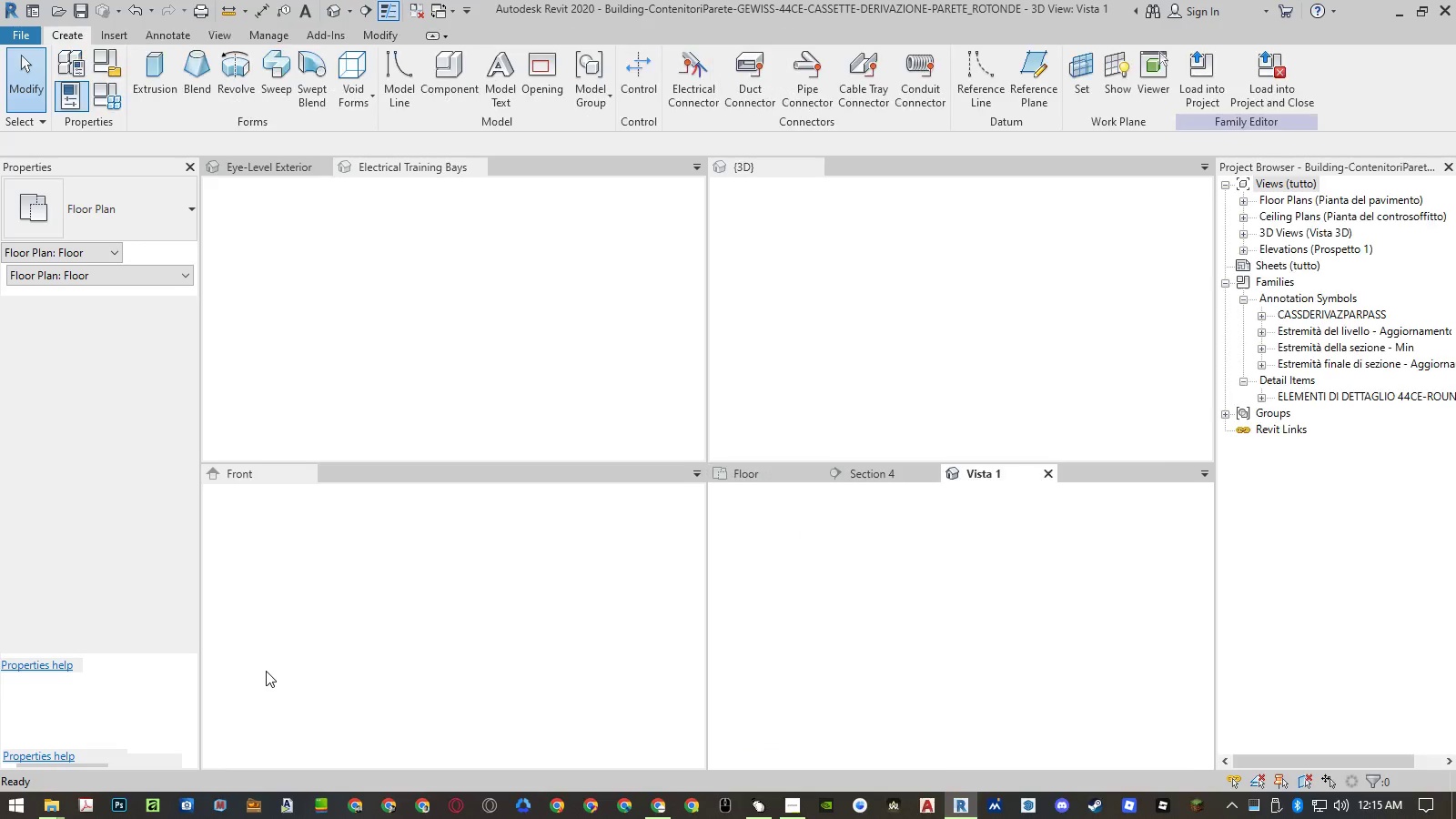 
wait(7.53)
 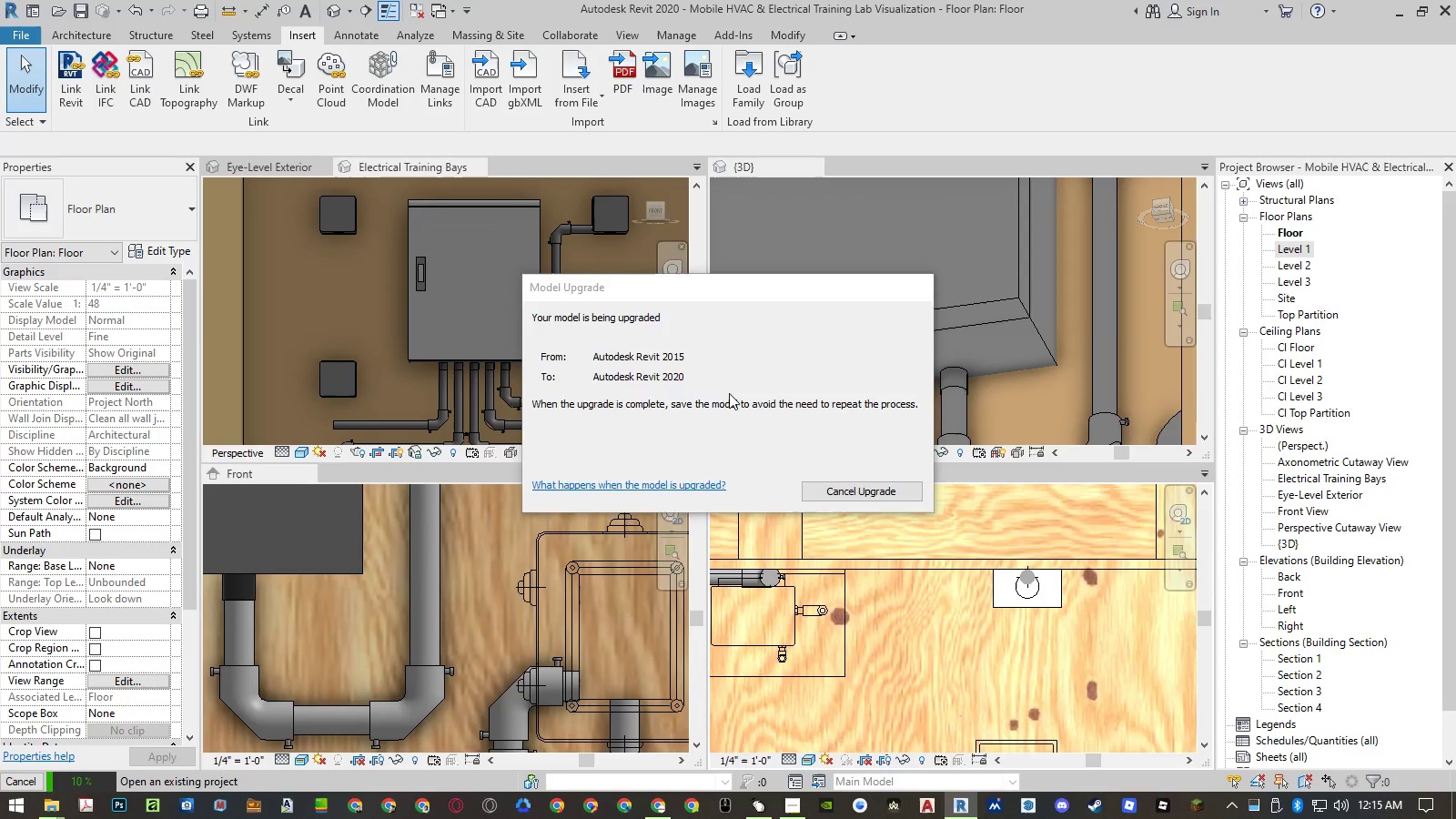 
scroll: coordinate [879, 590], scroll_direction: up, amount: 22.0
 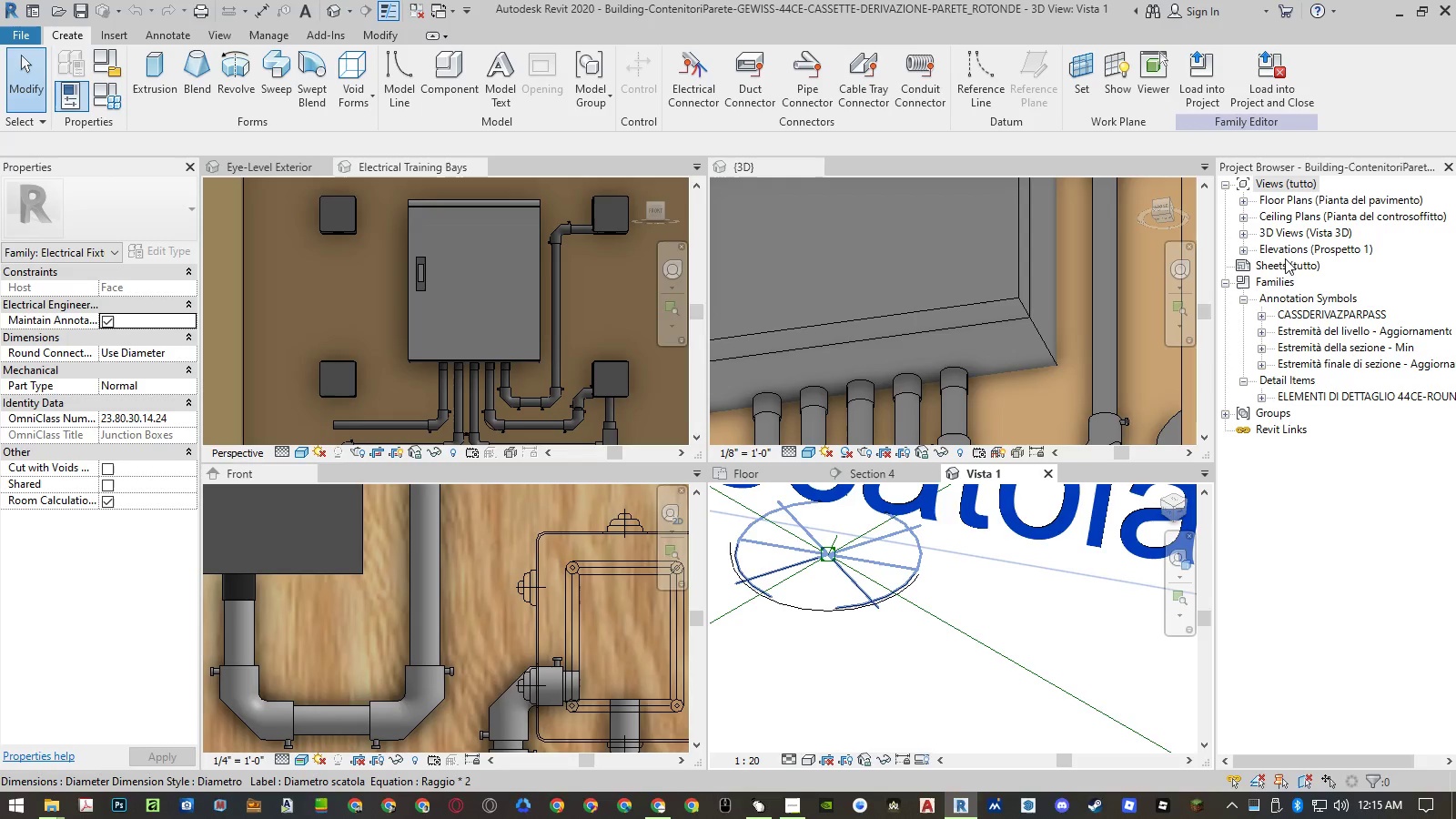 
double_click([1276, 231])
 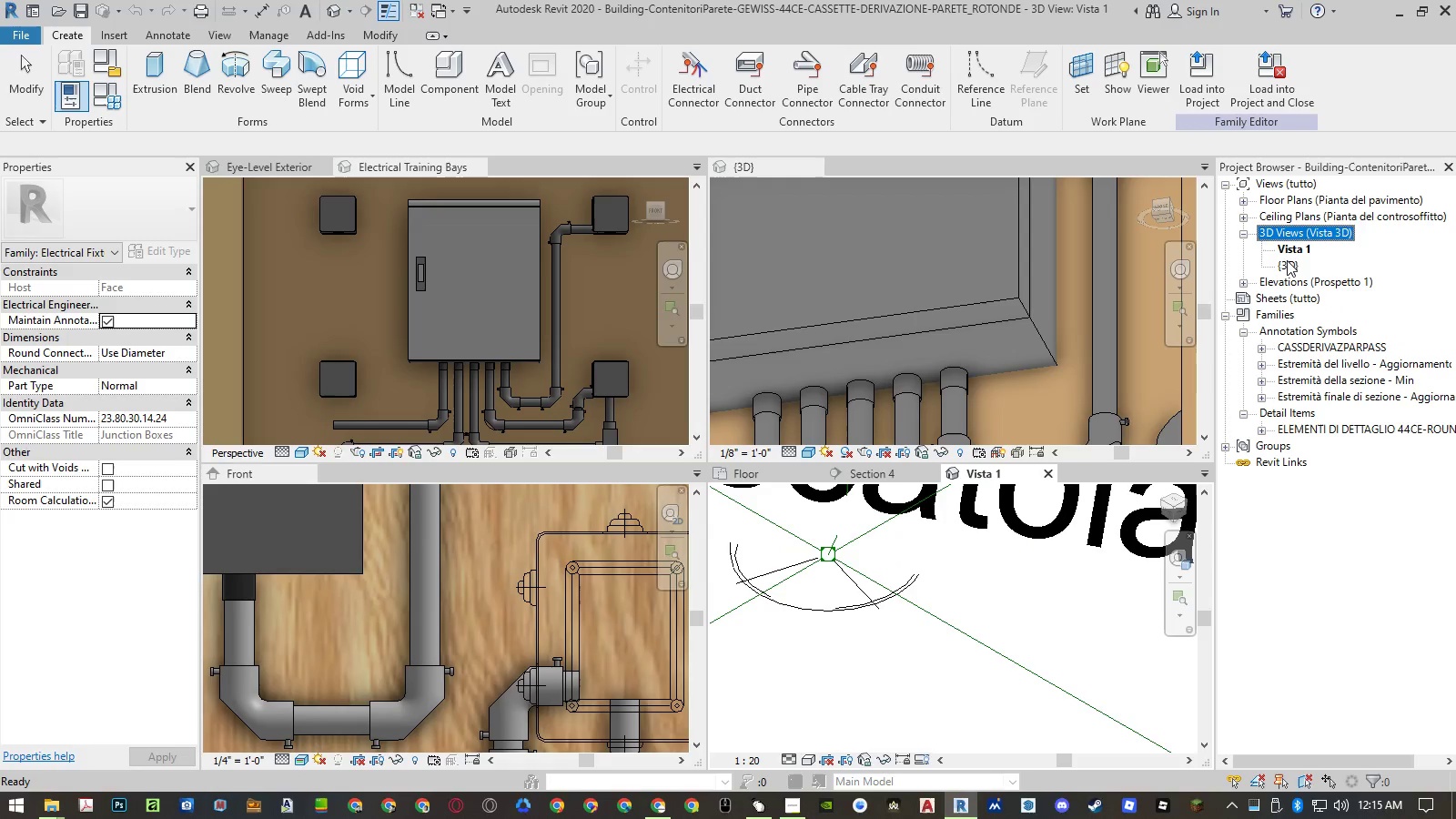 
left_click([1288, 264])
 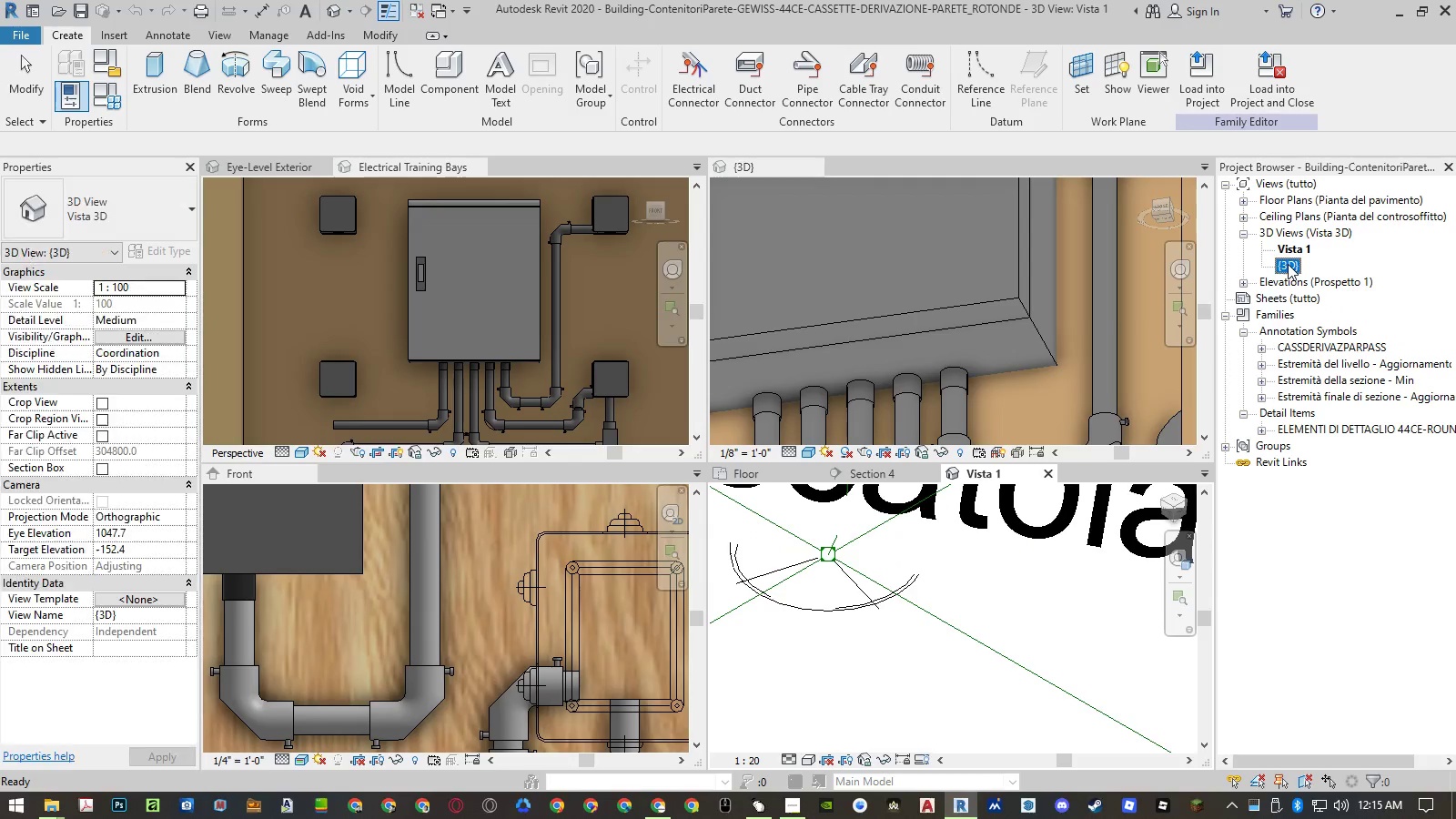 
left_click_drag(start_coordinate=[1288, 264], to_coordinate=[1046, 472])
 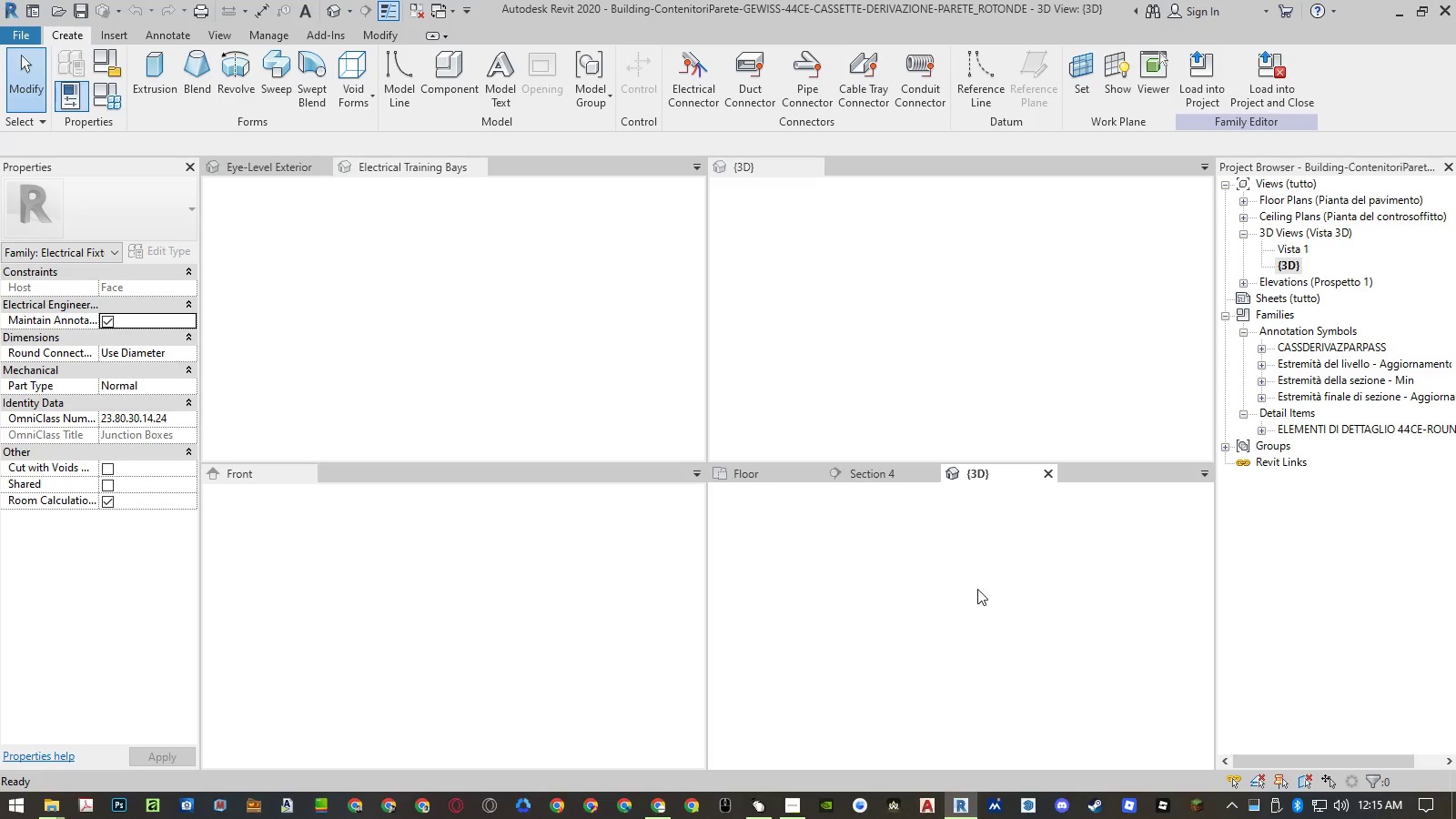 
left_click([1046, 472])
 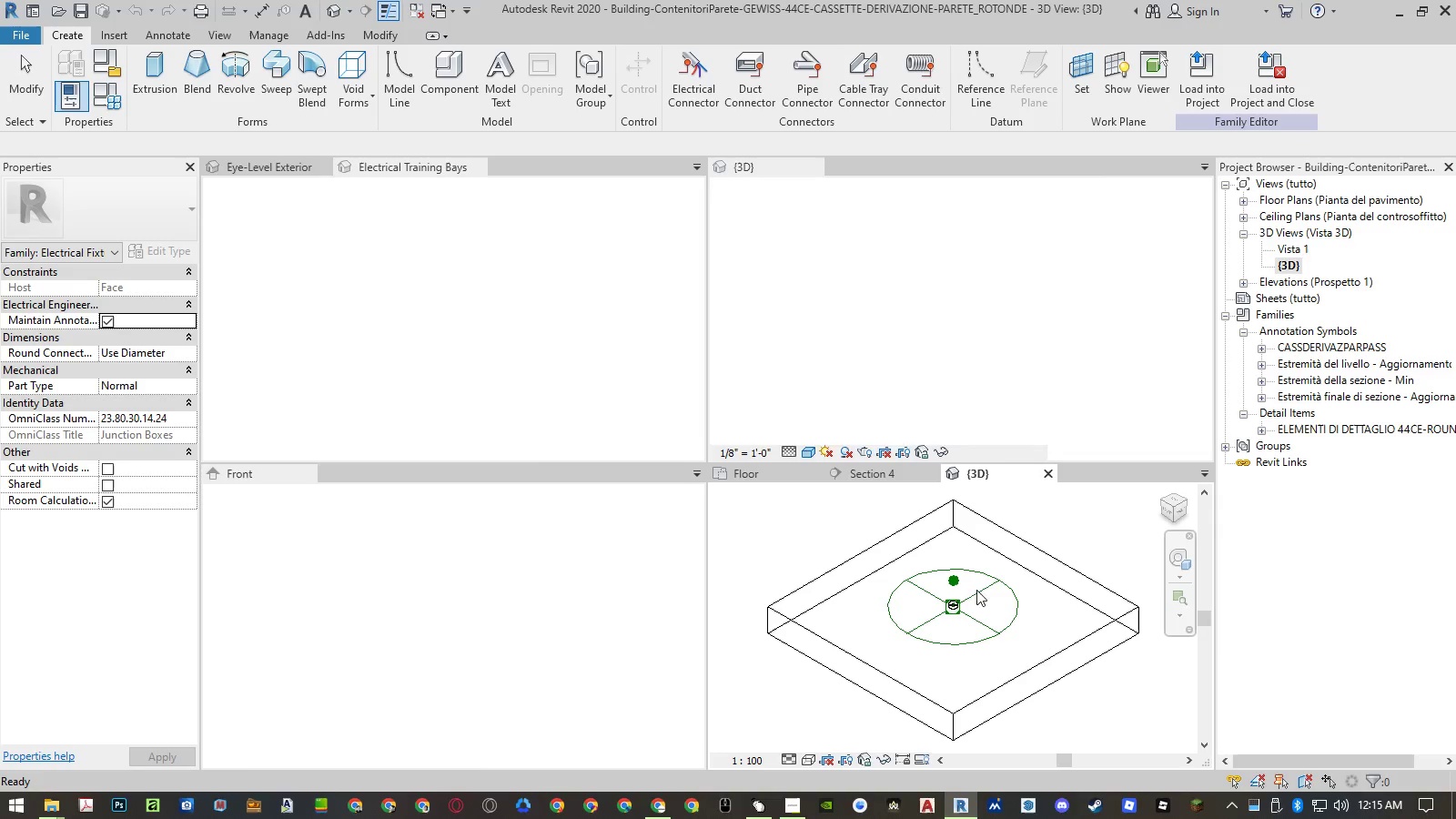 
scroll: coordinate [952, 615], scroll_direction: up, amount: 16.0
 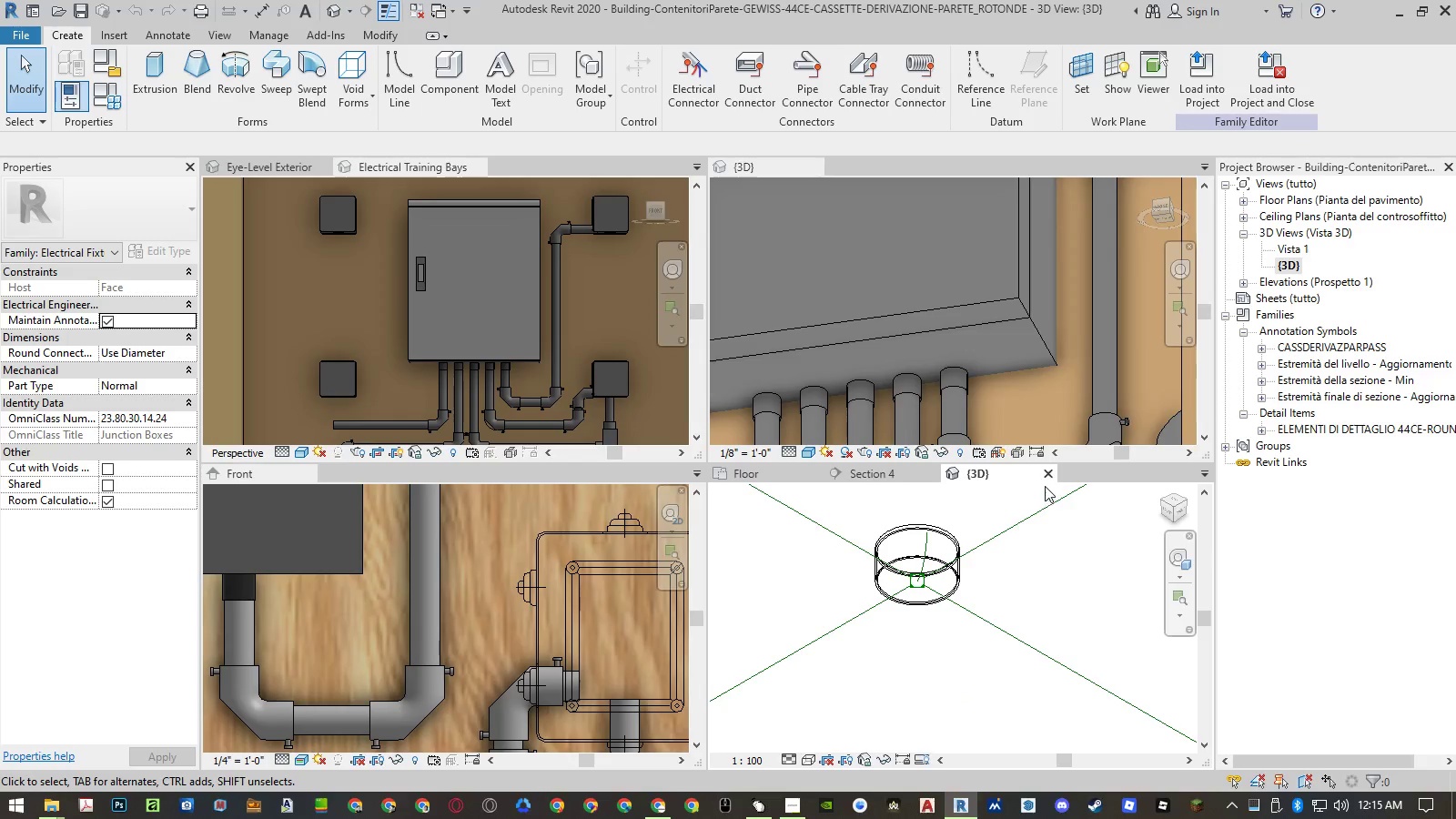 
left_click([1045, 475])
 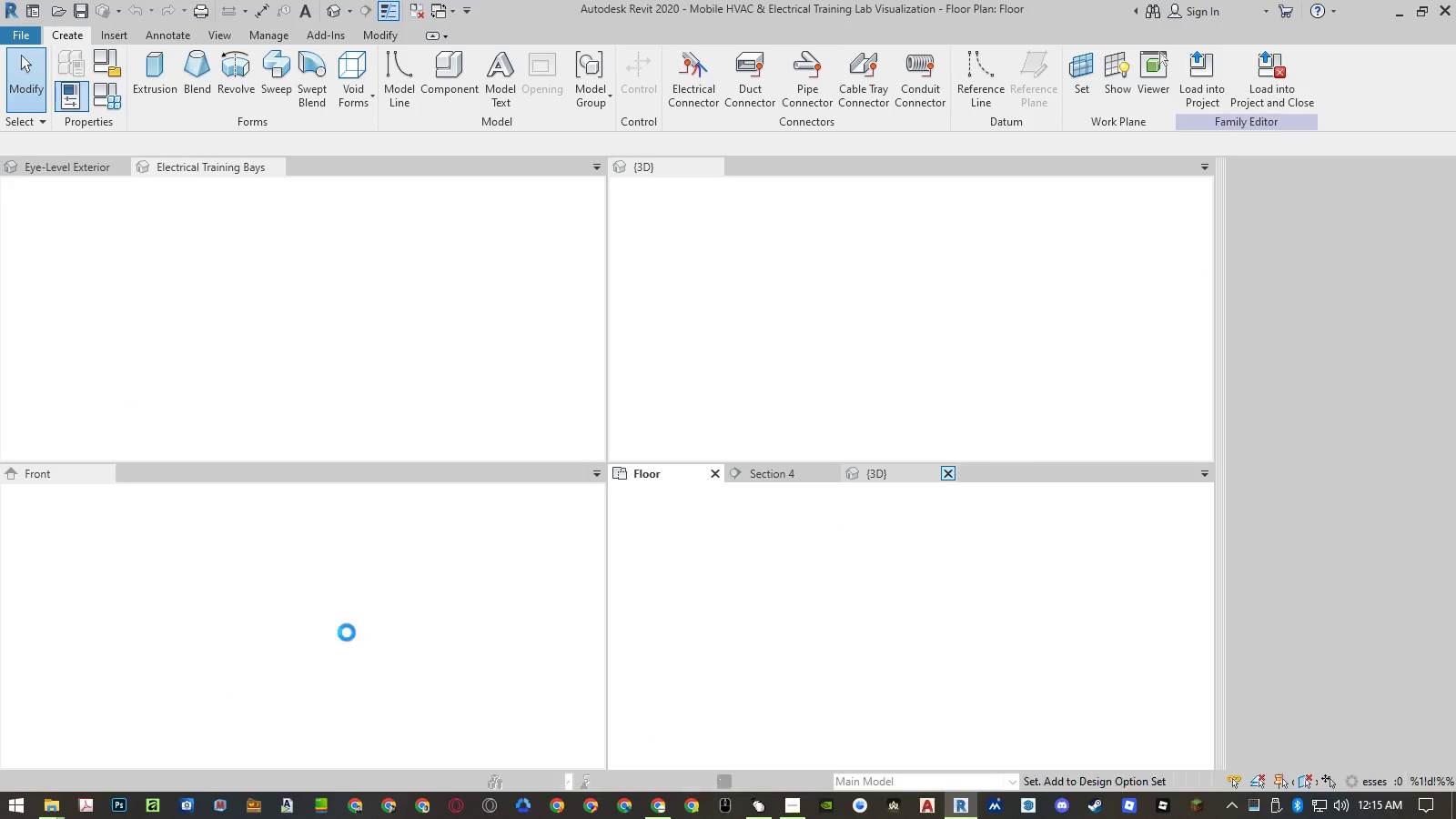 
hold_key(key=AltLeft, duration=1.53)
 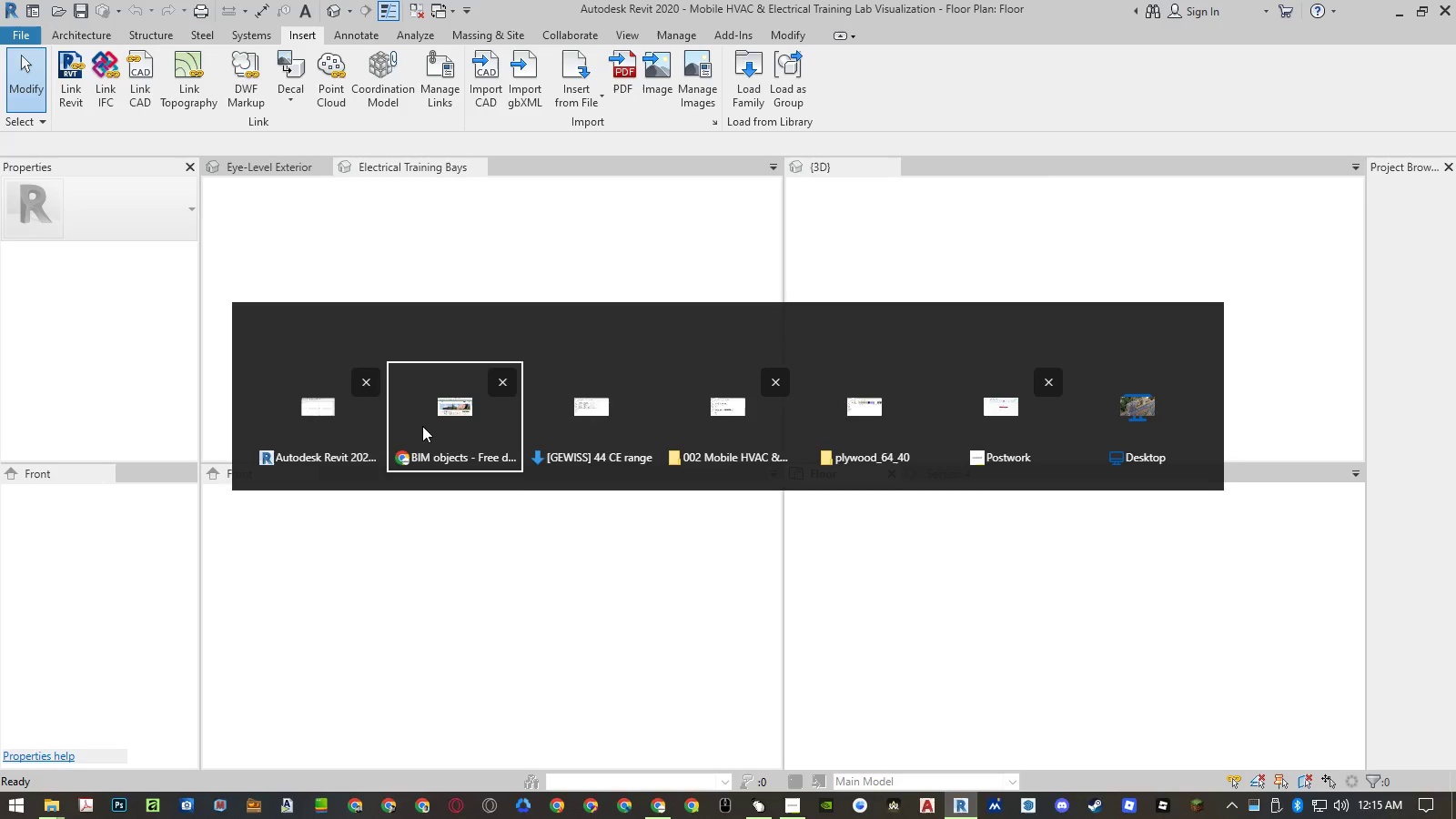 
hold_key(key=Tab, duration=1.94)
 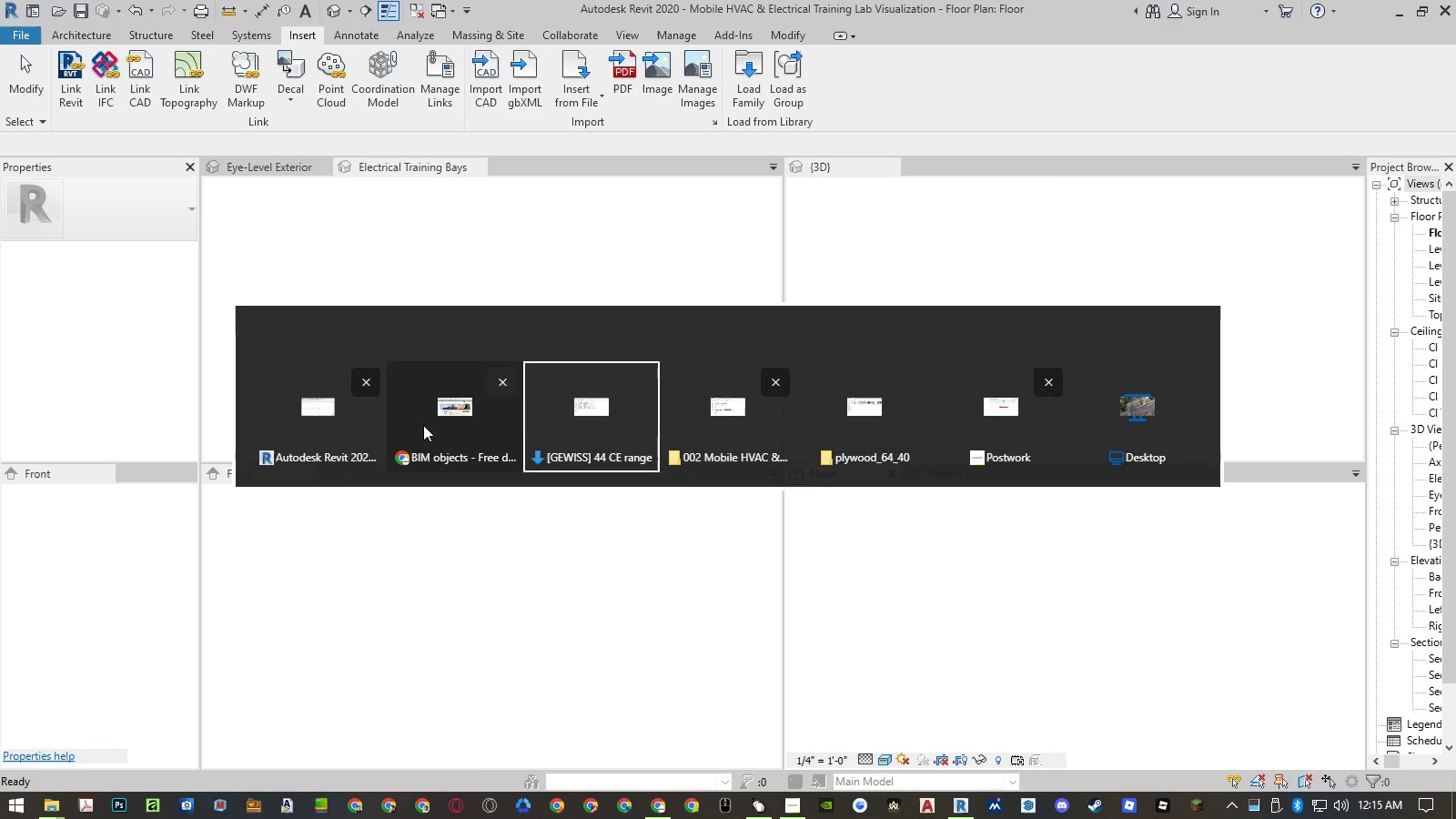 
wait(5.36)
 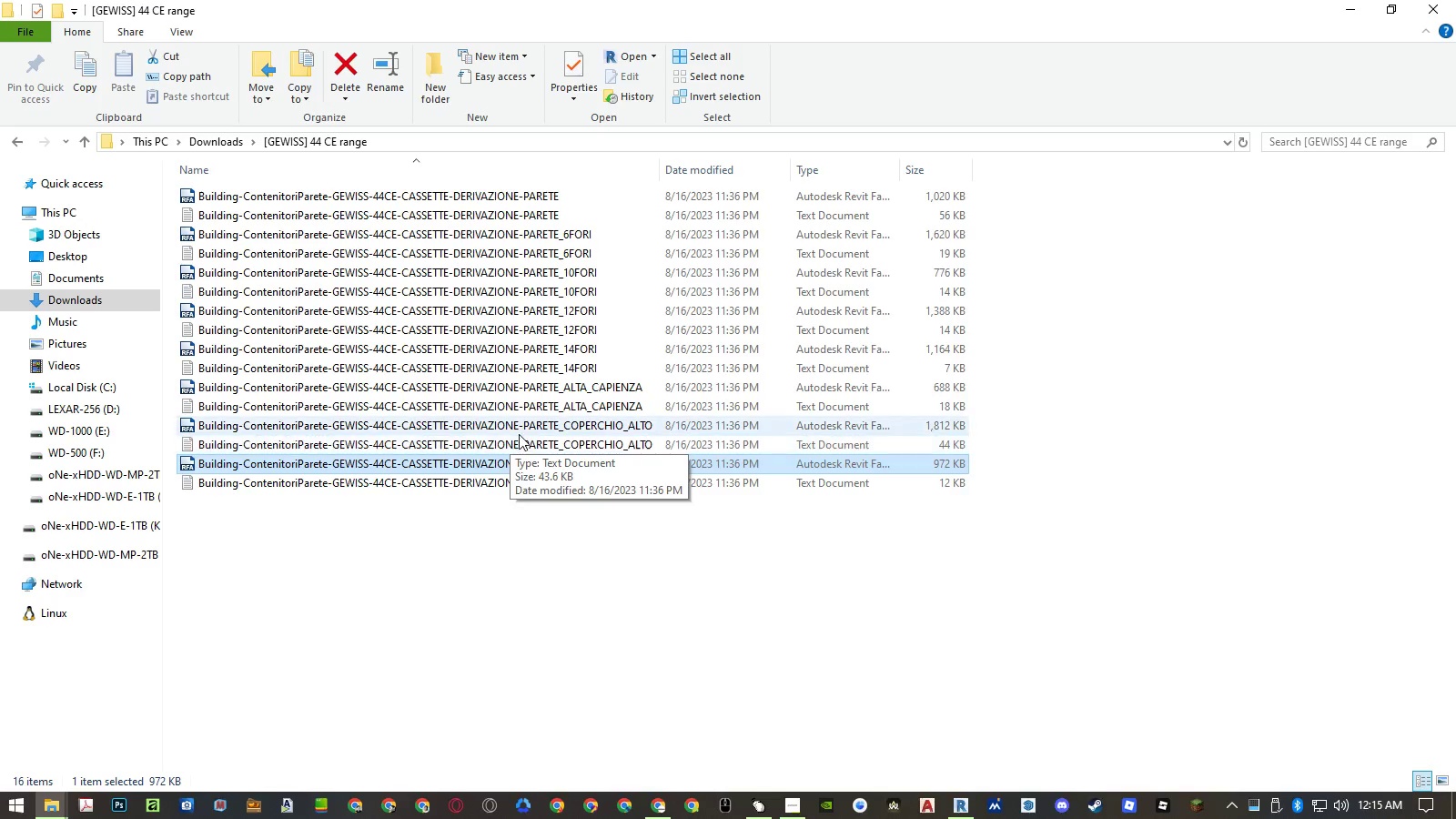 
double_click([520, 427])
 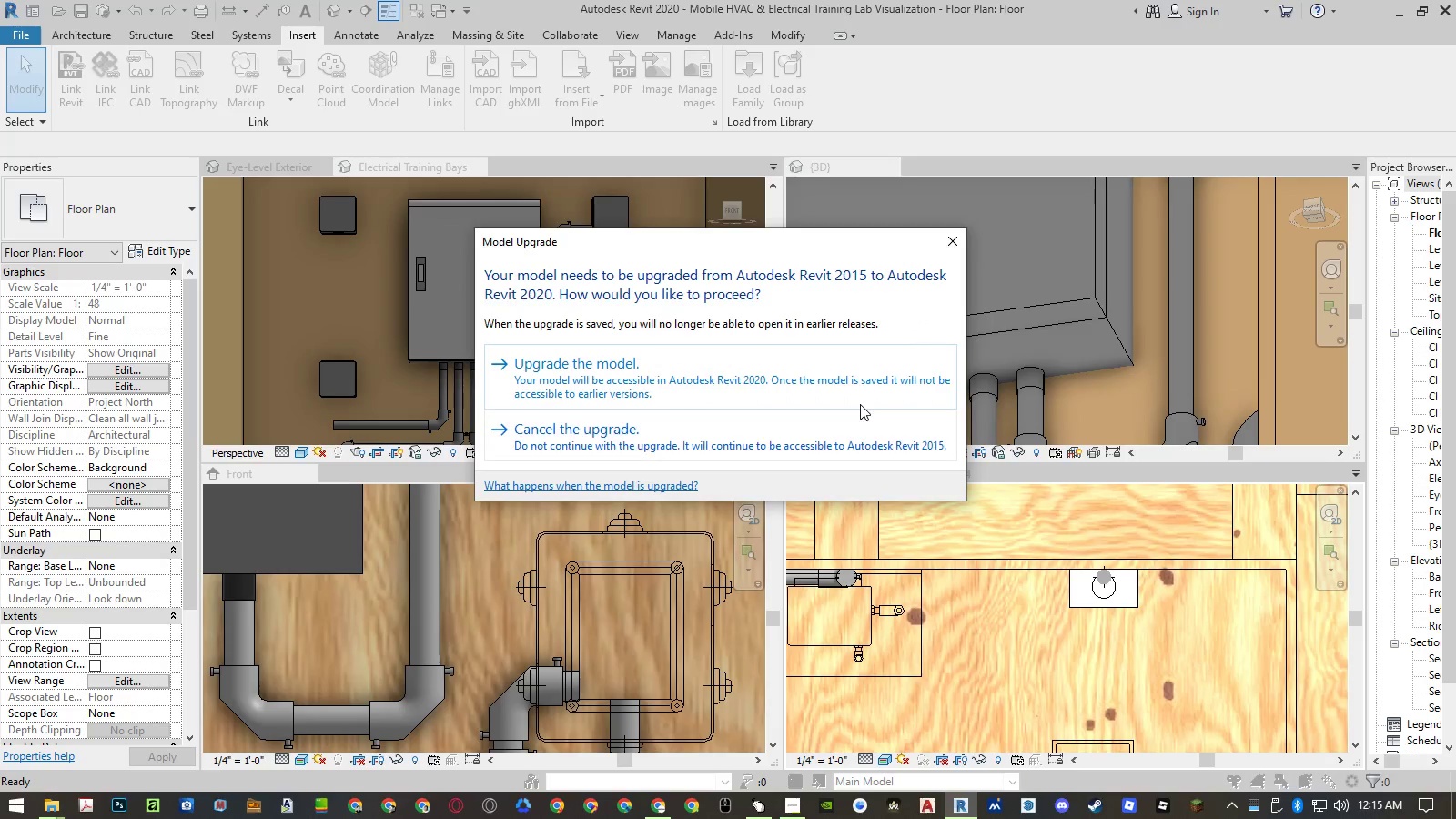 
left_click([854, 376])
 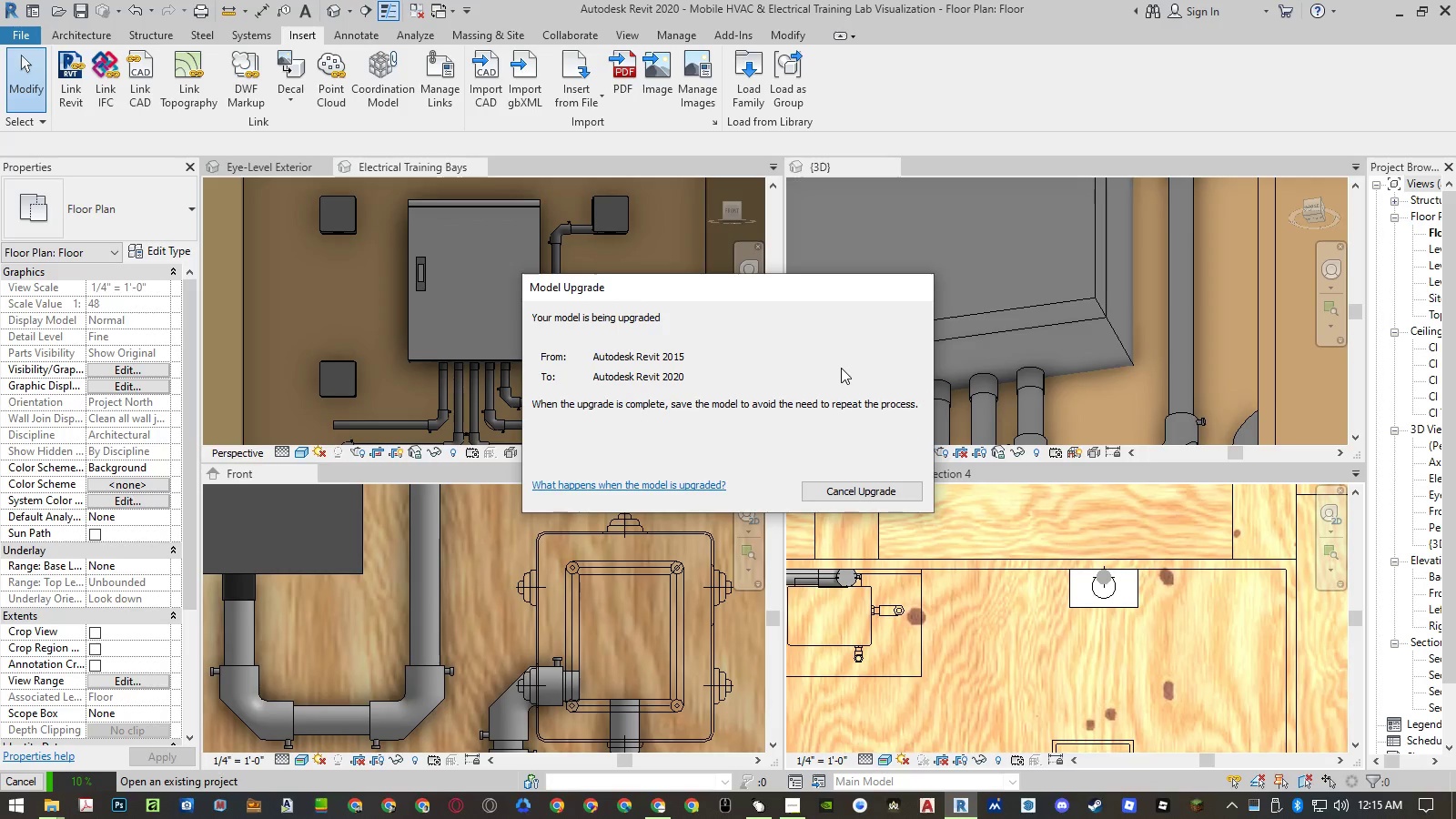 
wait(8.27)
 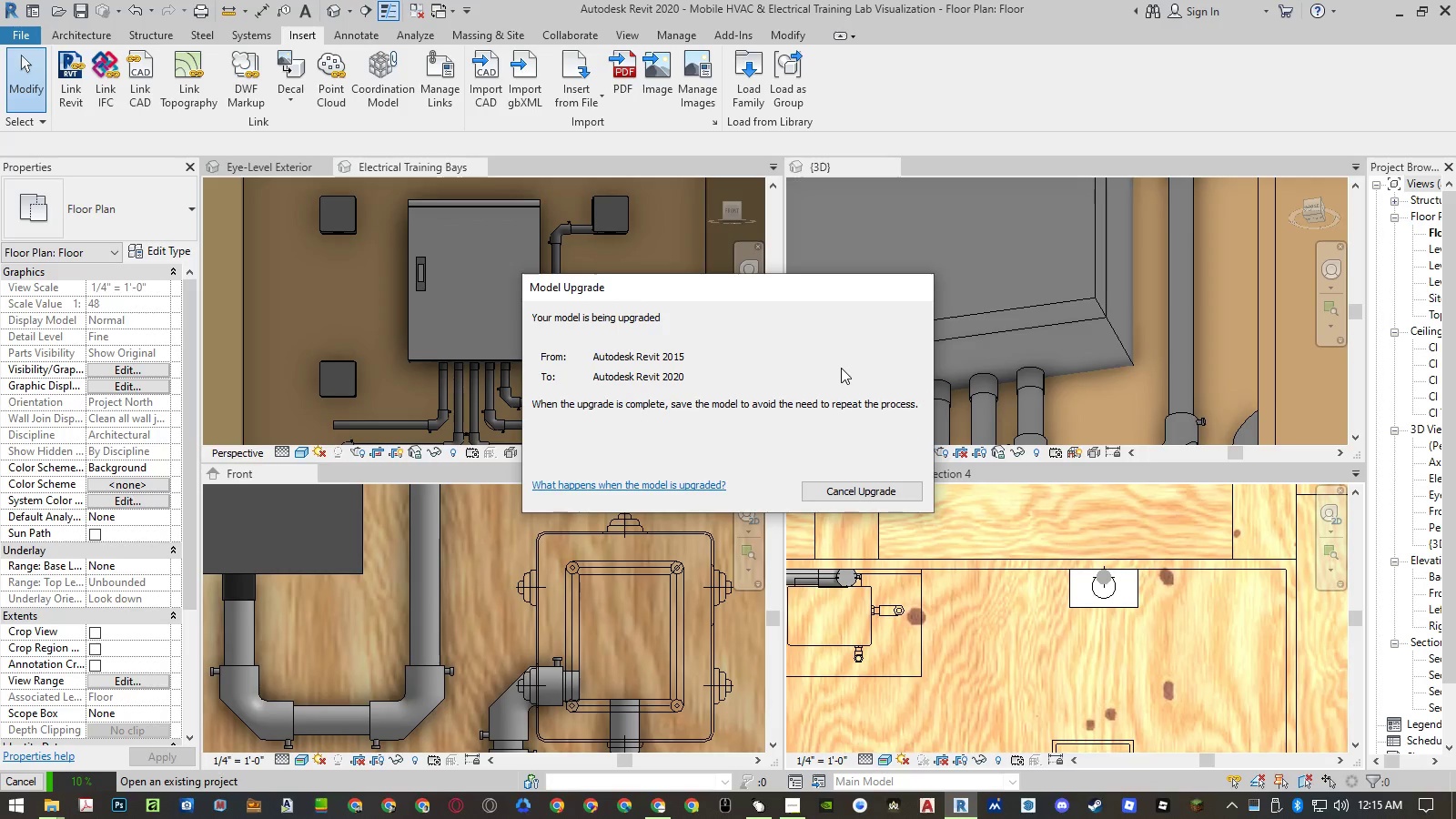 
scroll: coordinate [1103, 602], scroll_direction: up, amount: 10.0
 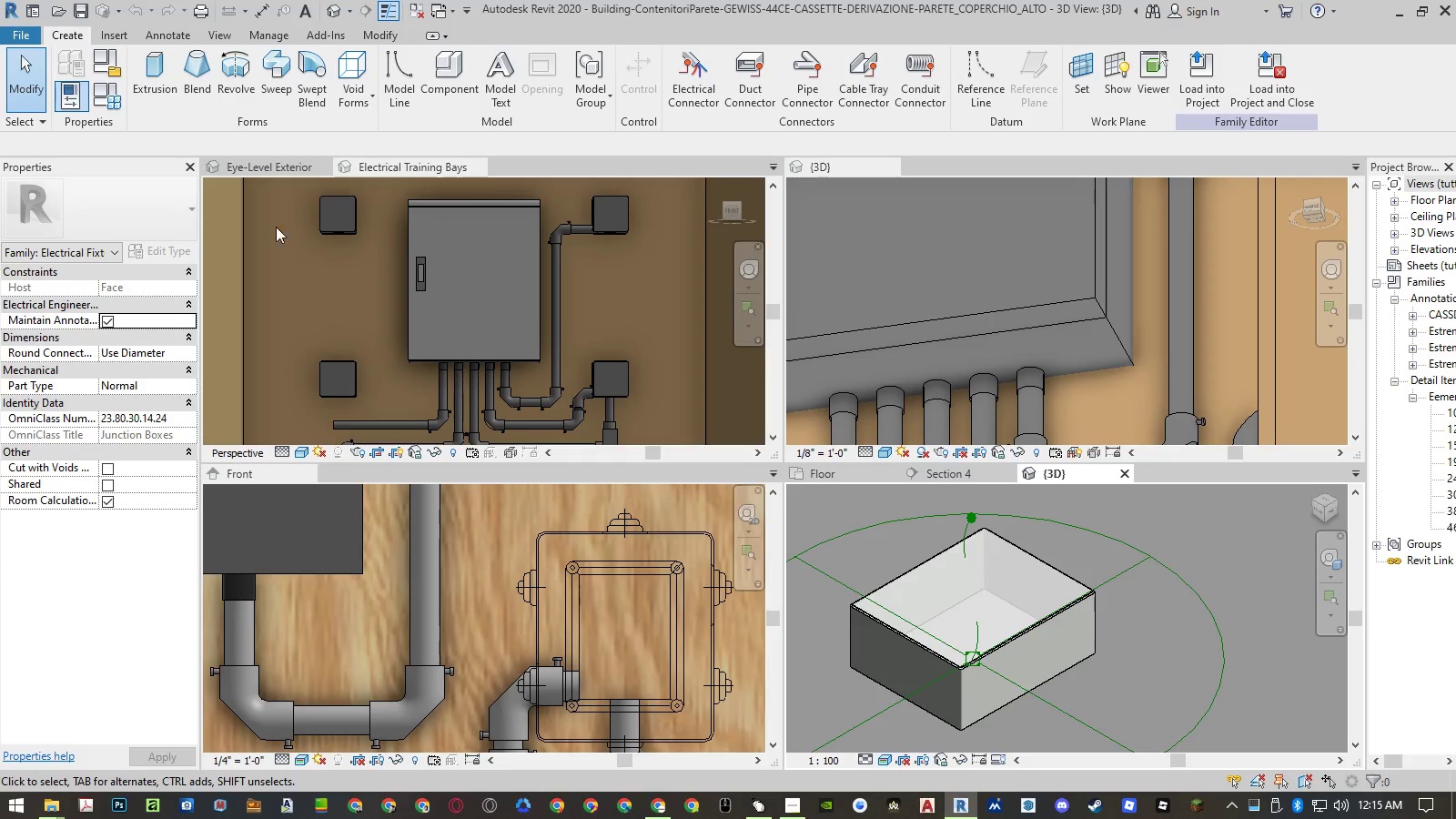 
left_click([107, 96])
 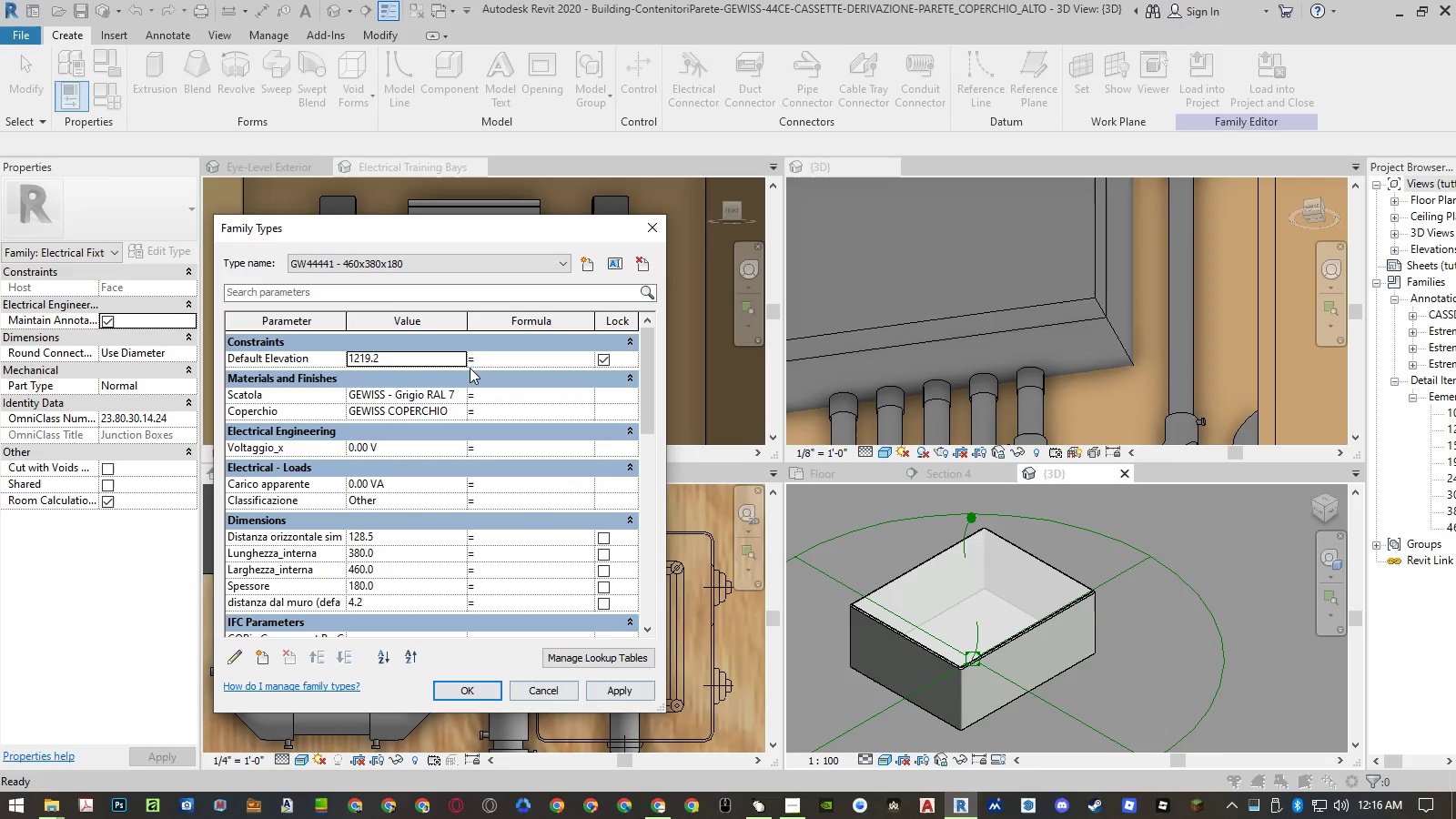 
left_click([518, 262])
 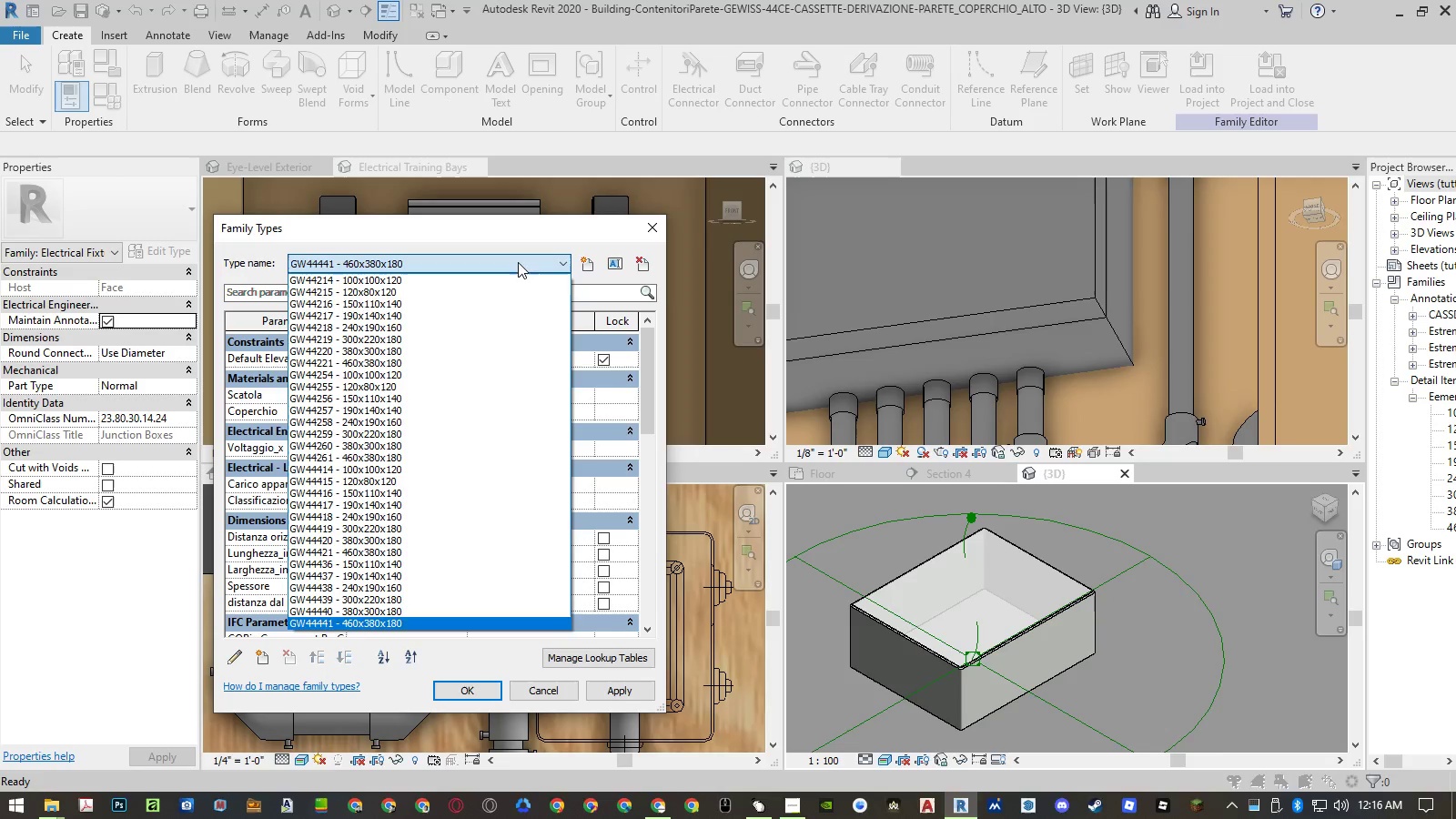 
scroll: coordinate [504, 345], scroll_direction: up, amount: 9.0
 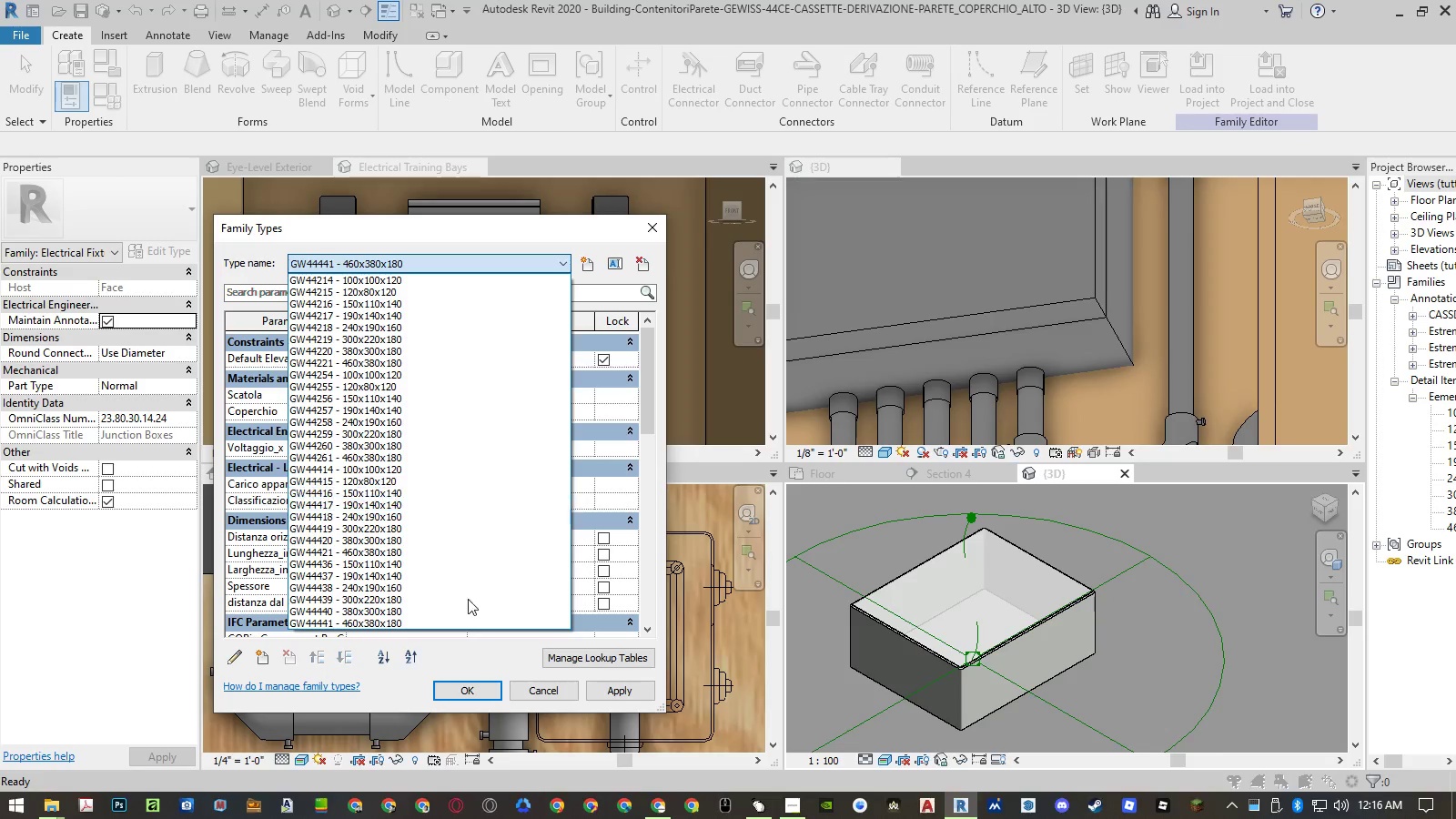 
scroll: coordinate [469, 561], scroll_direction: down, amount: 4.0
 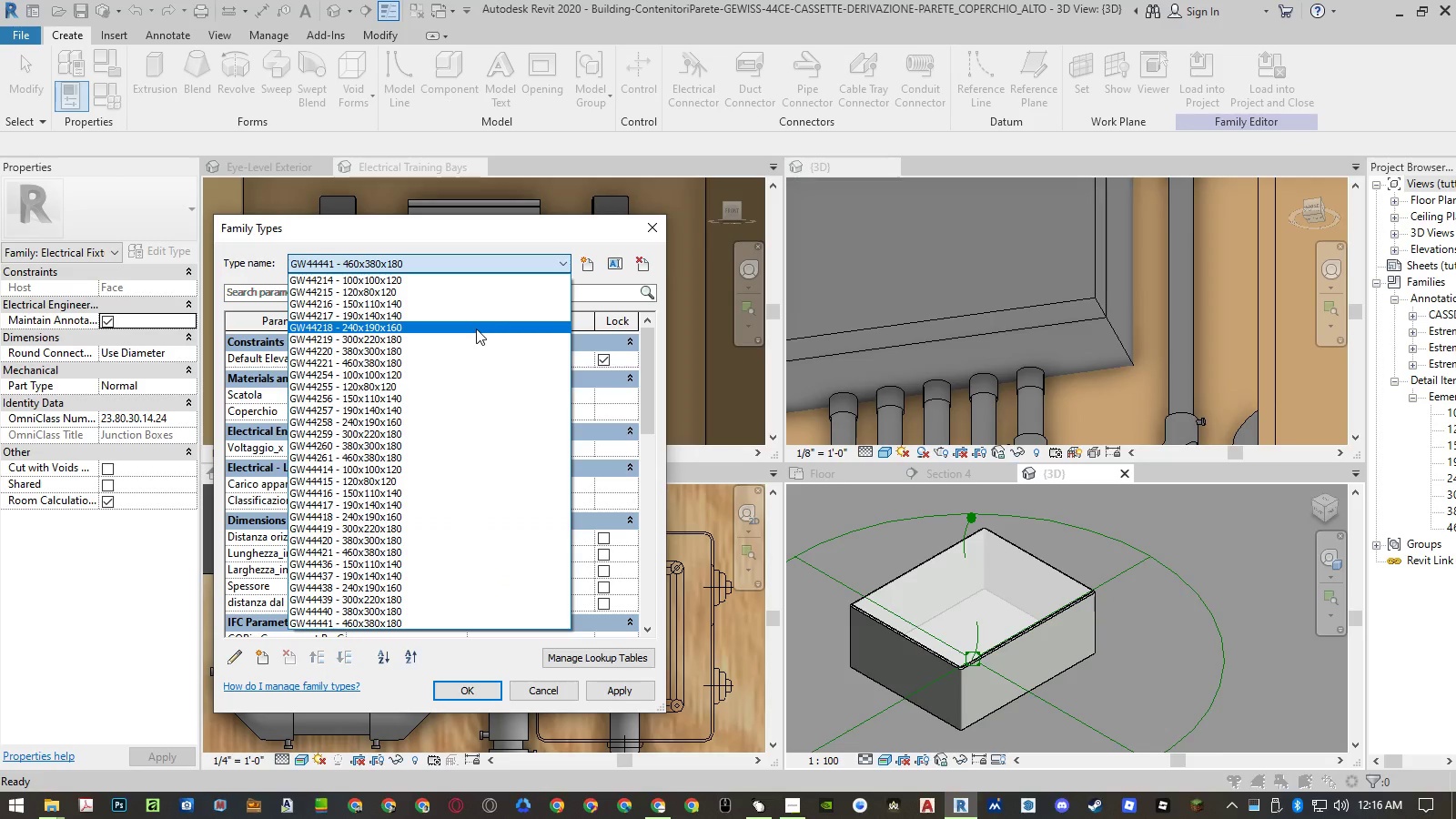 
key(Escape)
 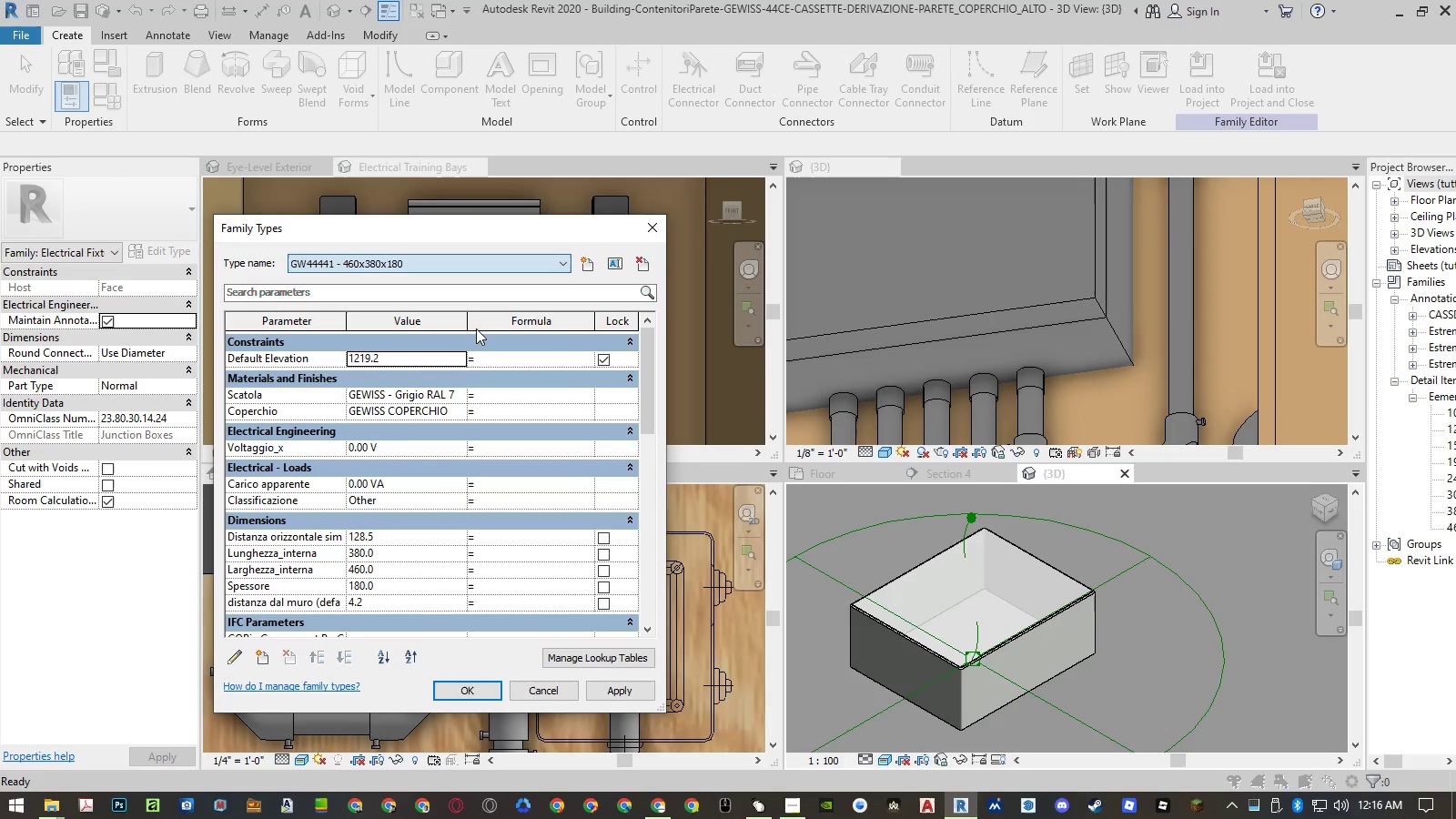 
key(Escape)
 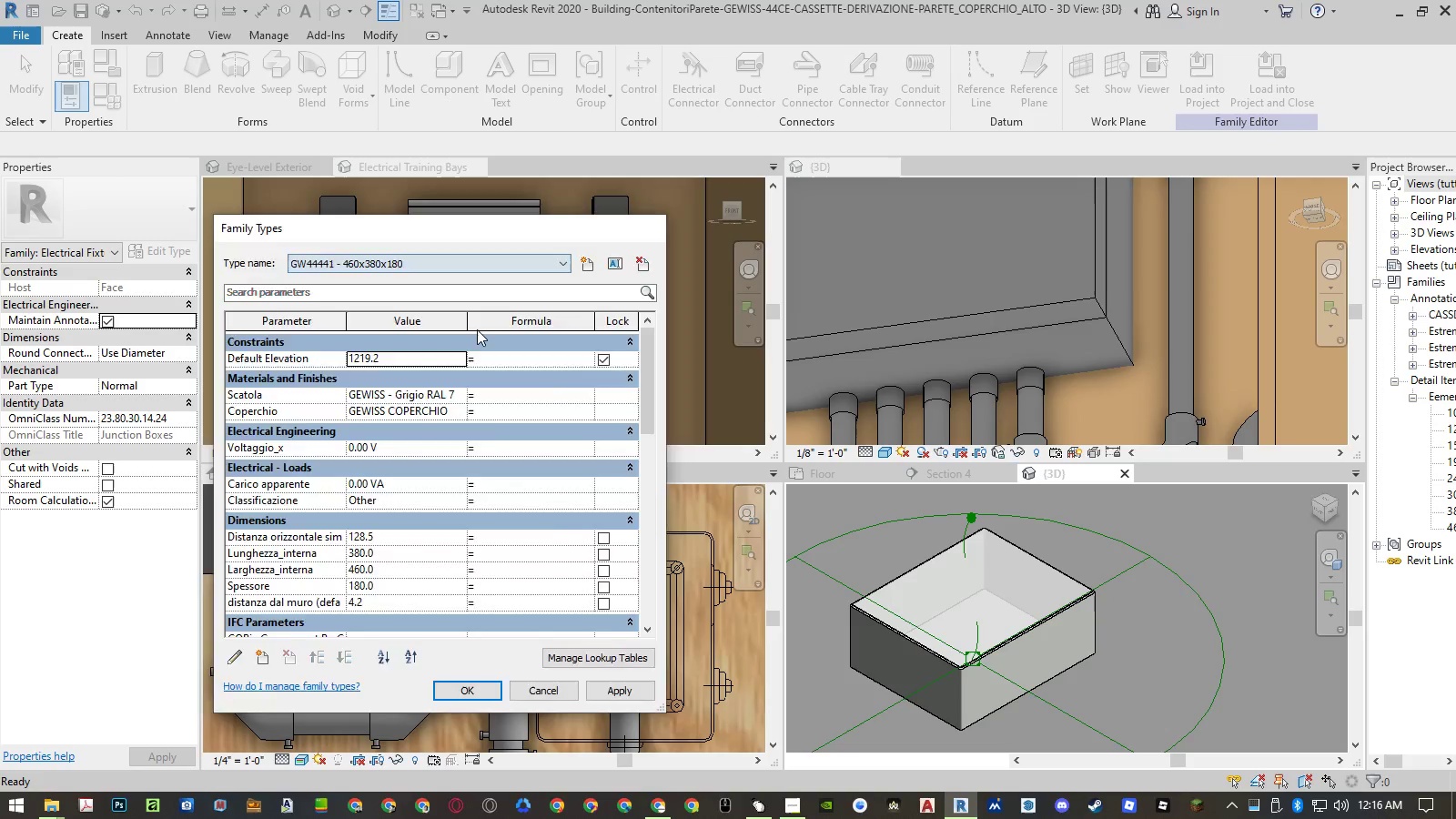 
key(Escape)
 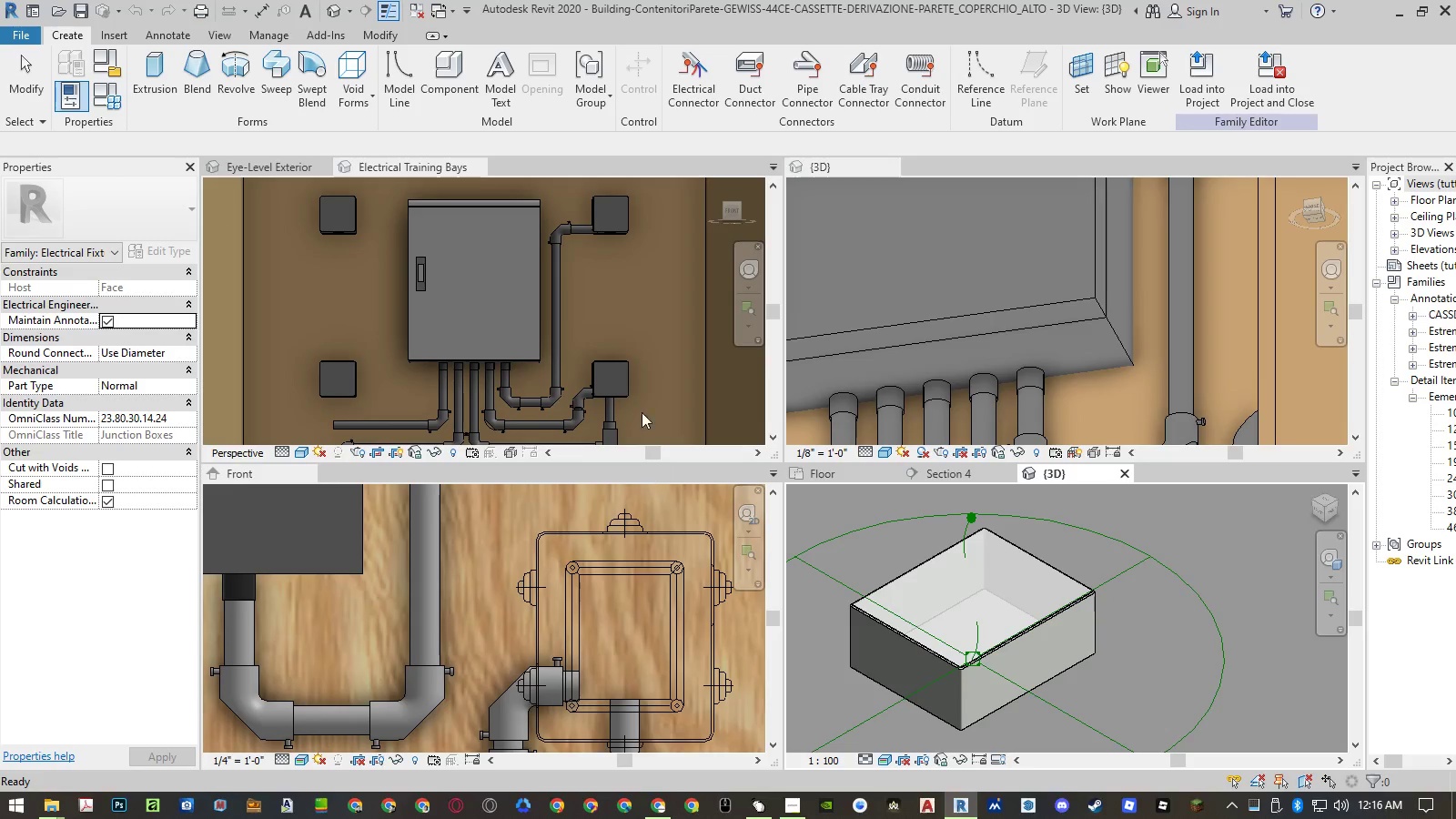 
left_click_drag(start_coordinate=[640, 389], to_coordinate=[266, 671])
 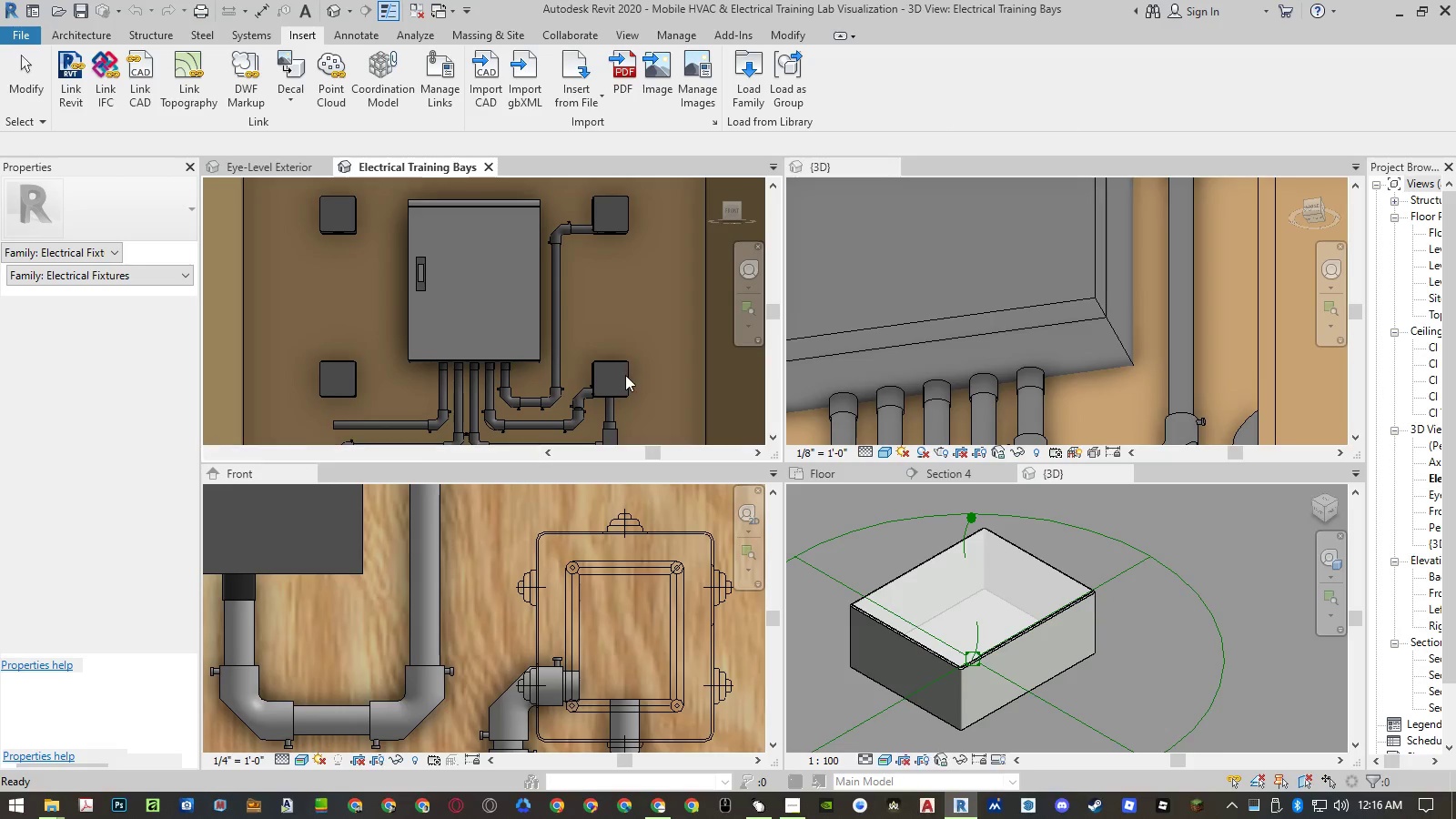 
left_click([628, 377])
 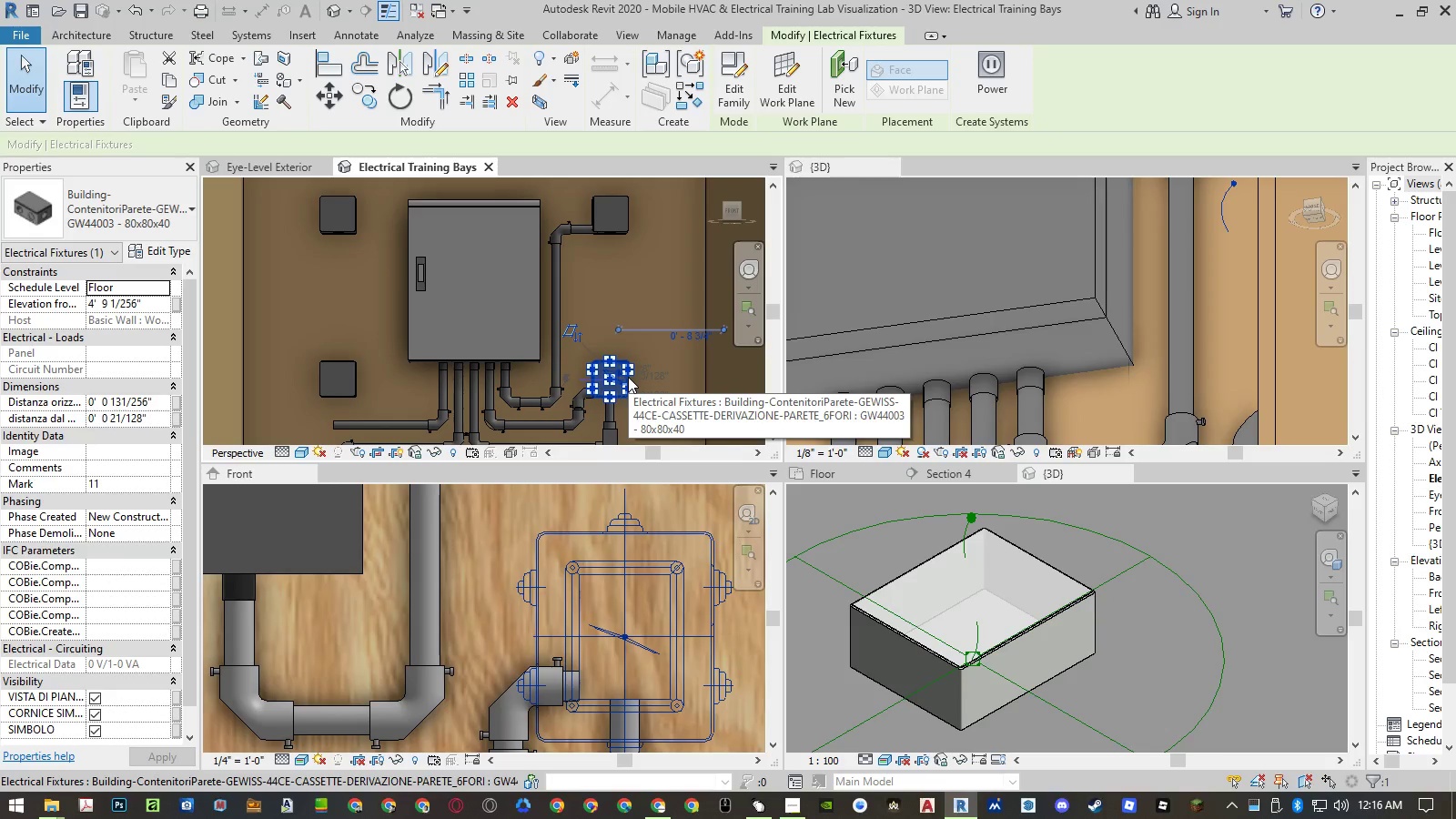 
key(Escape)
 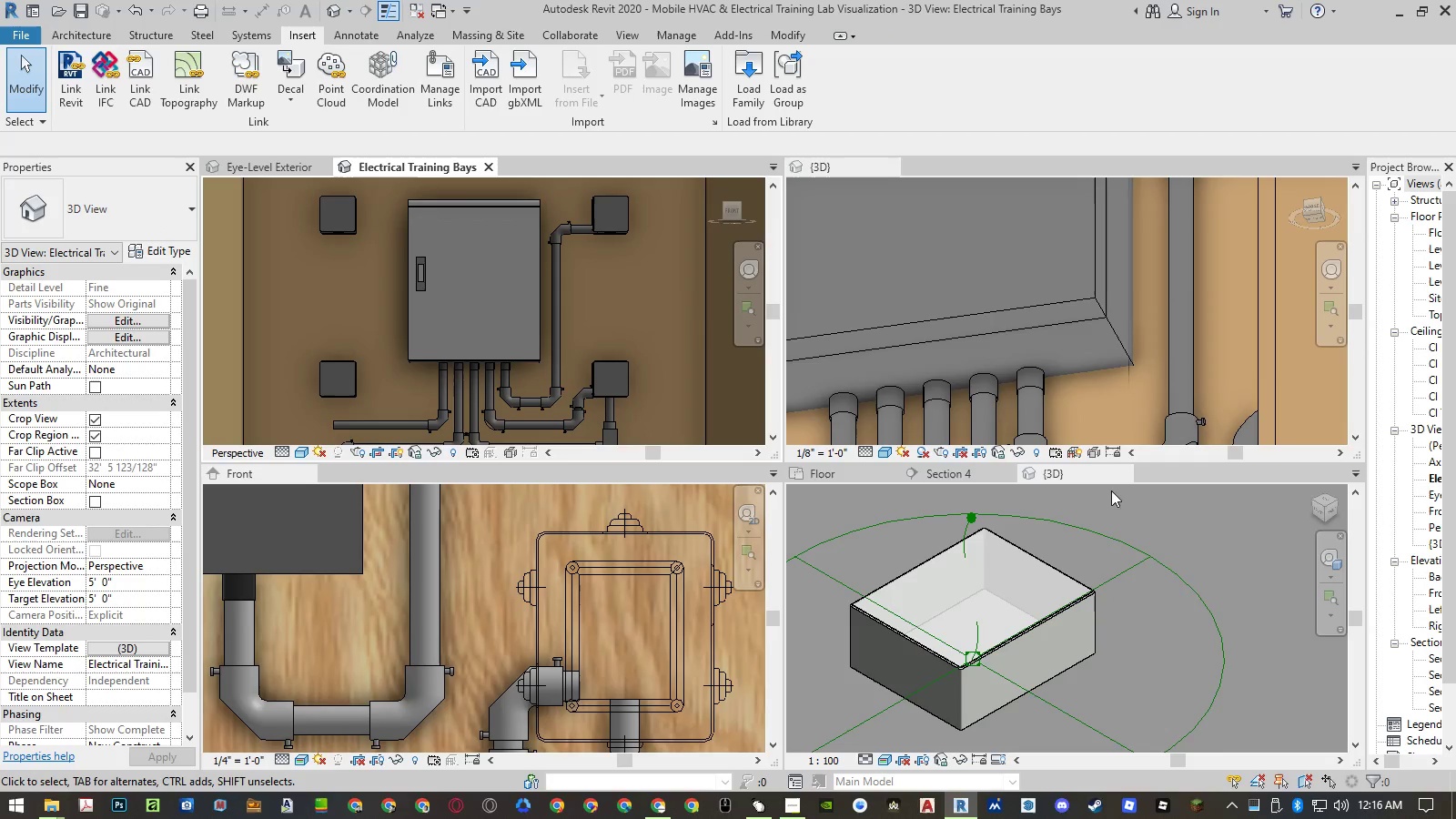 
left_click_drag(start_coordinate=[1123, 474], to_coordinate=[266, 671])
 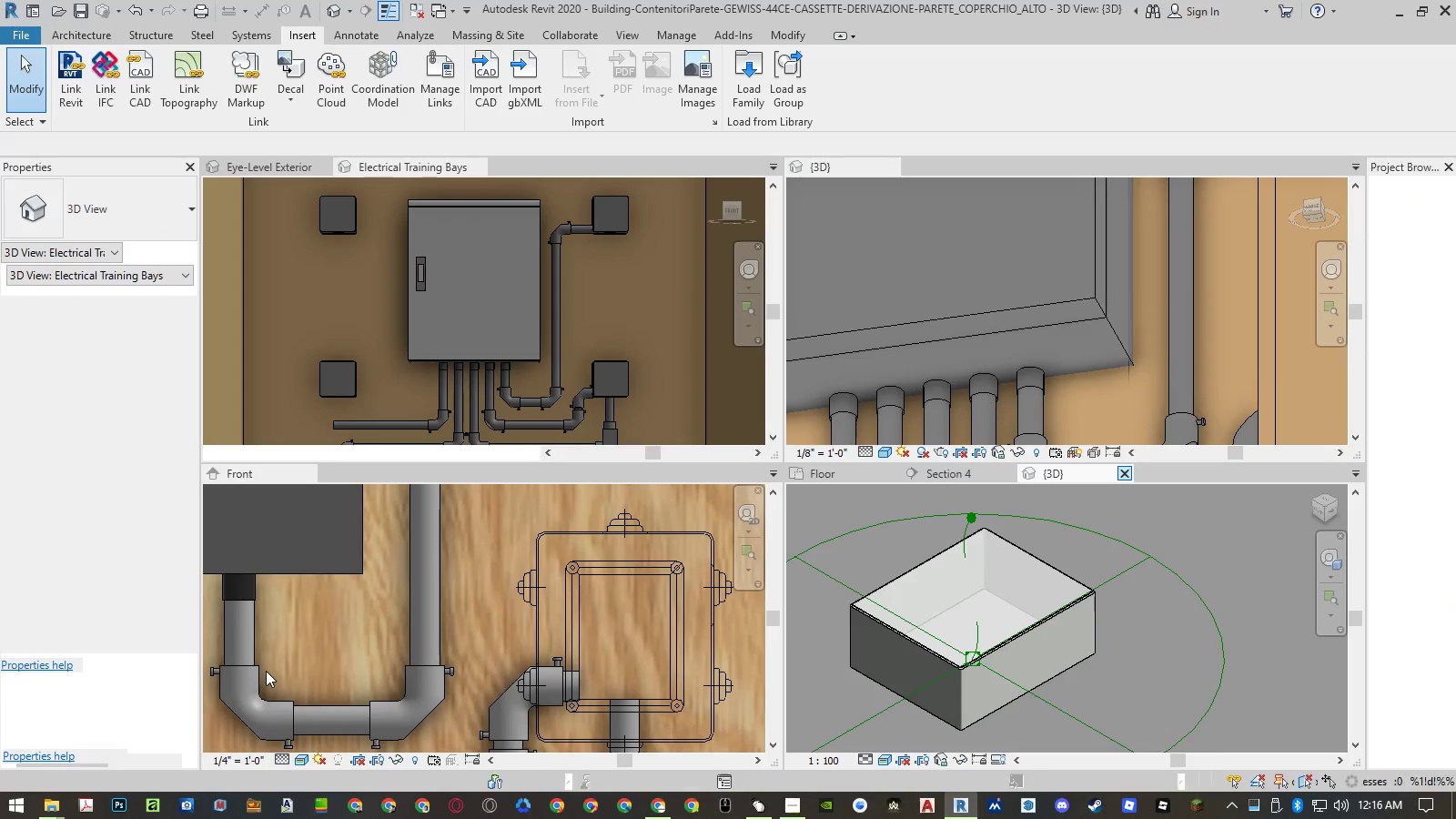 
mouse_move([309, 644])
 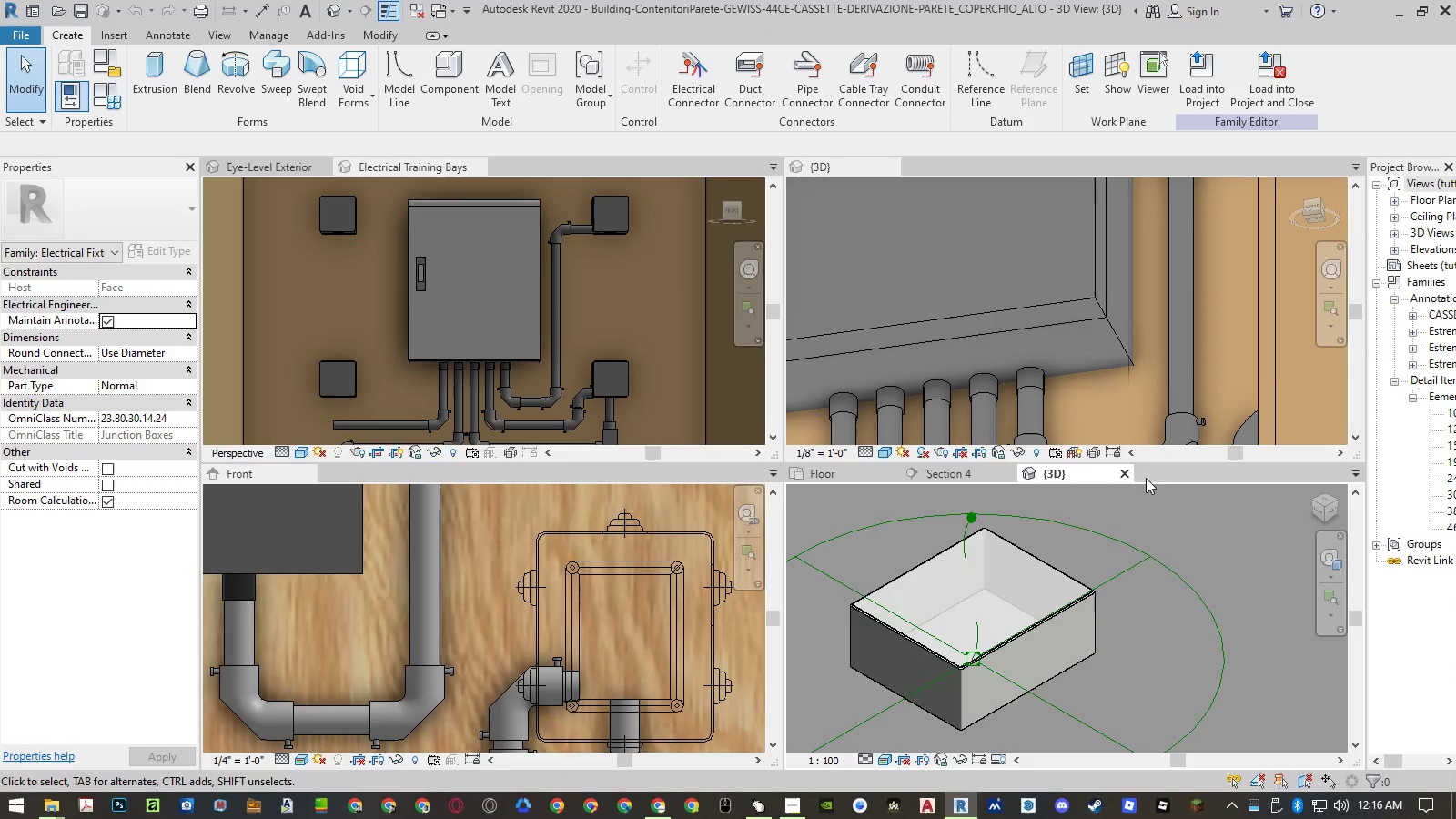 
left_click([1125, 473])
 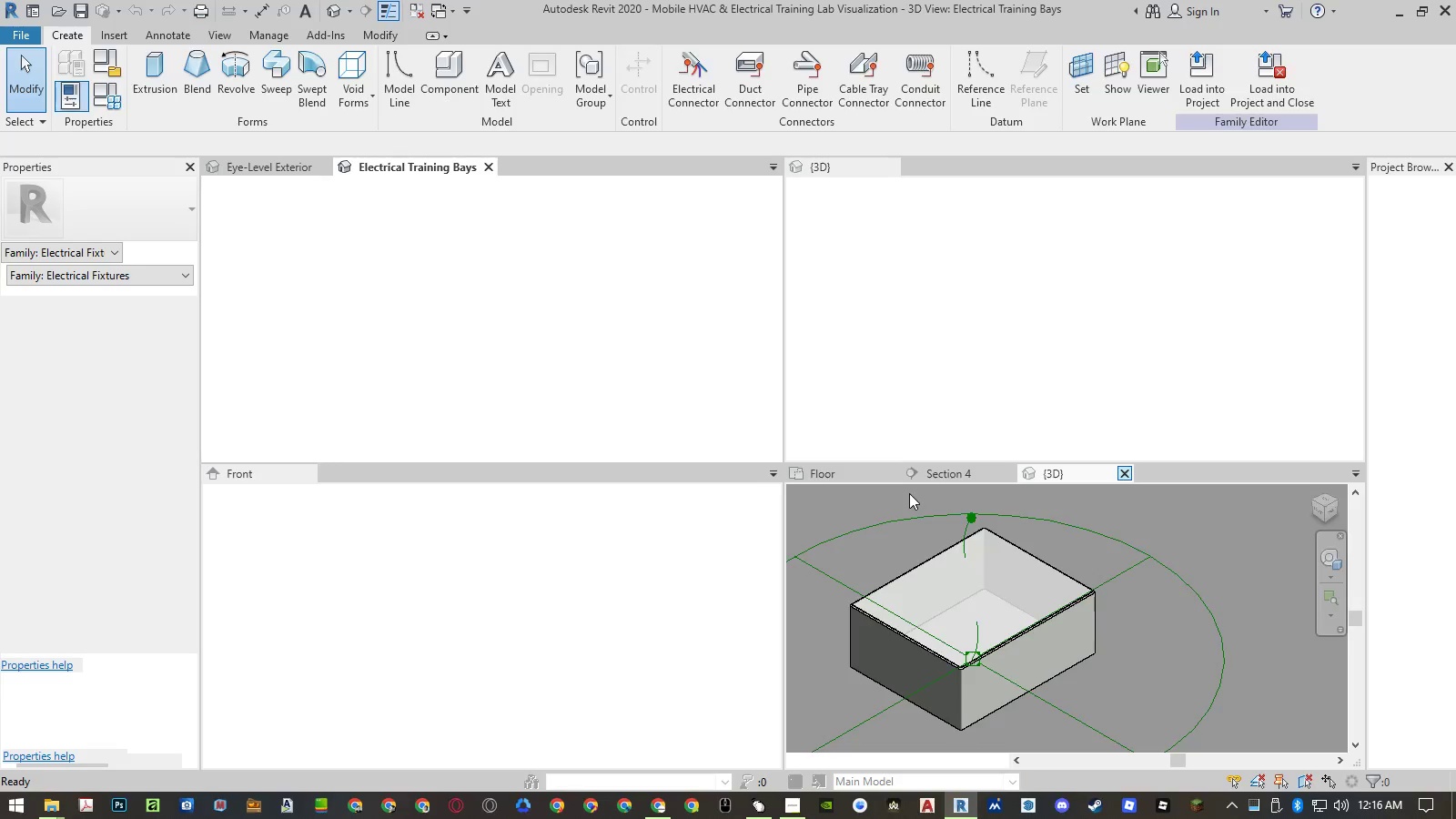 
double_click([546, 391])
 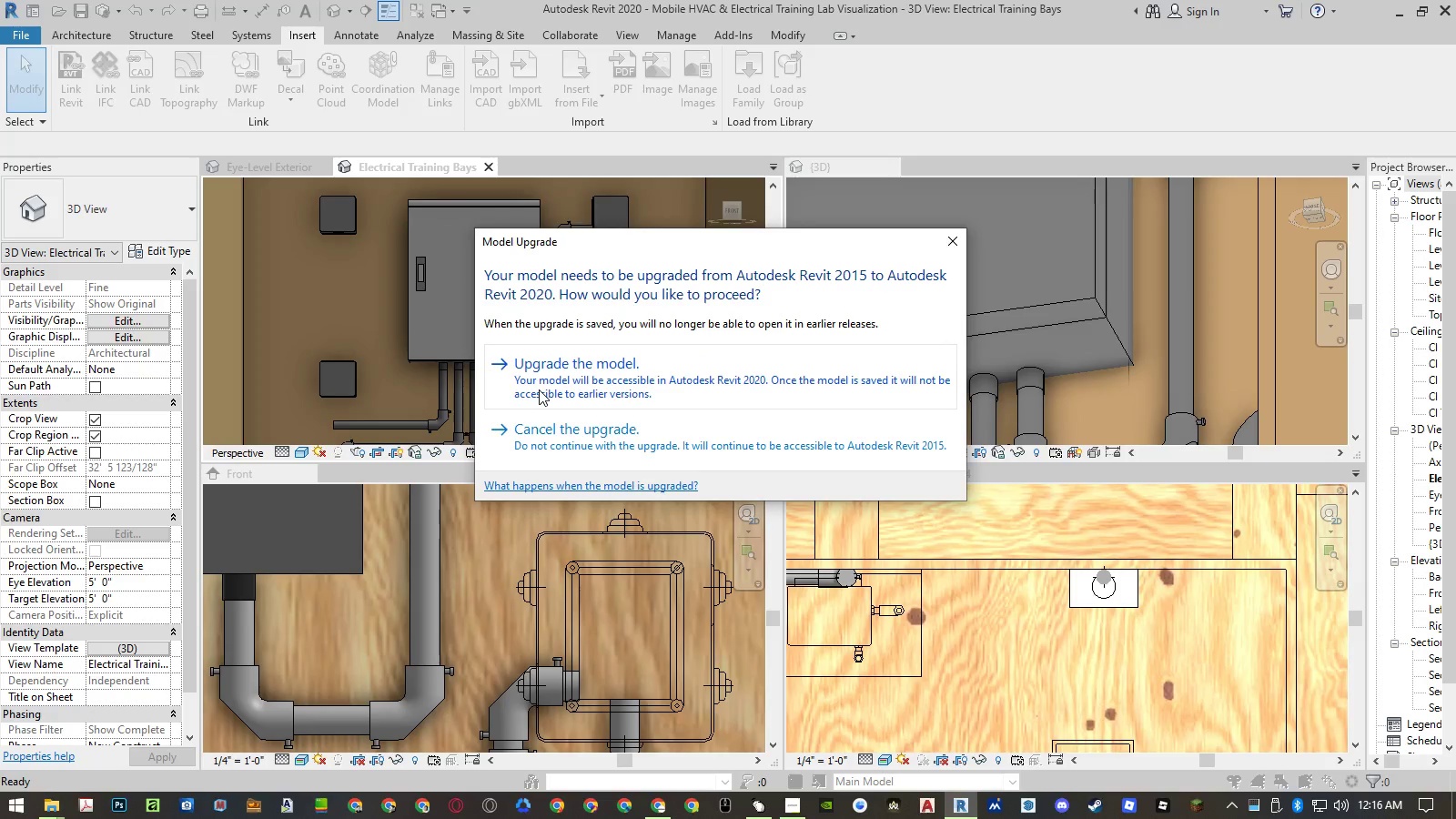 
left_click([643, 372])
 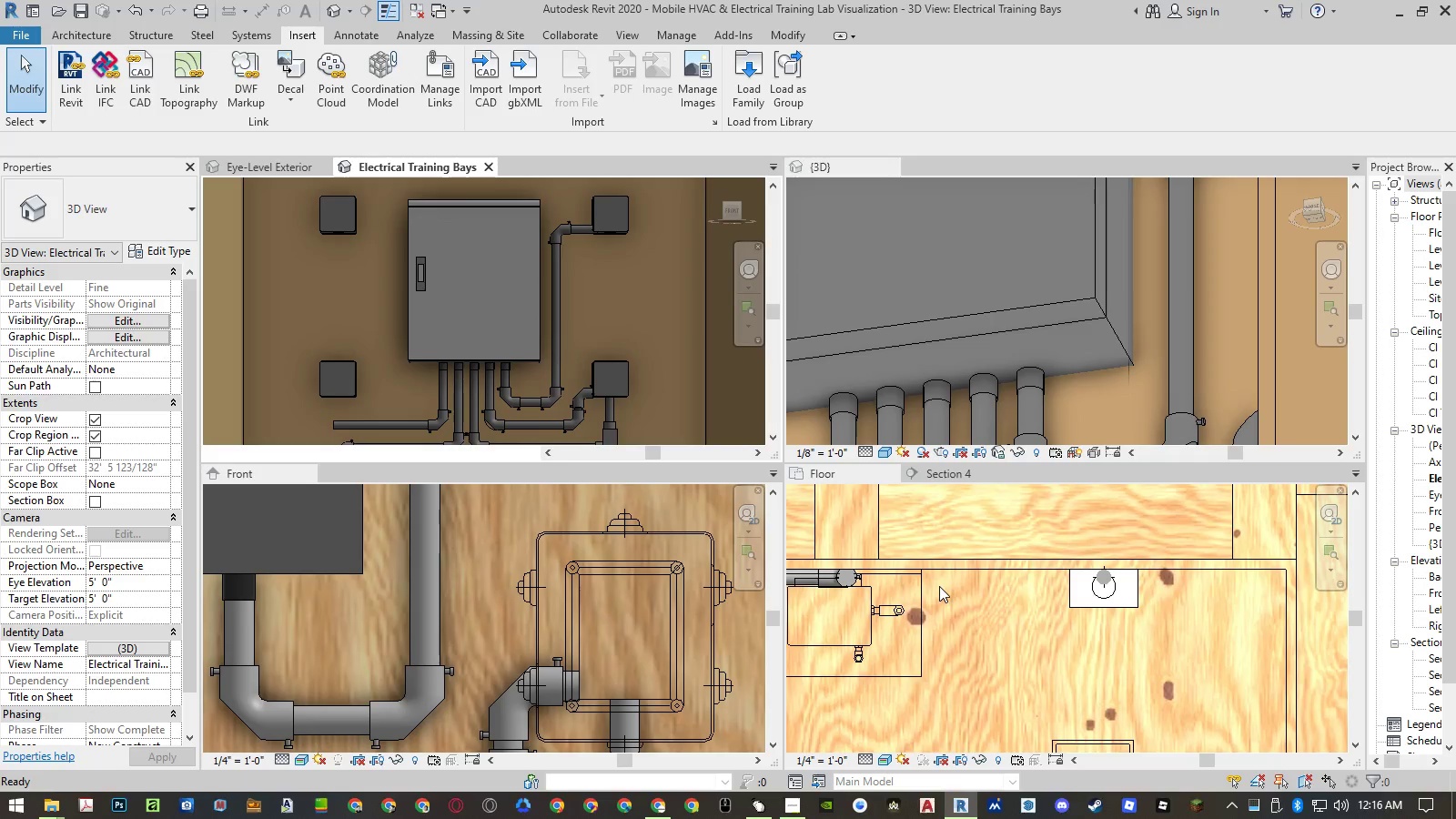 
wait(9.17)
 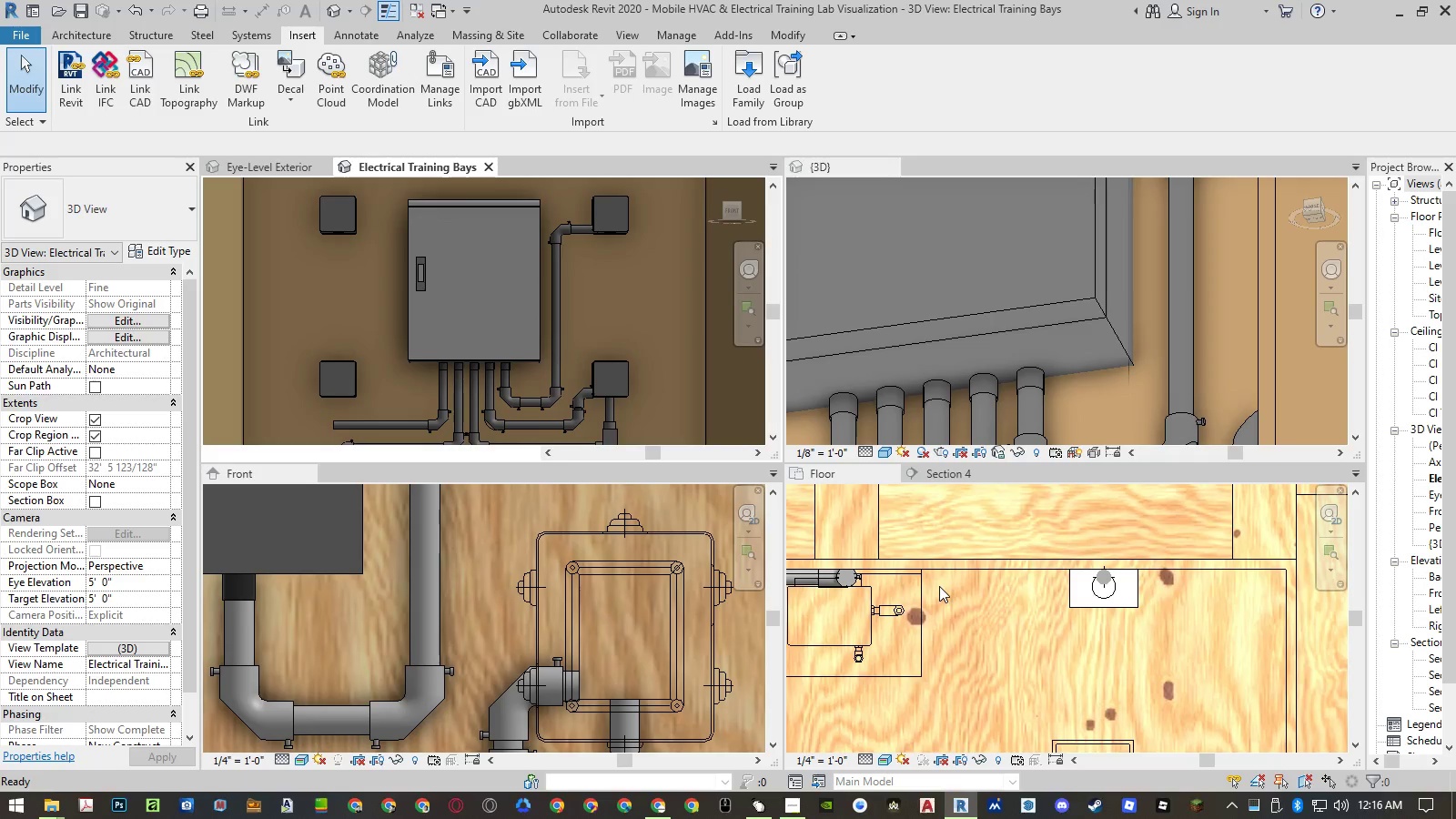 
left_click_drag(start_coordinate=[1080, 603], to_coordinate=[266, 671])
 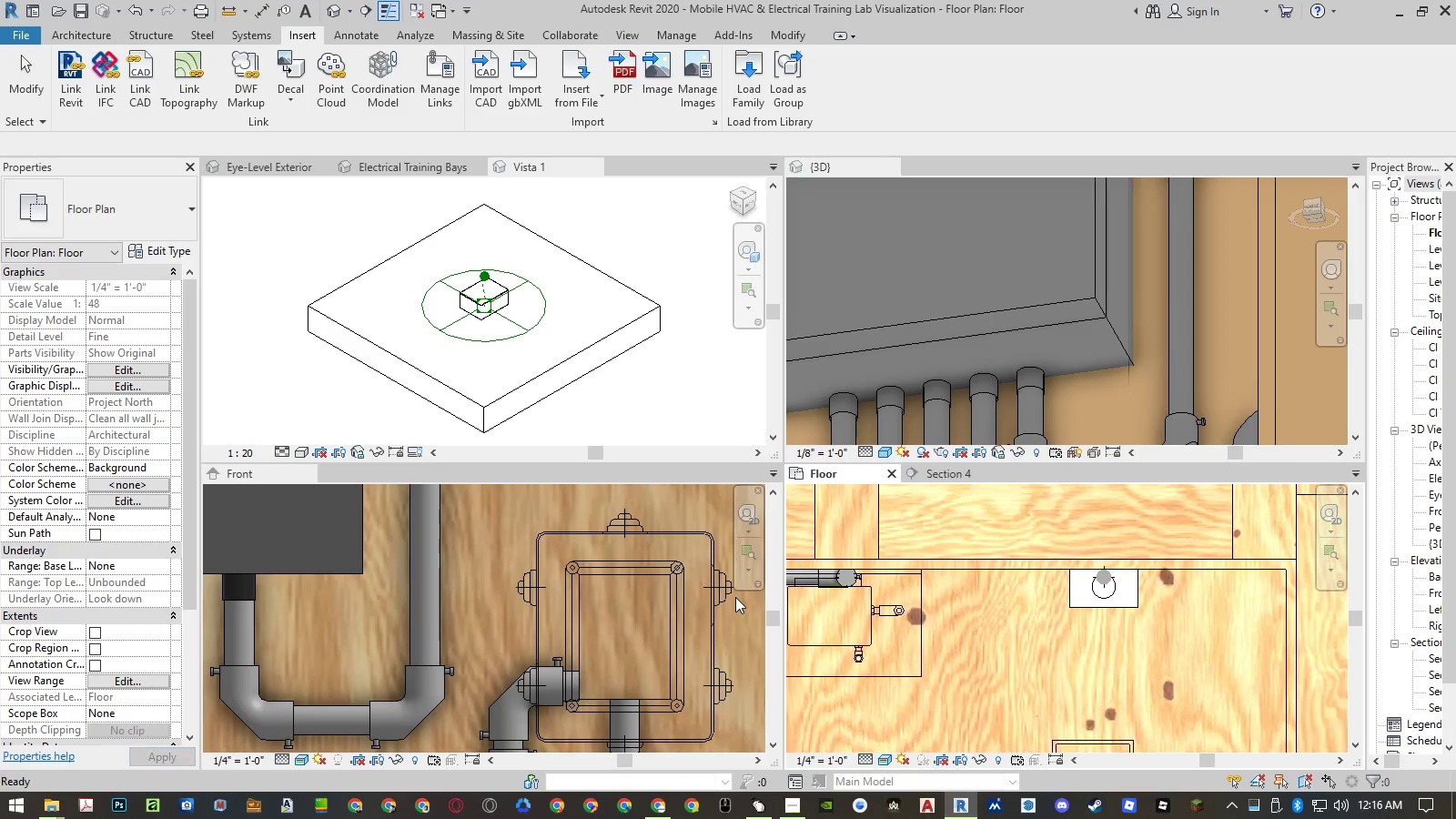 
left_click([675, 329])
 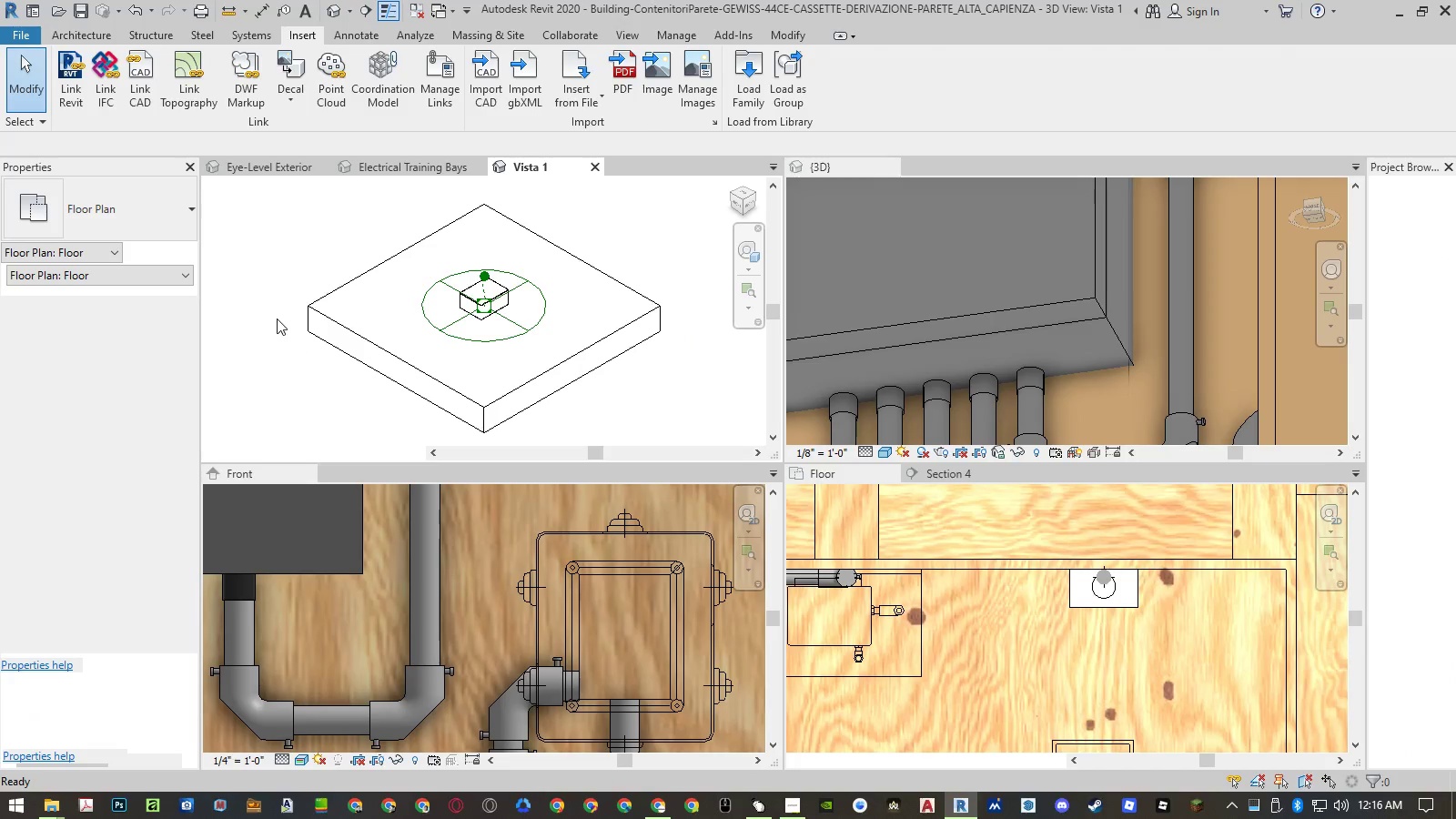 
left_click([270, 238])
 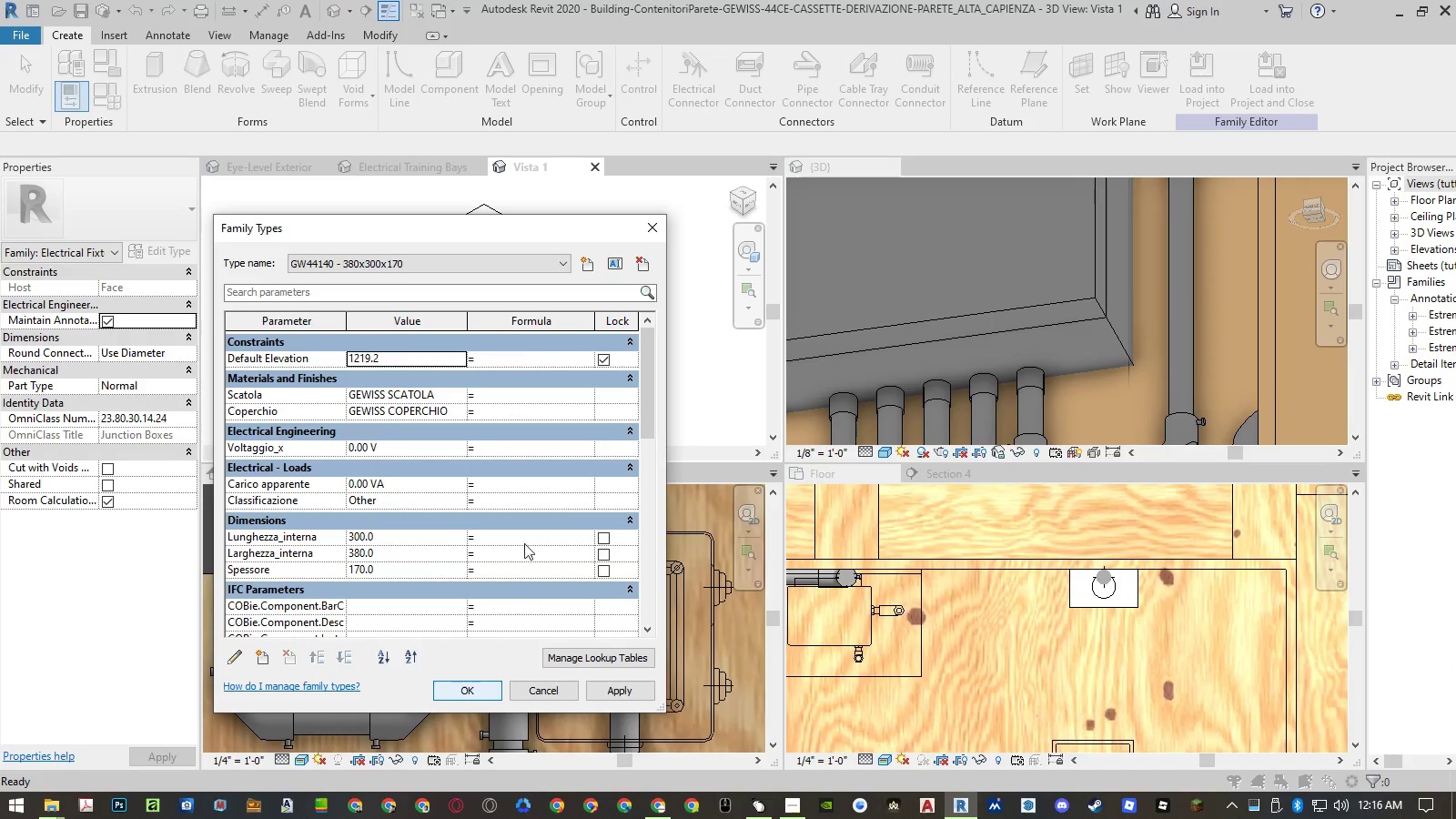 
left_click([475, 272])
 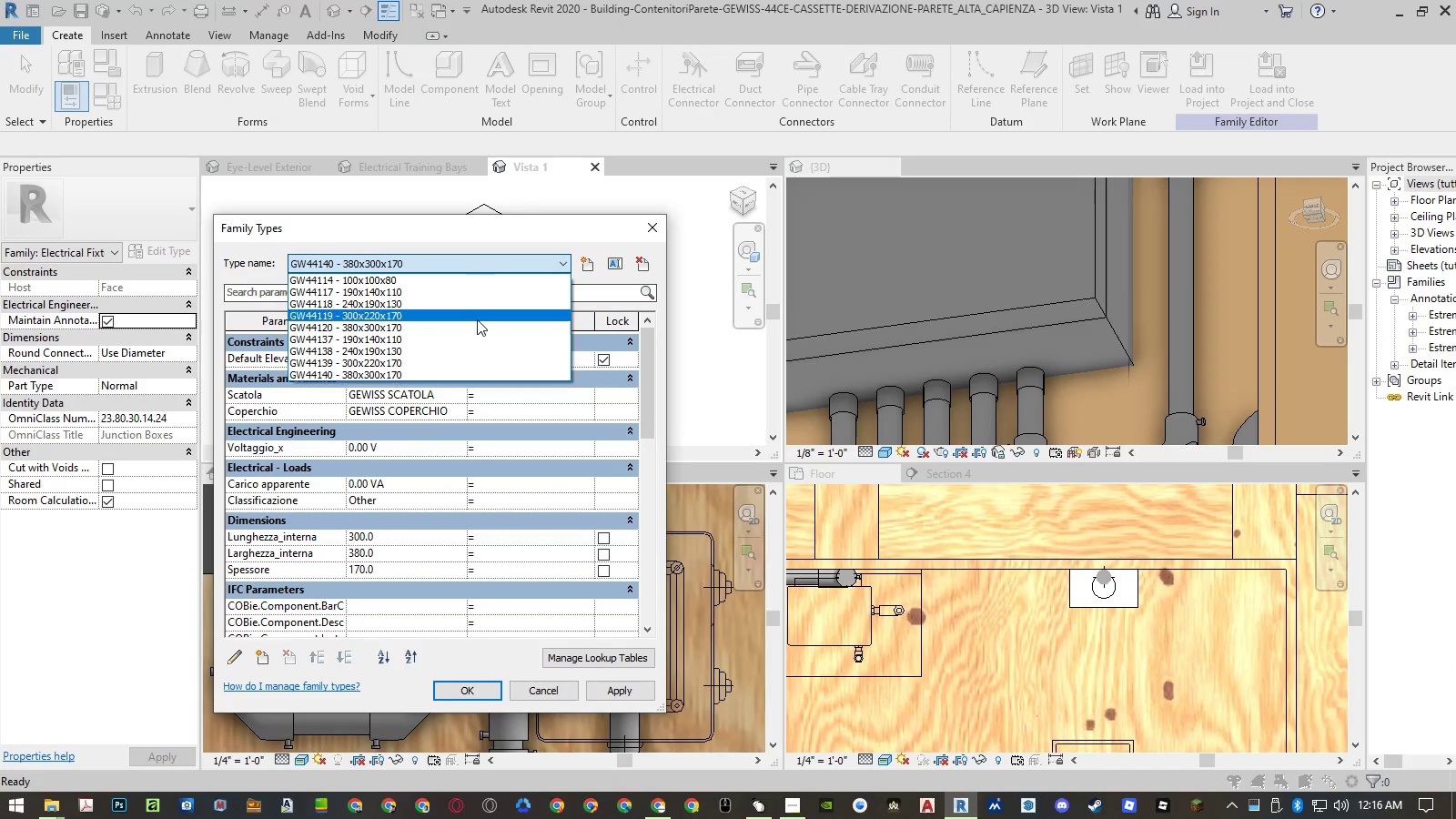 
scroll: coordinate [478, 326], scroll_direction: up, amount: 6.0
 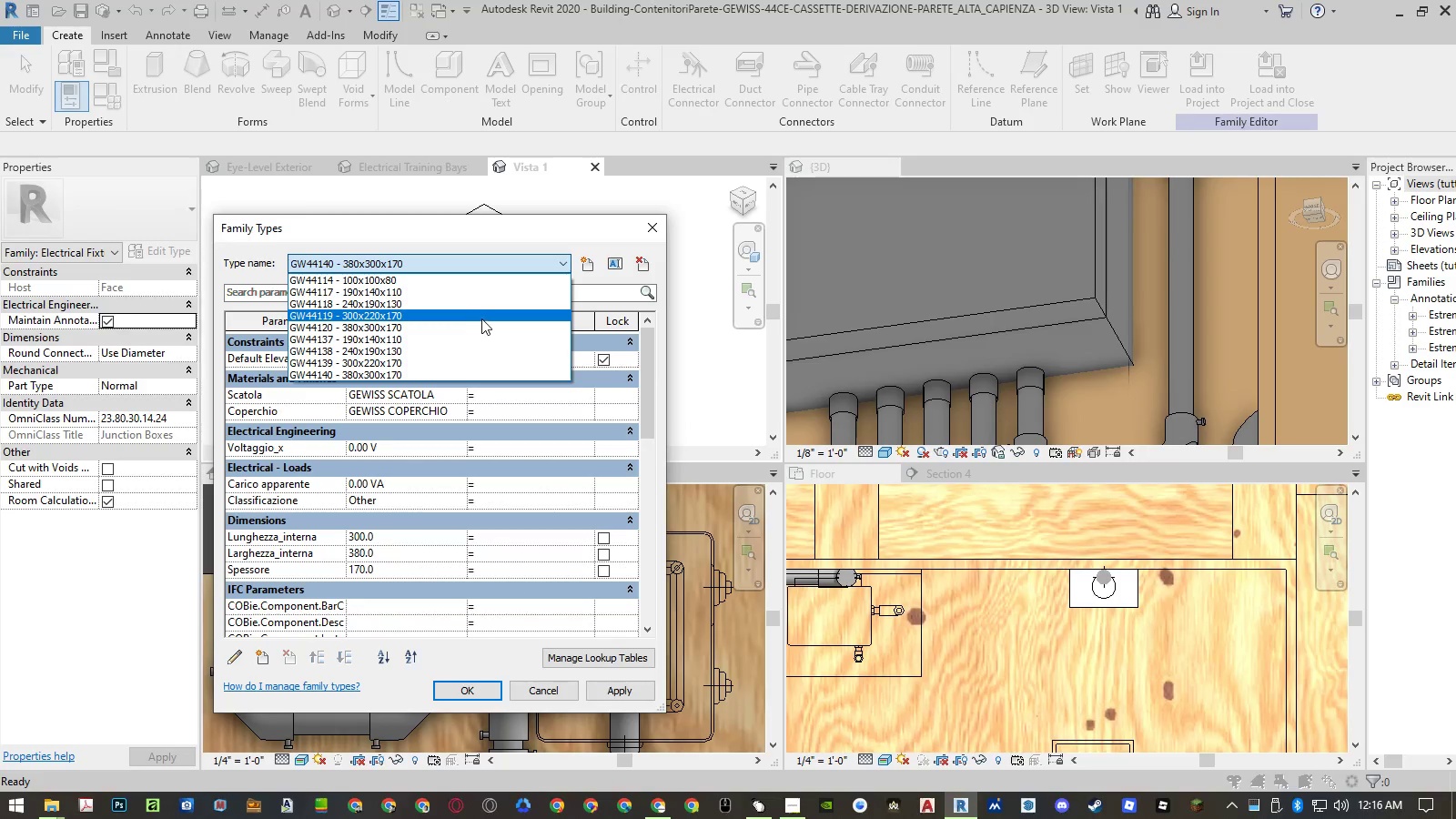 
key(Escape)
 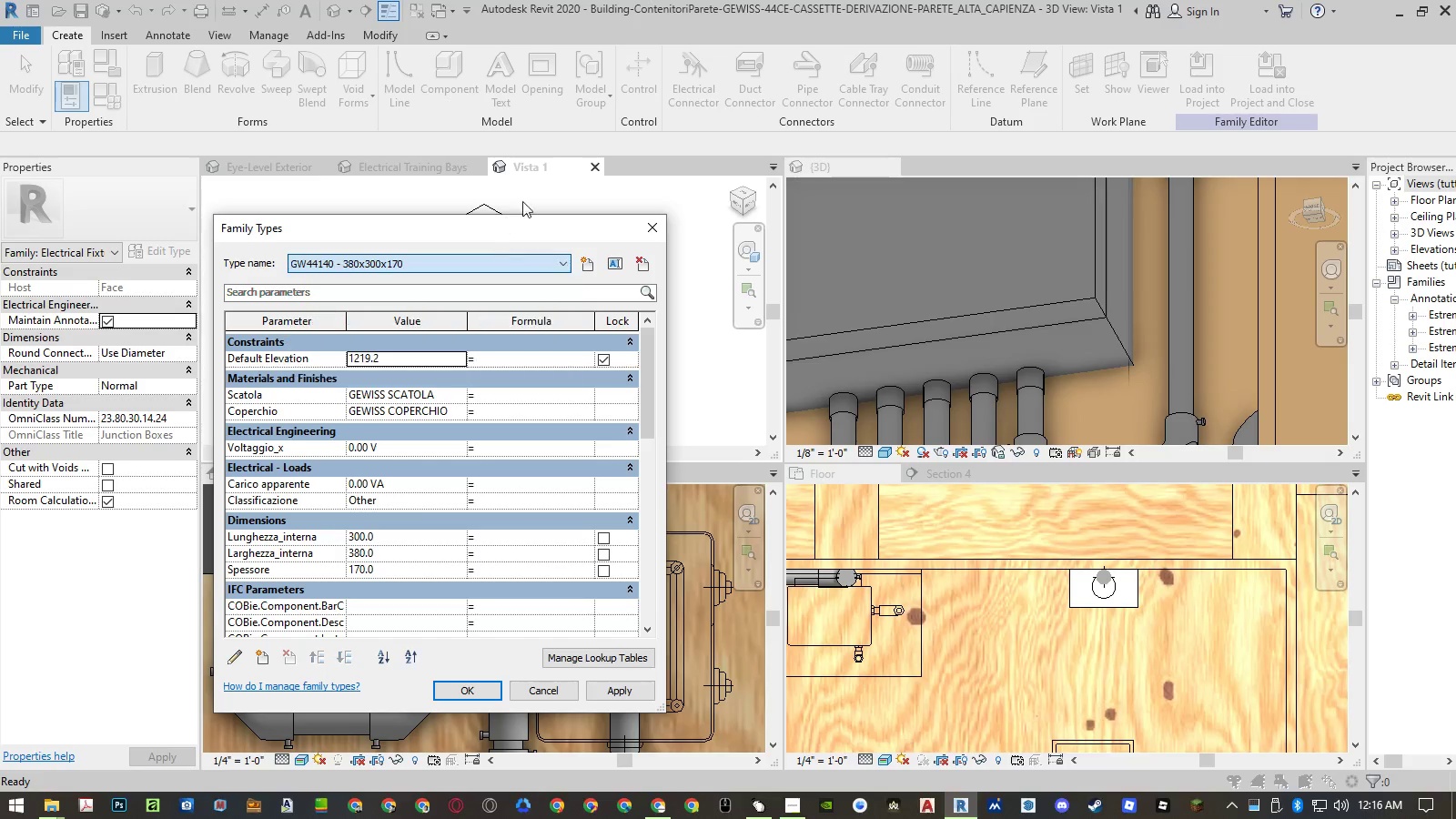 
key(Escape)
 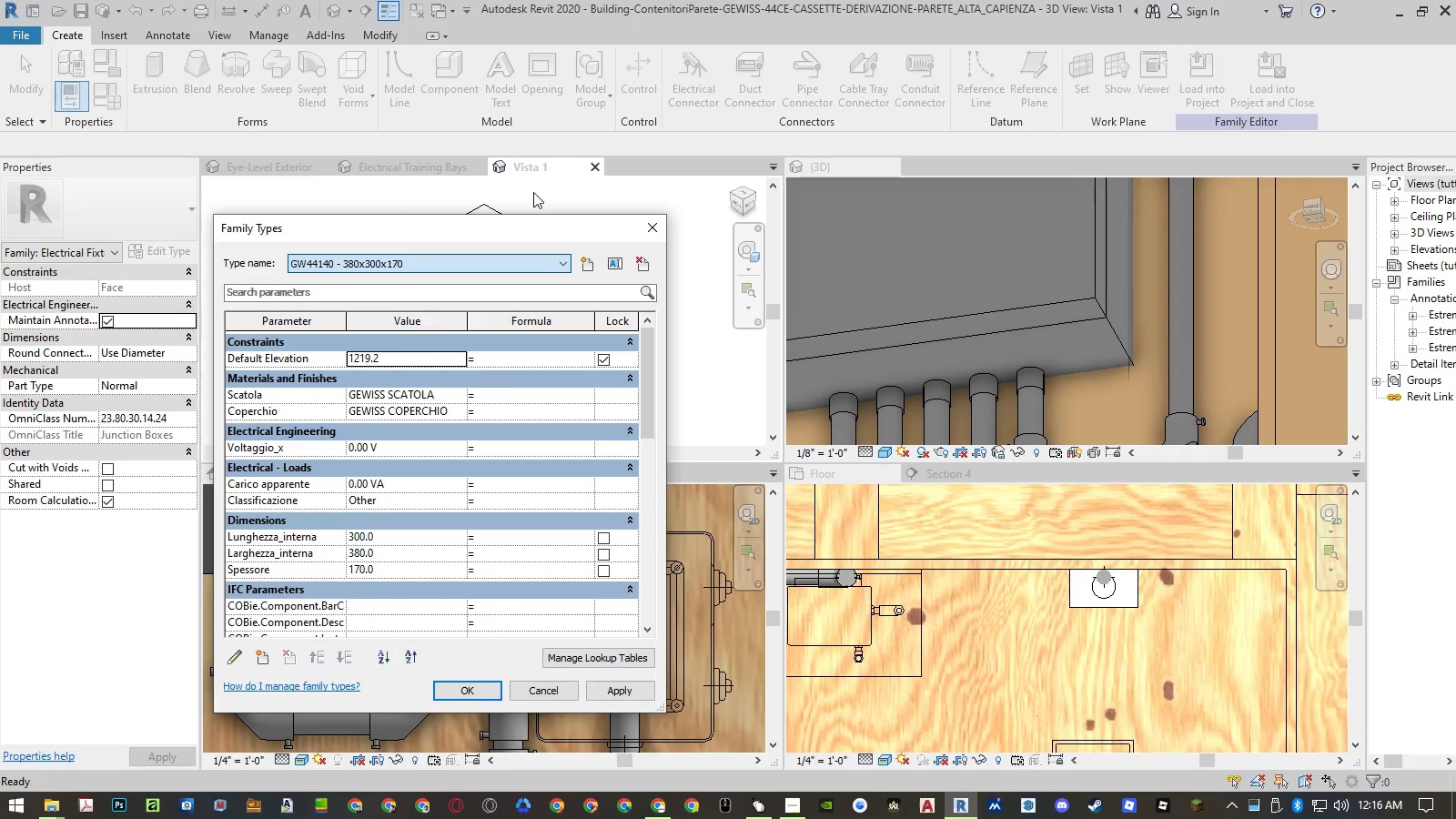 
key(Escape)
 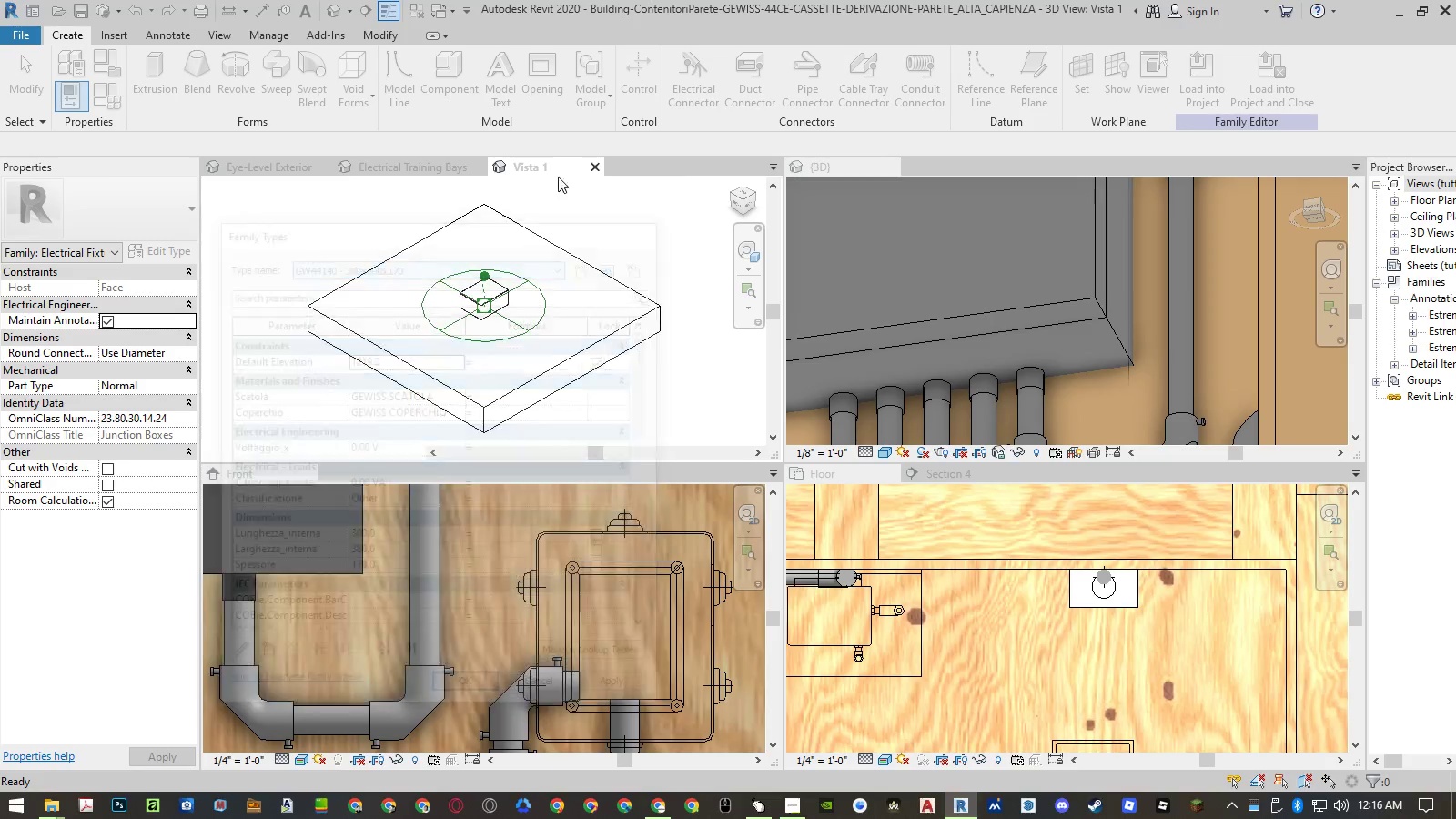 
key(Escape)
 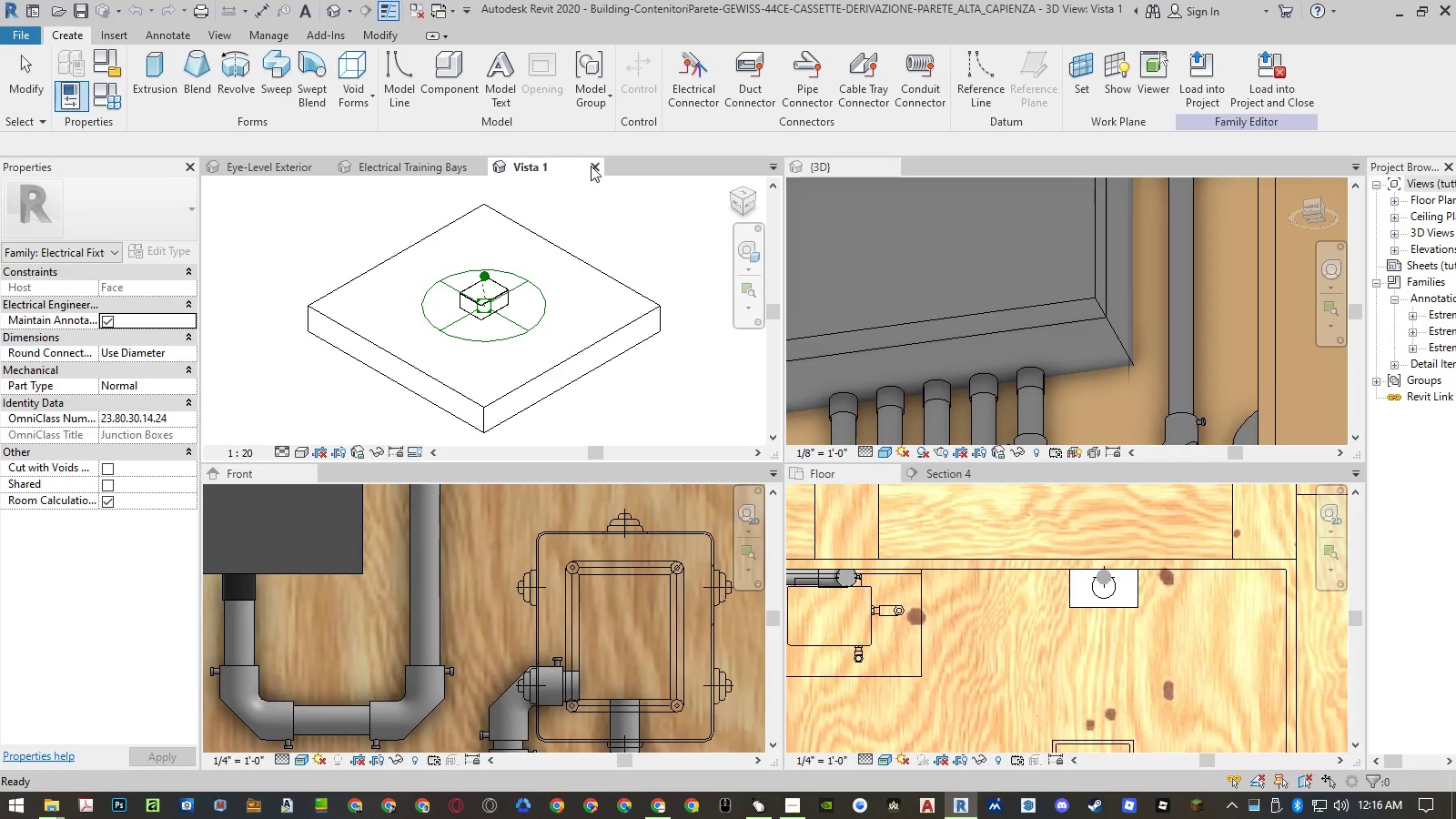 
left_click([594, 166])
 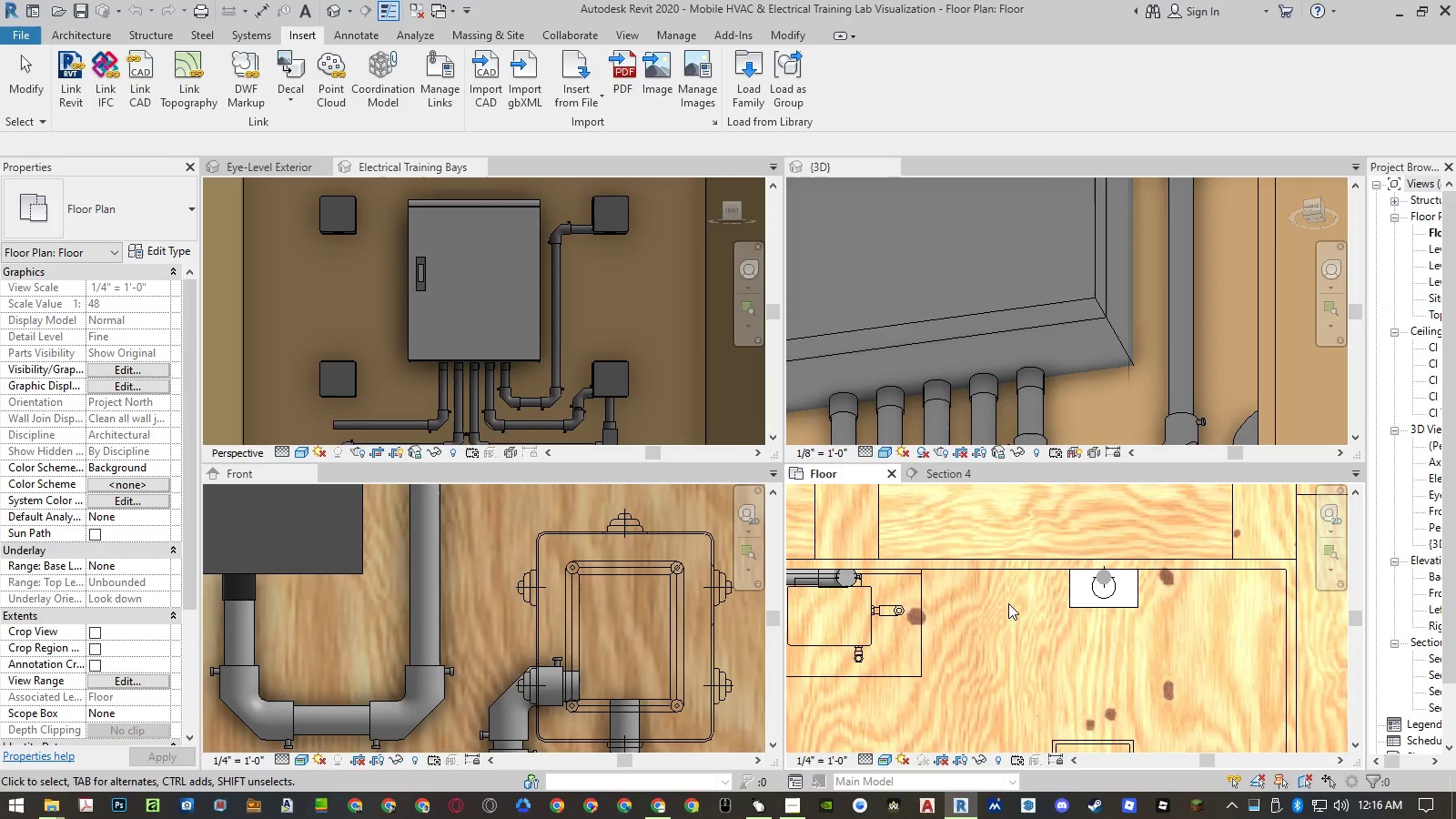 
wait(5.36)
 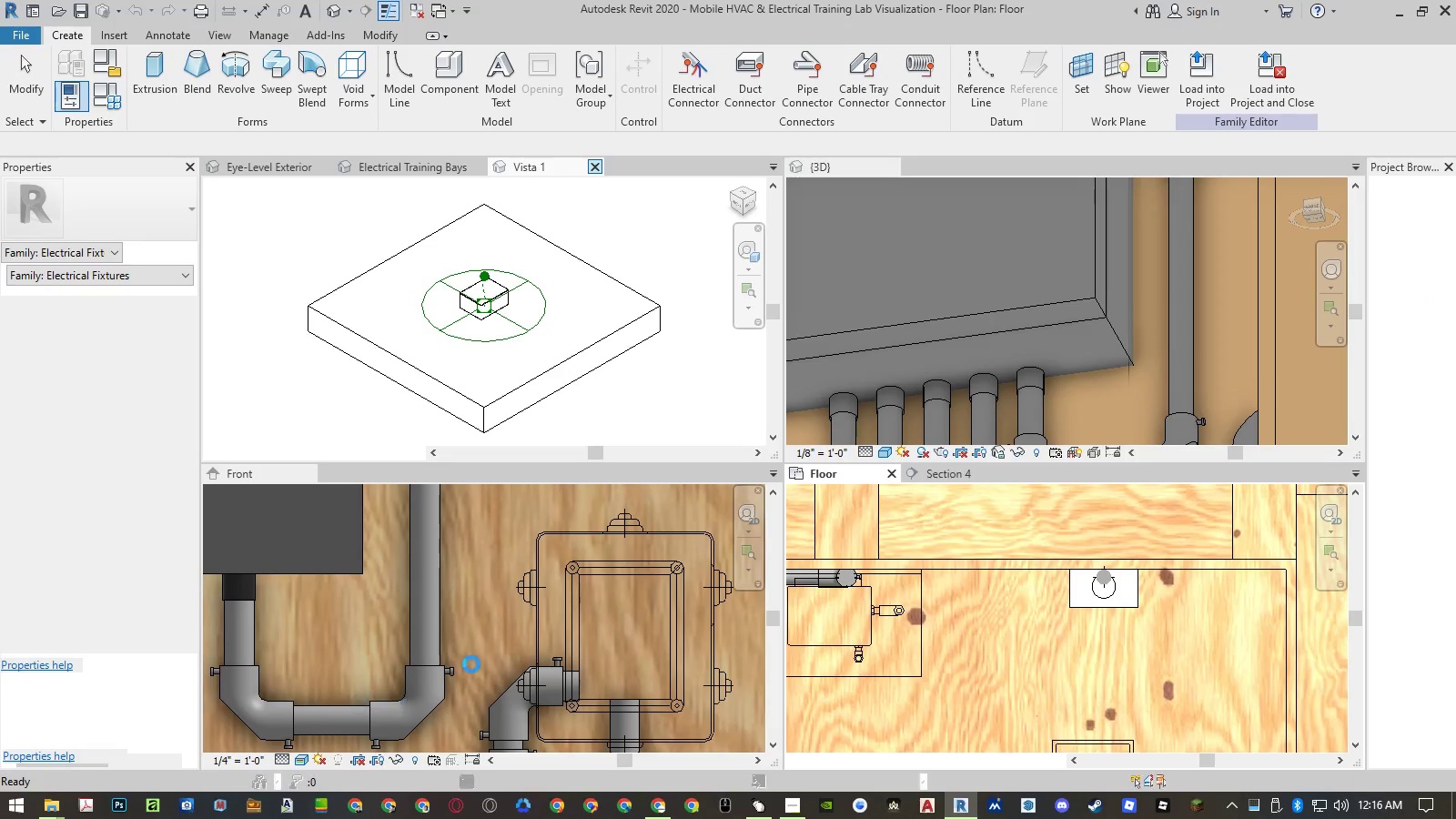 
left_click([1087, 600])
 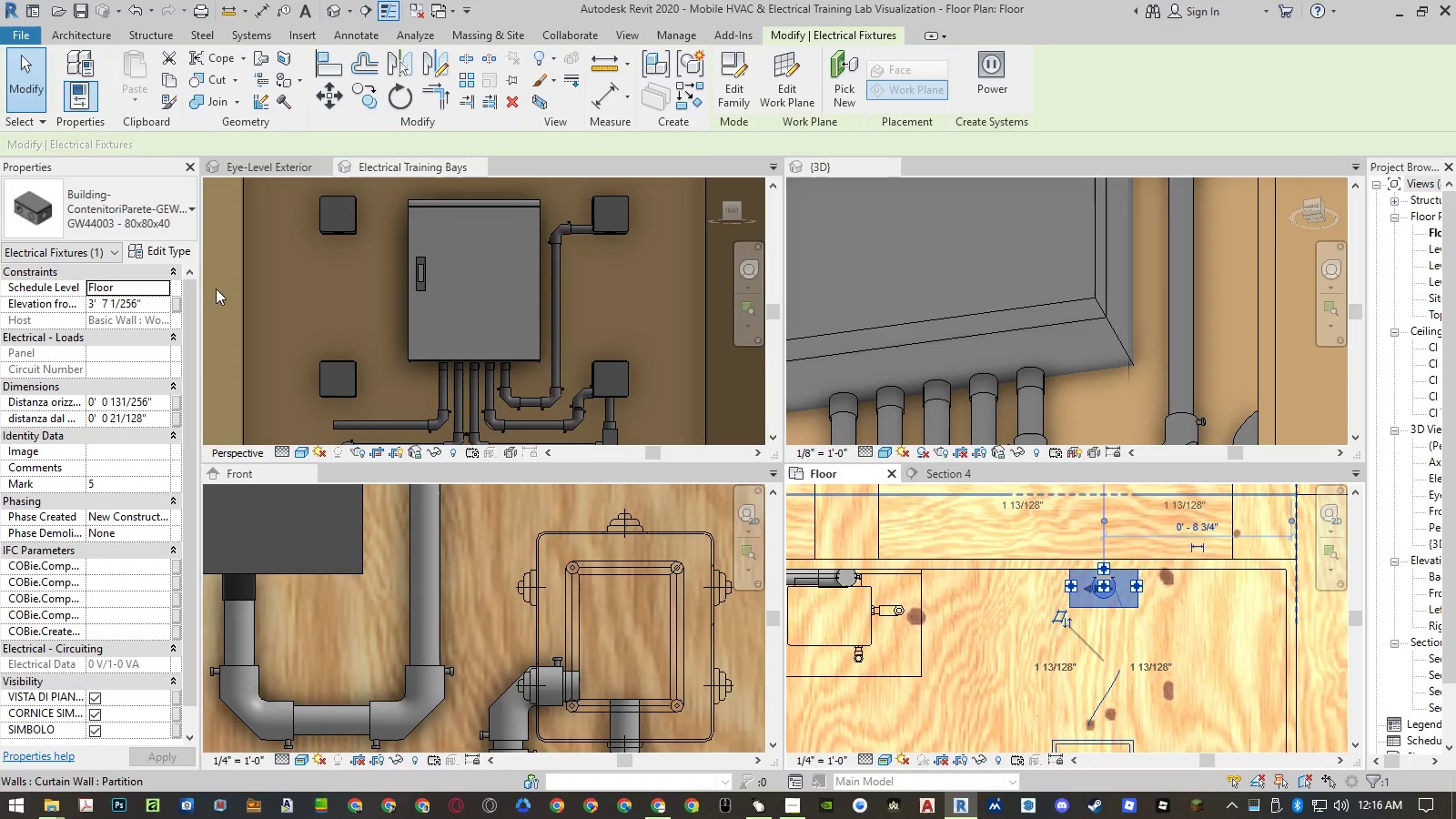 
left_click([160, 217])
 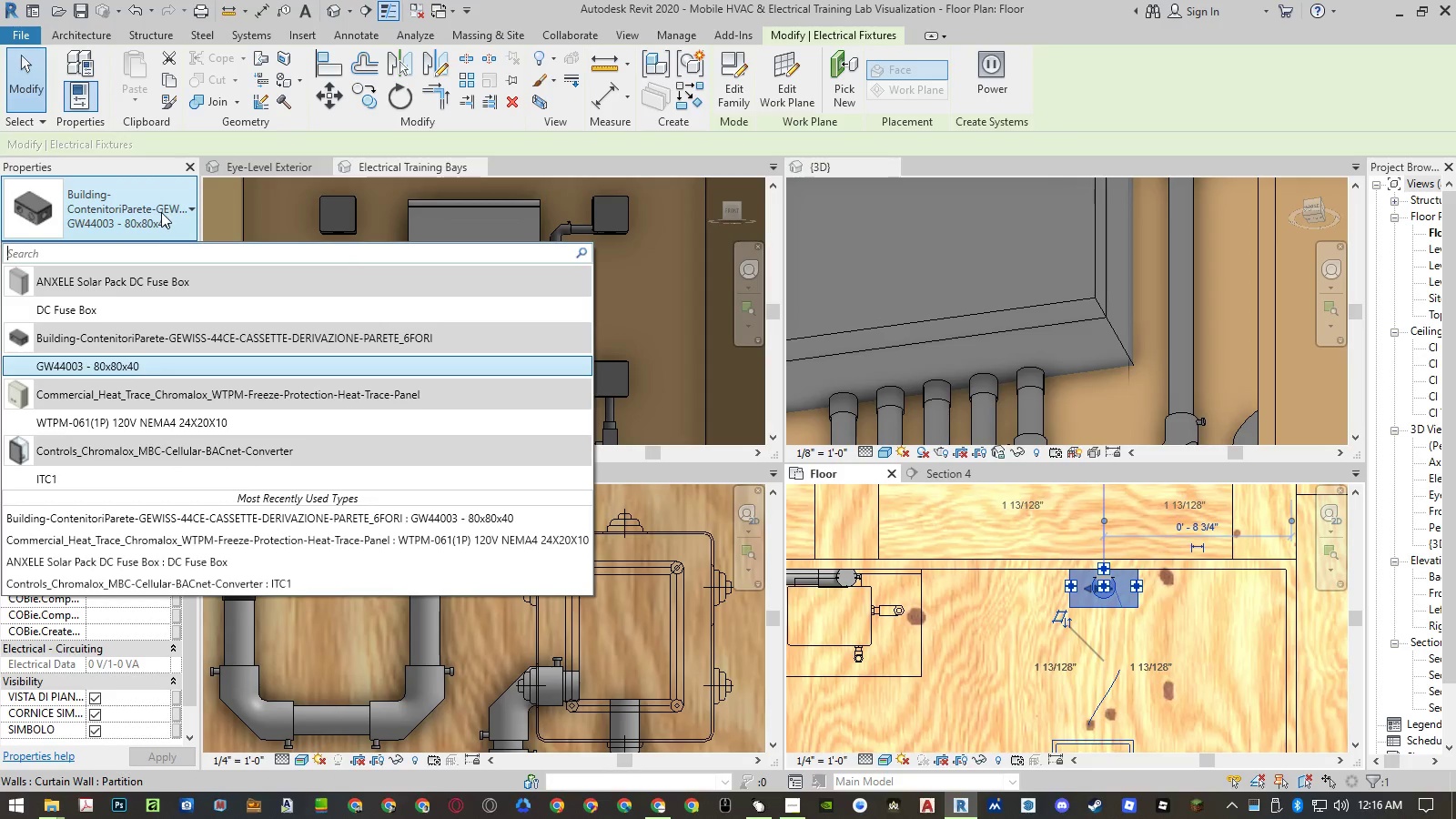 
key(Escape)
 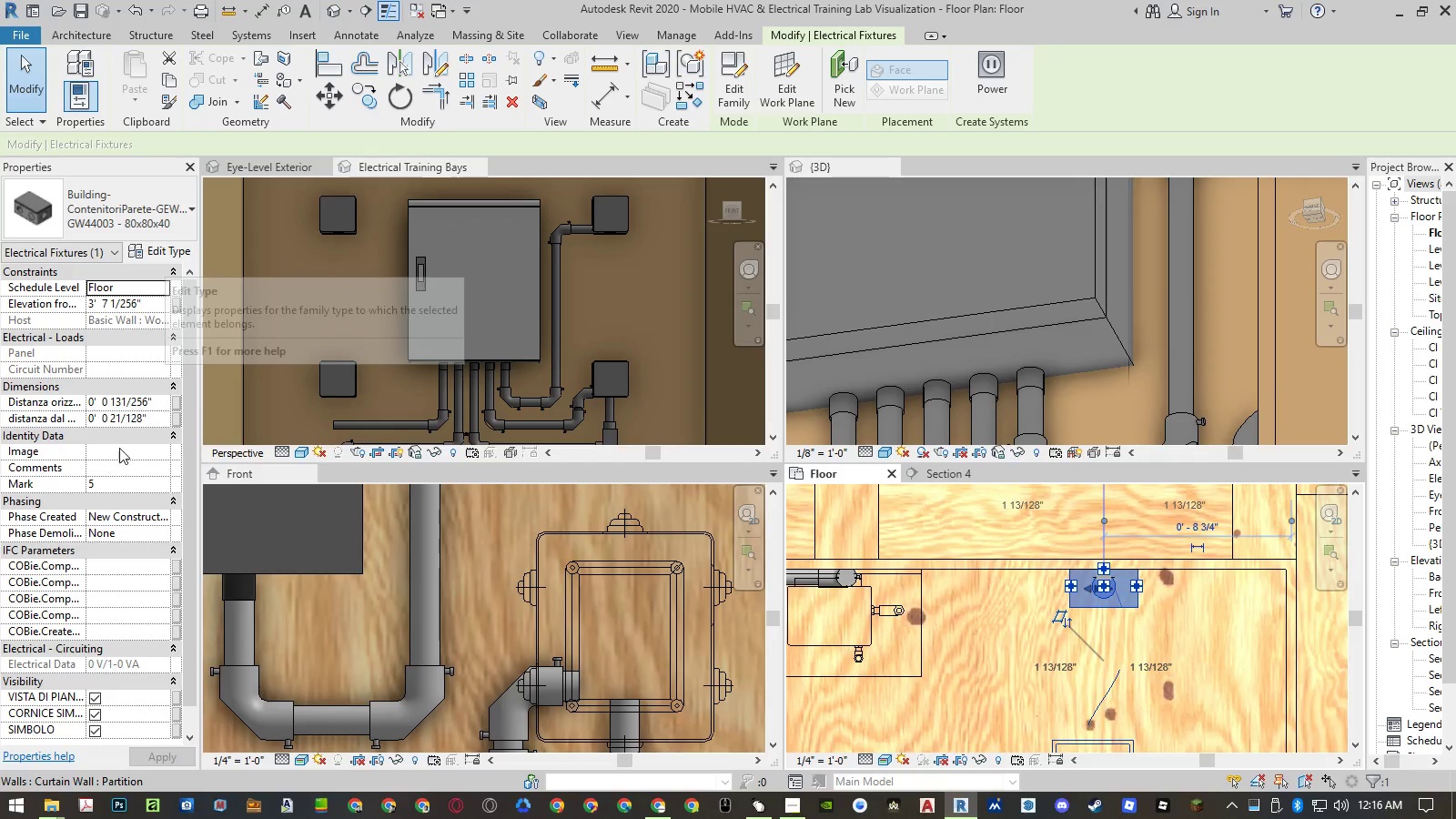 
key(Escape)
 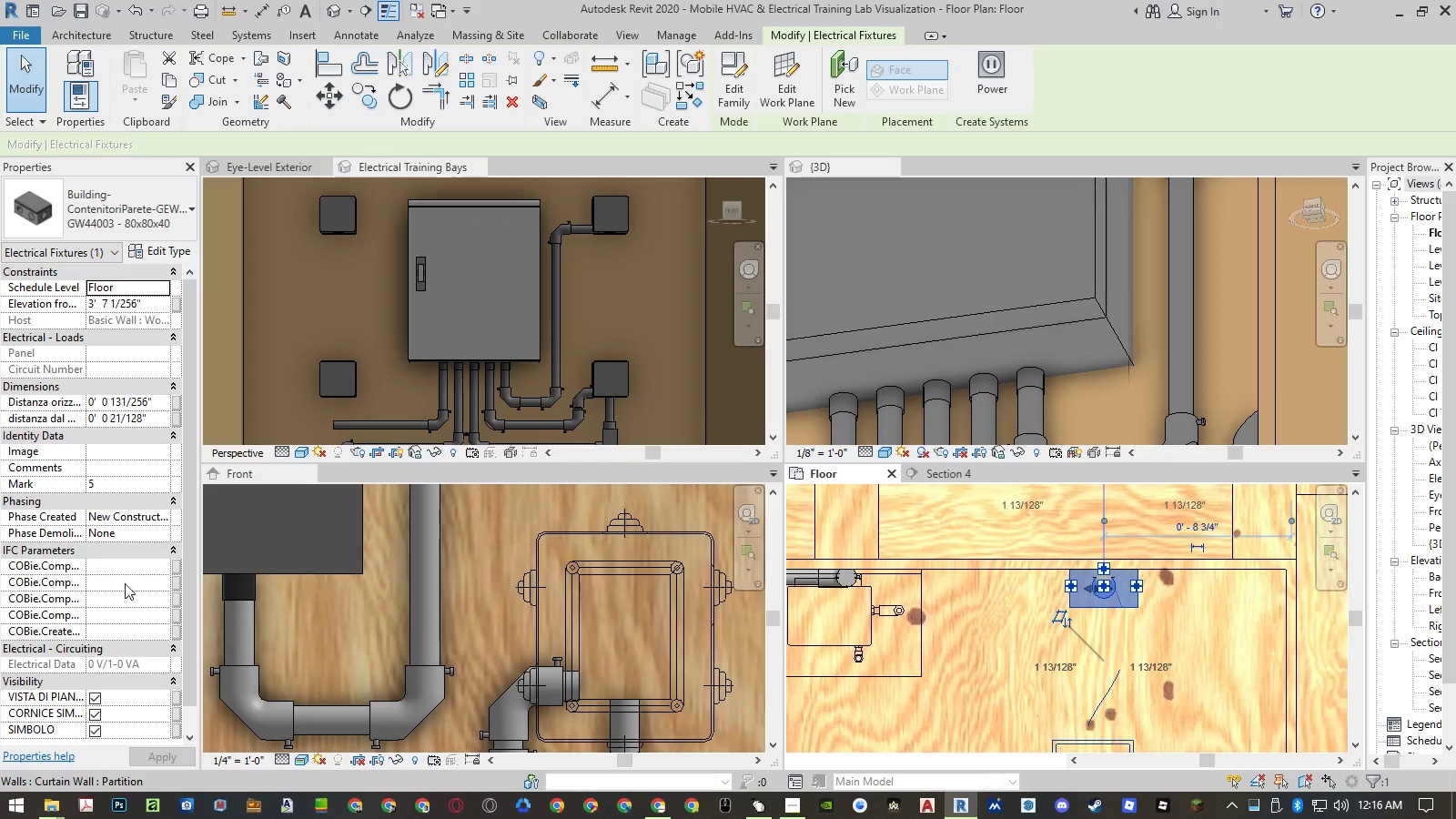 
scroll: coordinate [126, 584], scroll_direction: down, amount: 3.0
 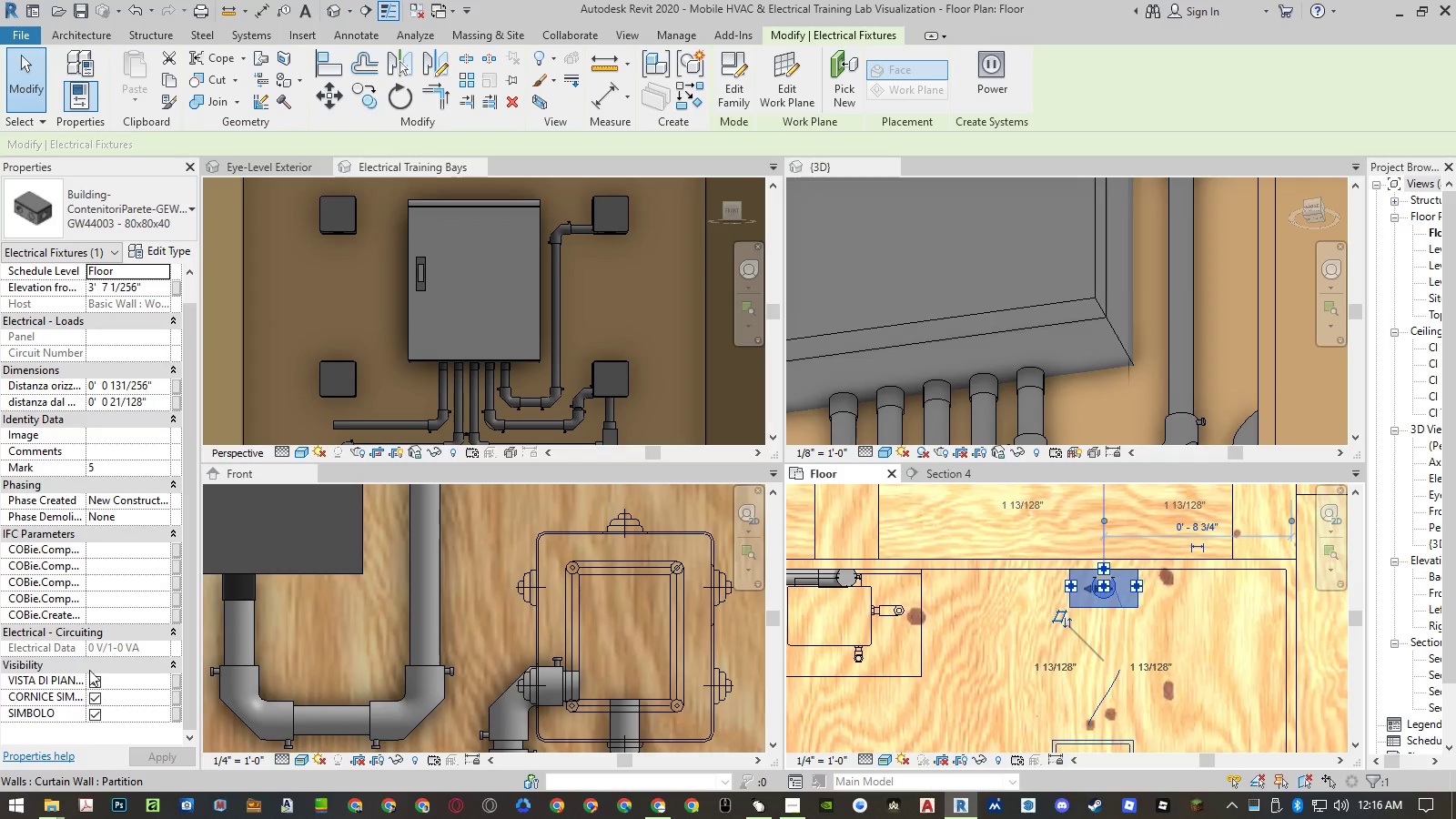 
scroll: coordinate [142, 582], scroll_direction: up, amount: 6.0
 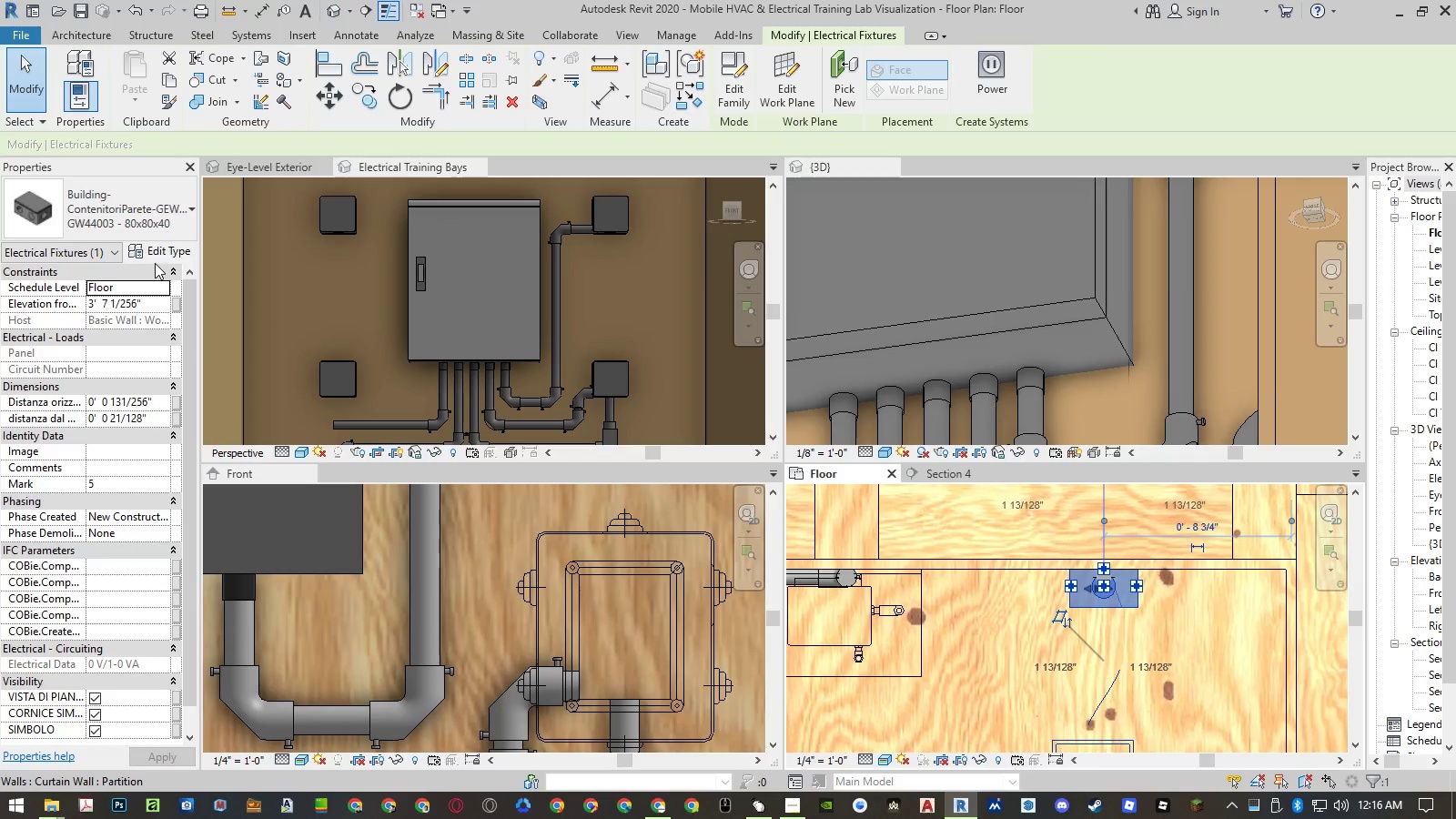 
left_click([157, 258])
 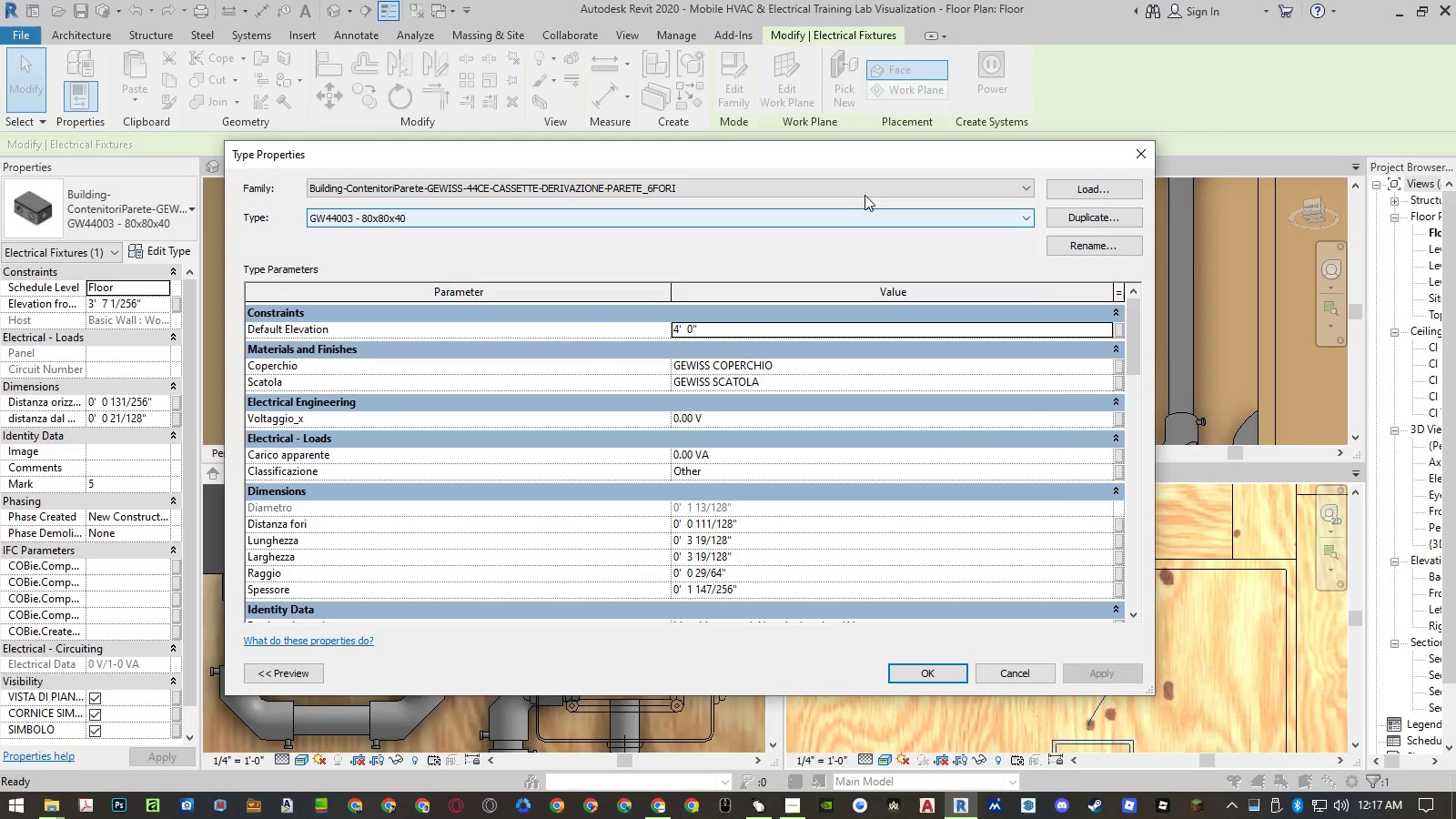 
left_click_drag(start_coordinate=[811, 153], to_coordinate=[916, 154])
 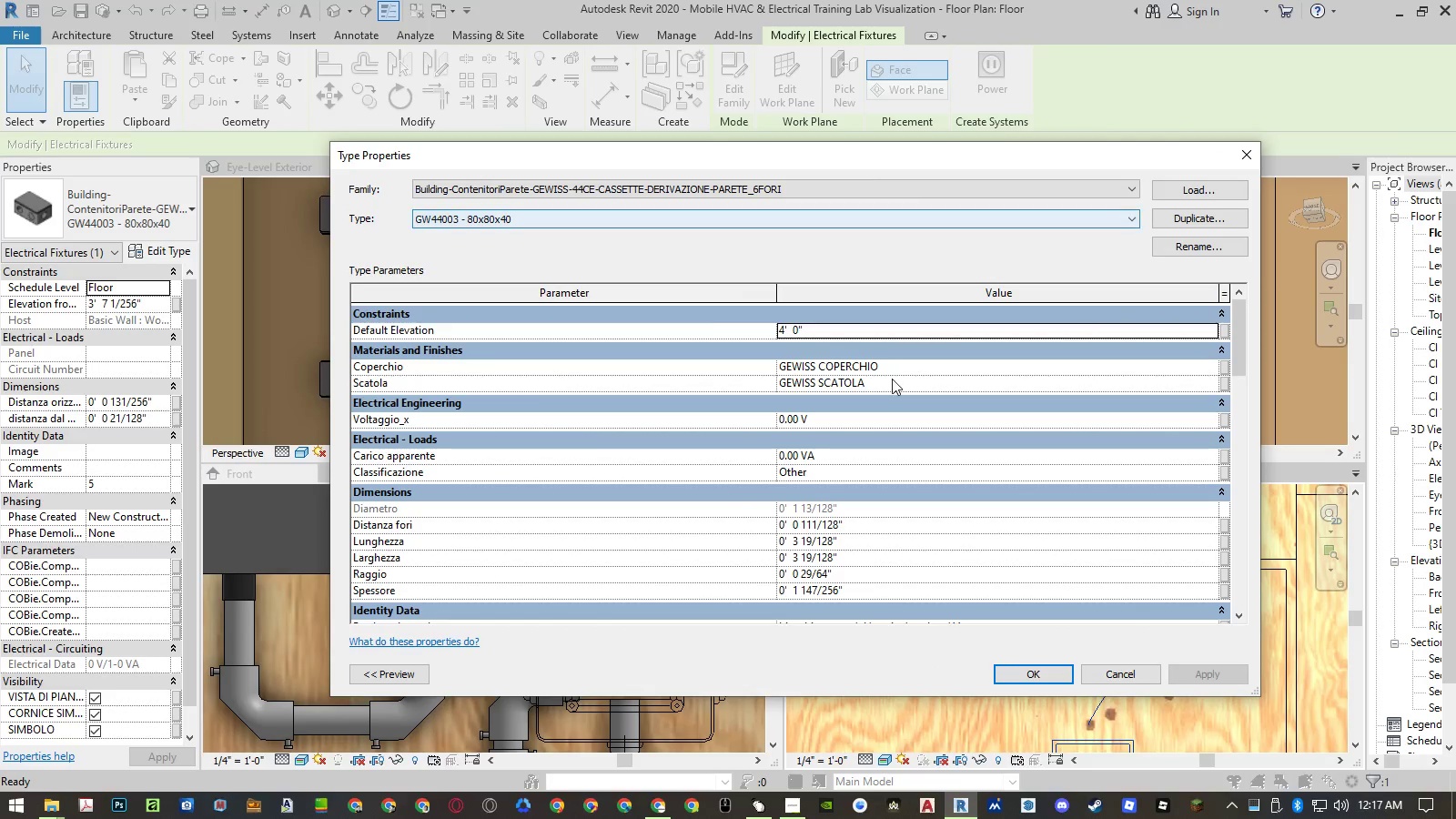 
scroll: coordinate [892, 372], scroll_direction: down, amount: 24.0
 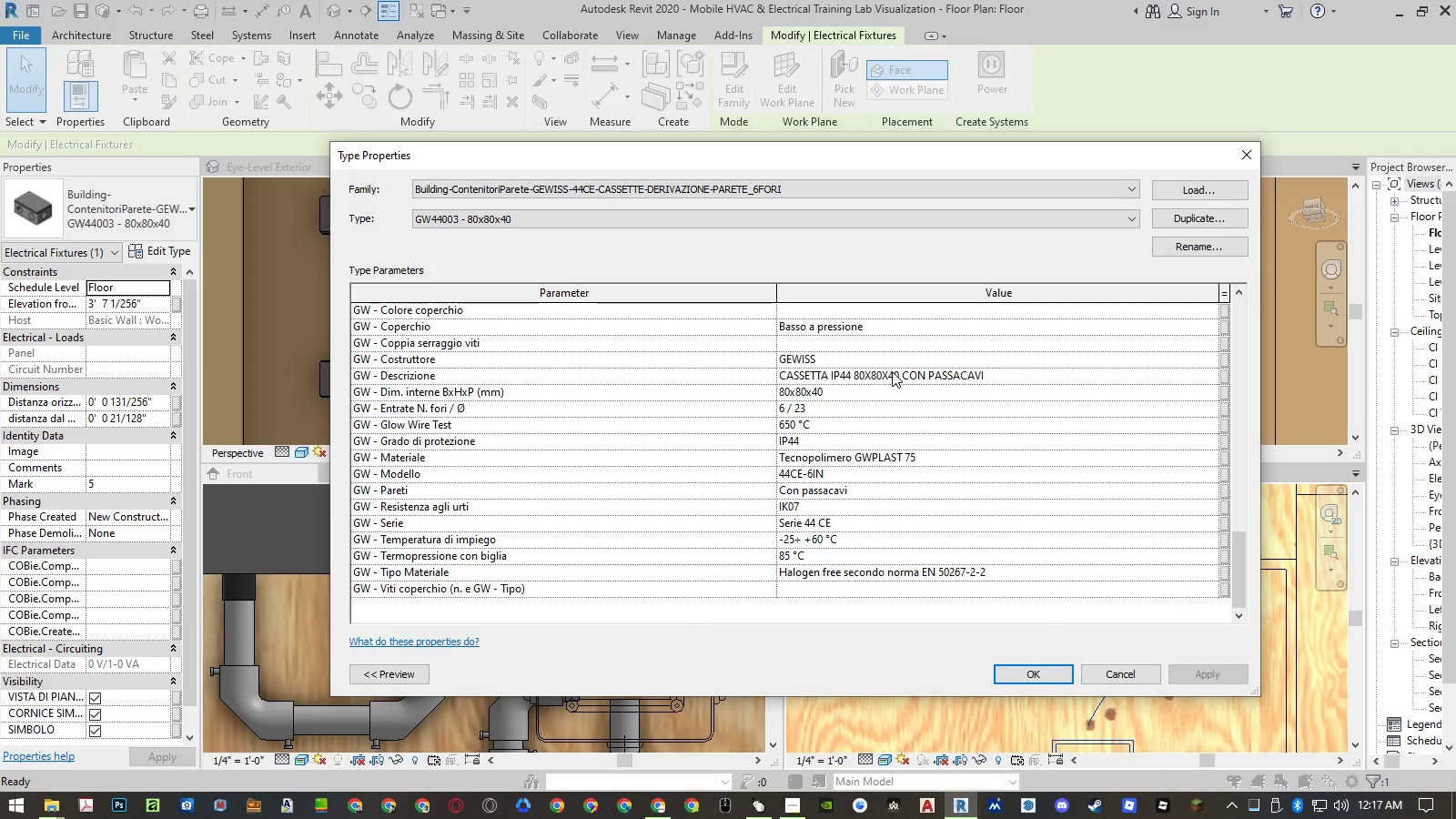 
scroll: coordinate [893, 368], scroll_direction: up, amount: 10.0
 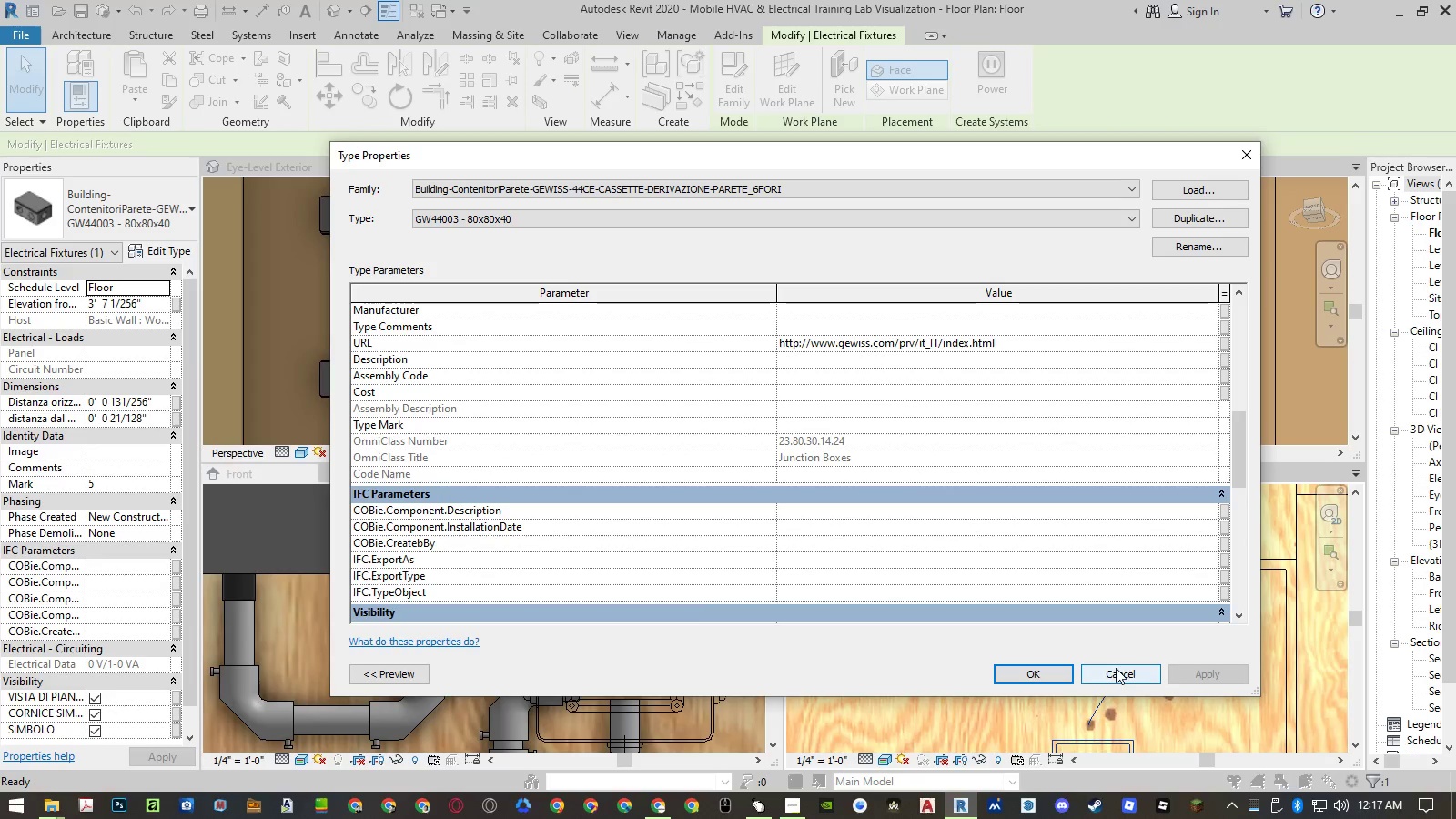 
left_click([1116, 668])
 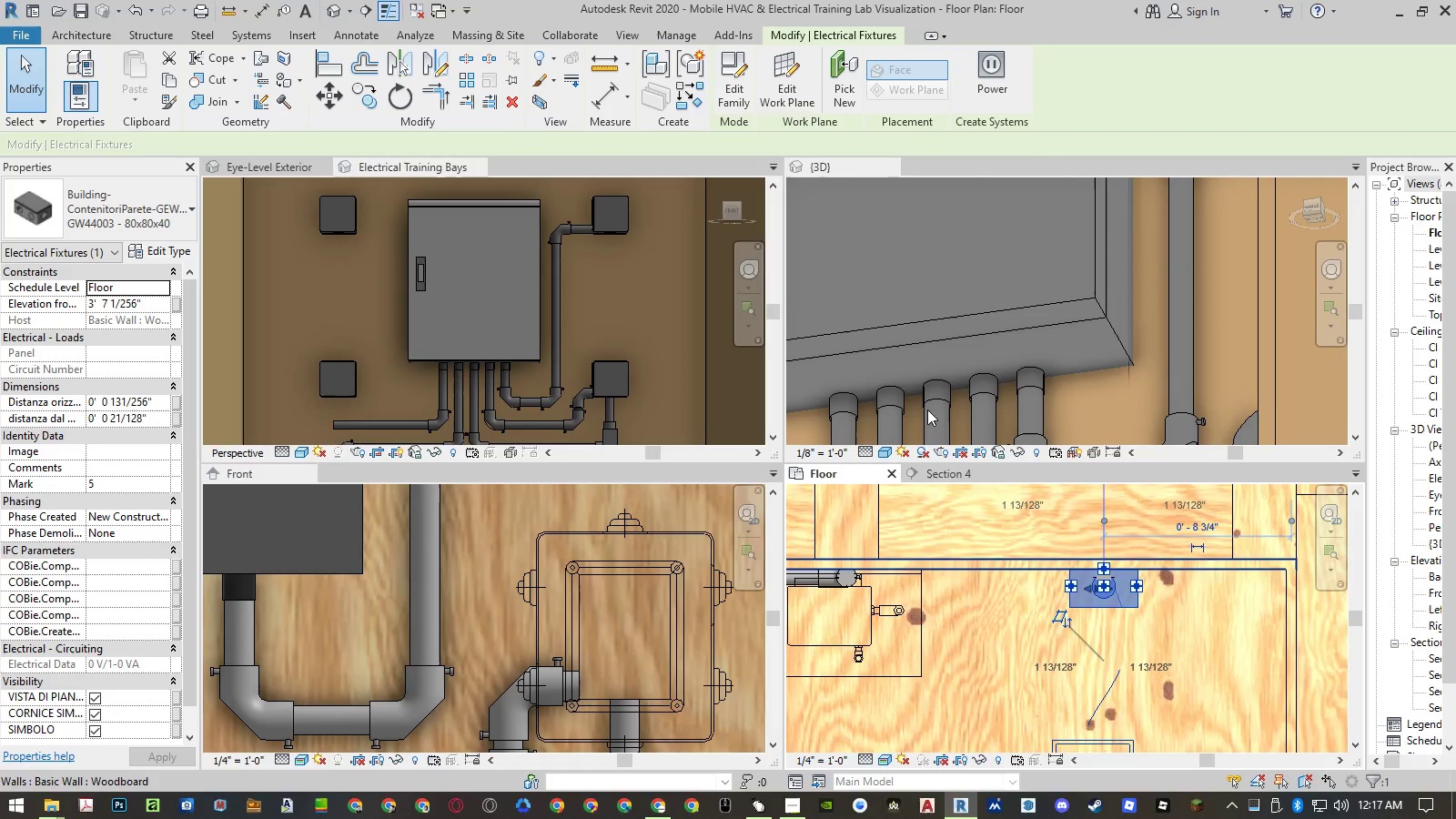 
left_click([734, 95])
 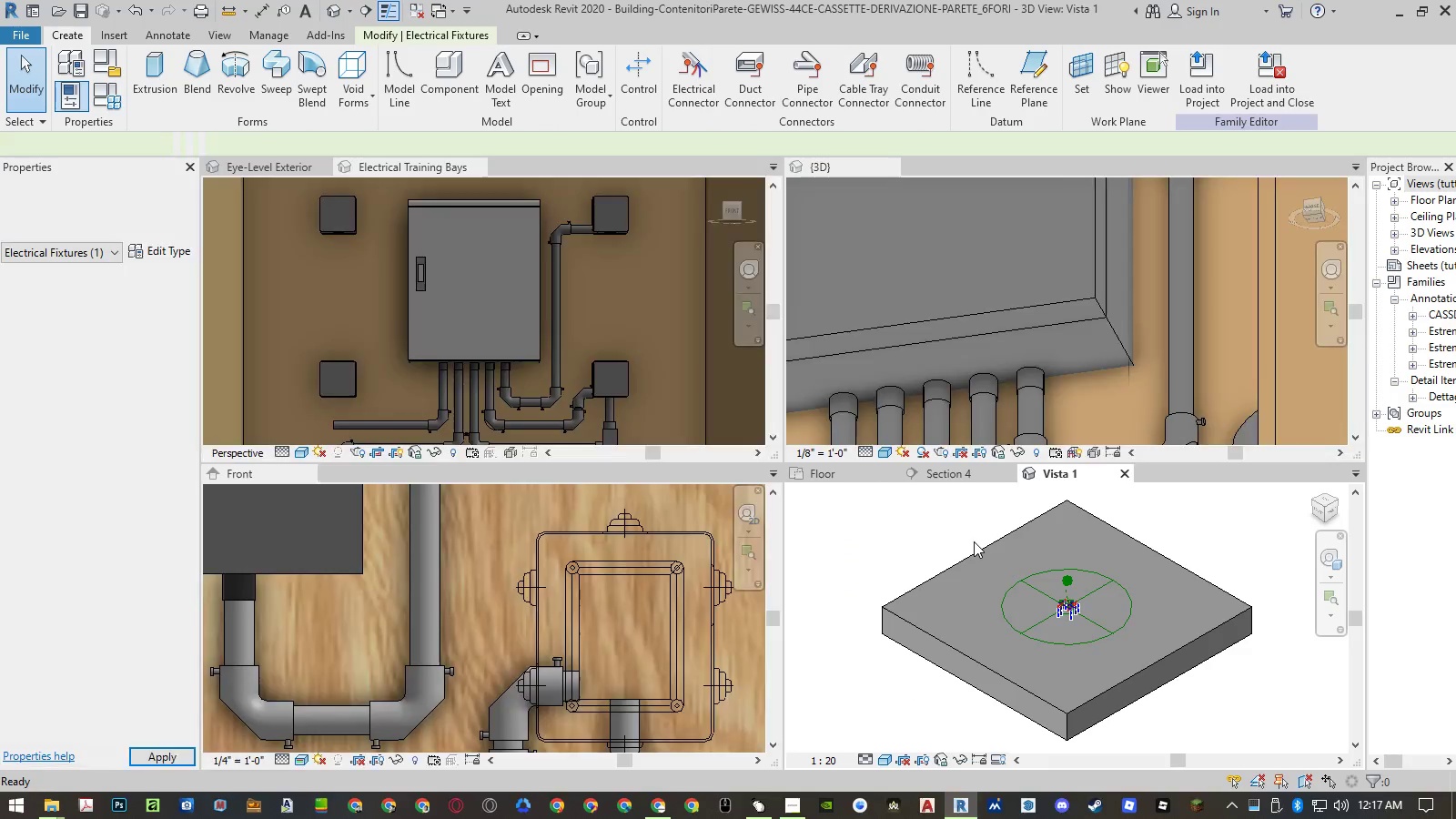 
wait(8.88)
 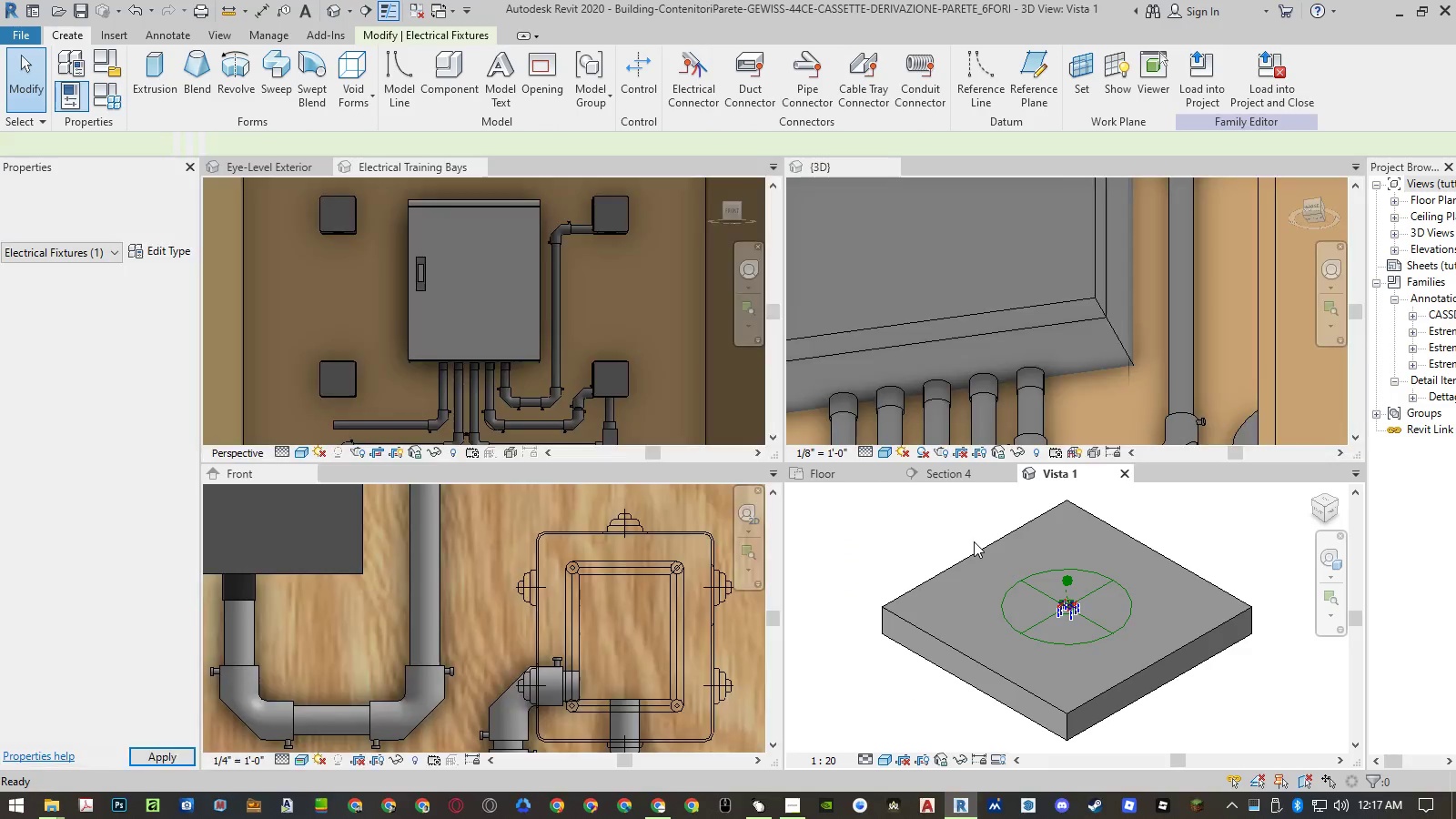 
left_click_drag(start_coordinate=[1366, 280], to_coordinate=[1267, 293])
 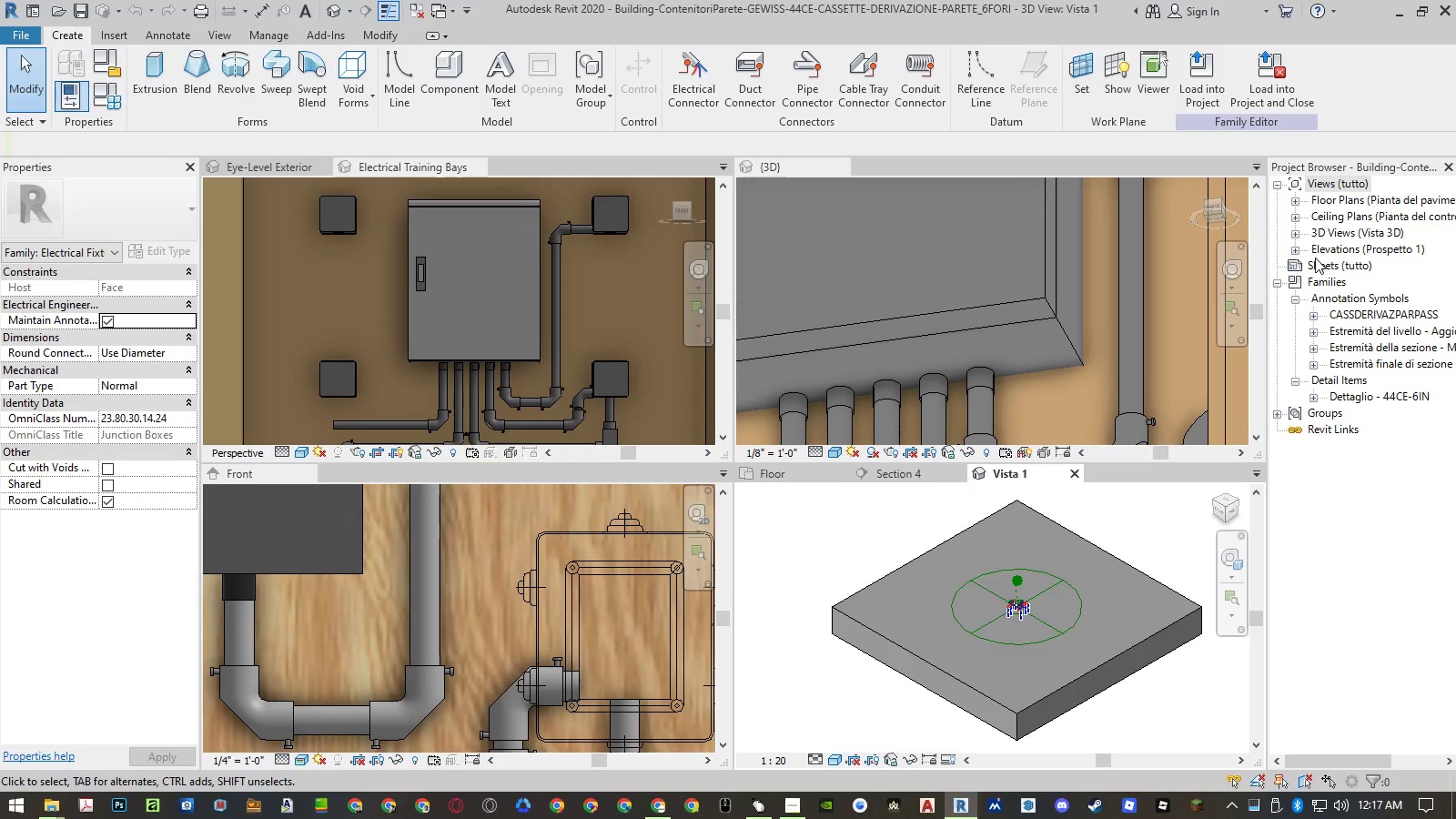 
left_click([1294, 254])
 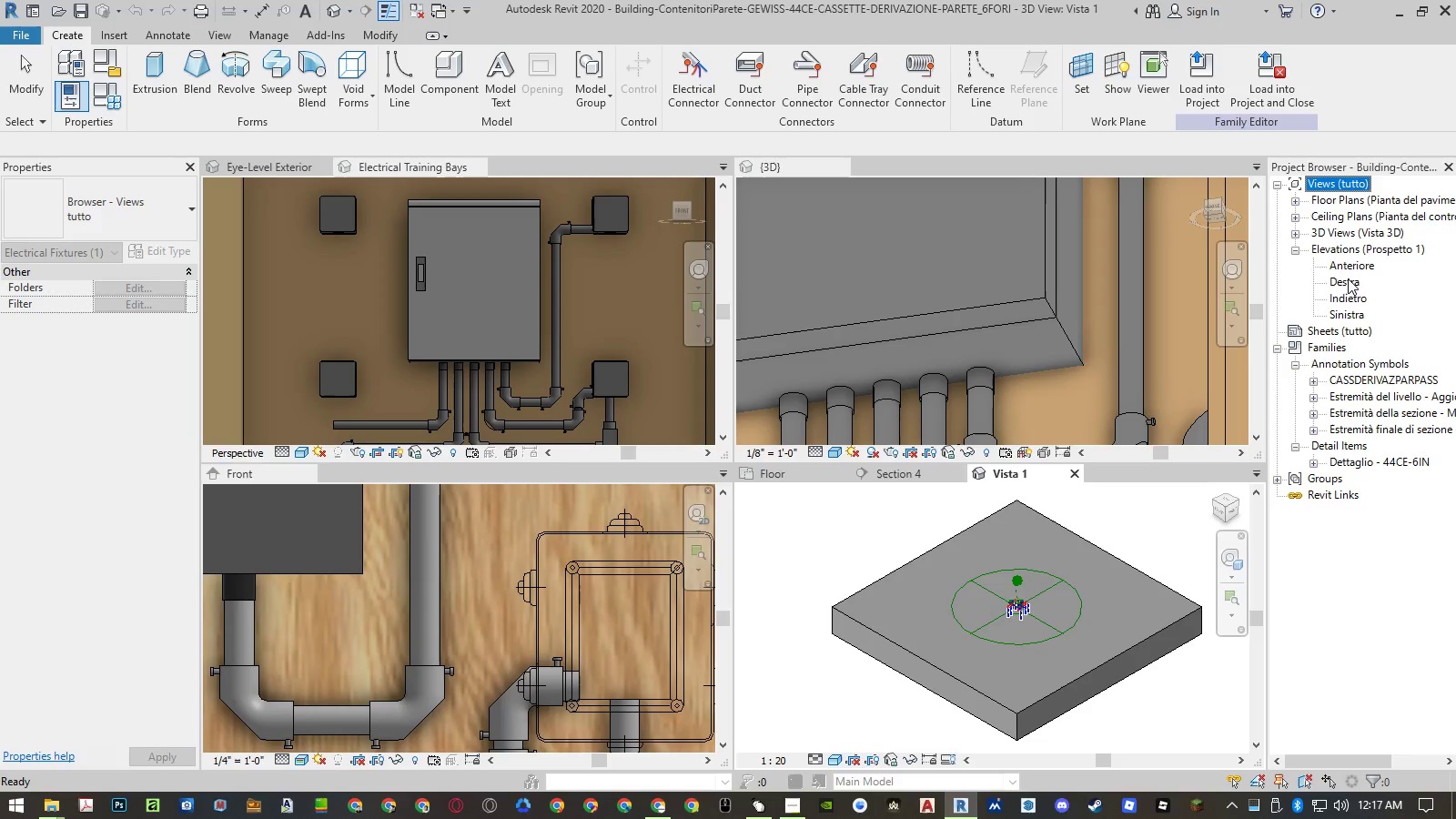 
double_click([1342, 268])
 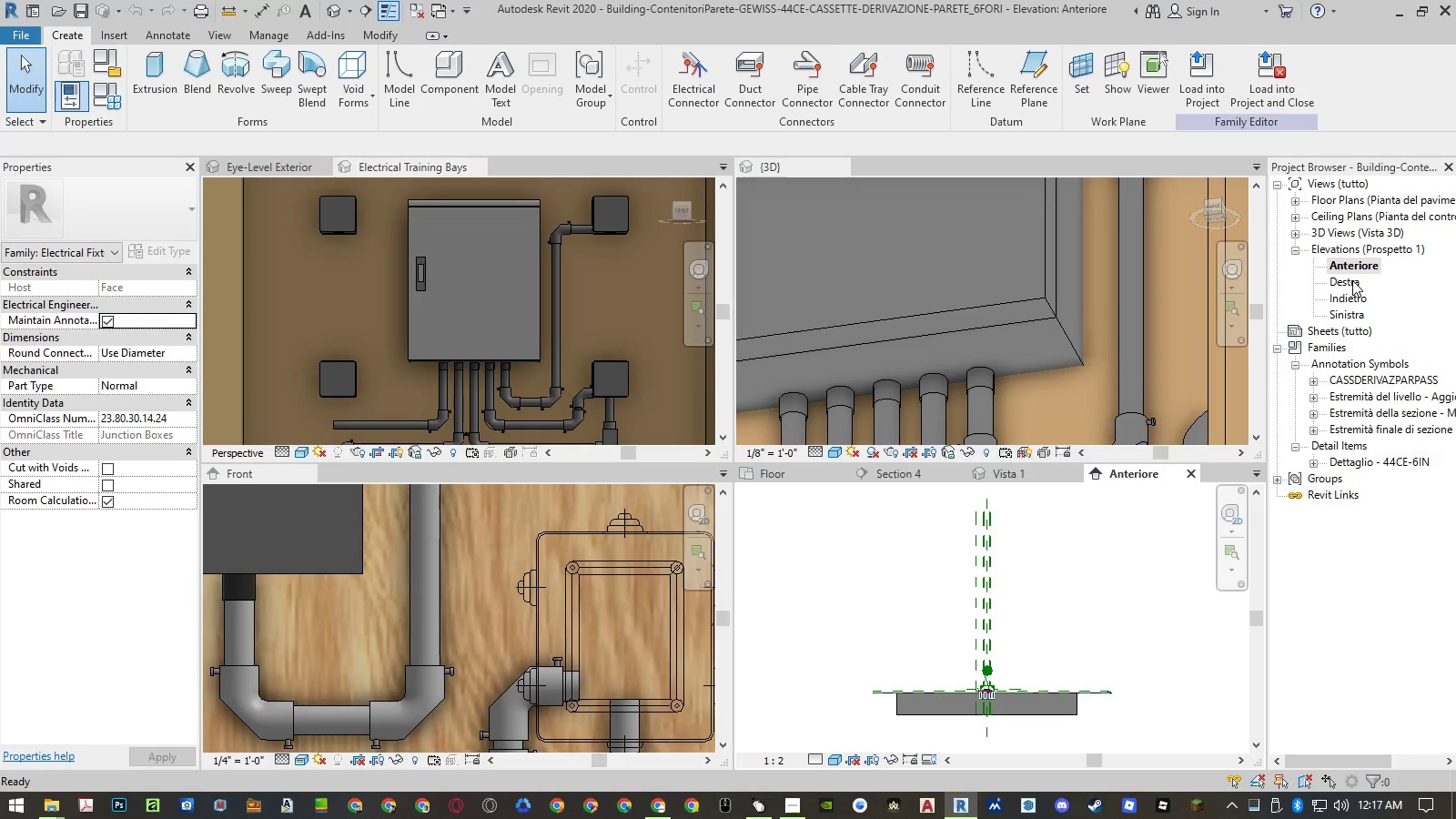 
double_click([1352, 280])
 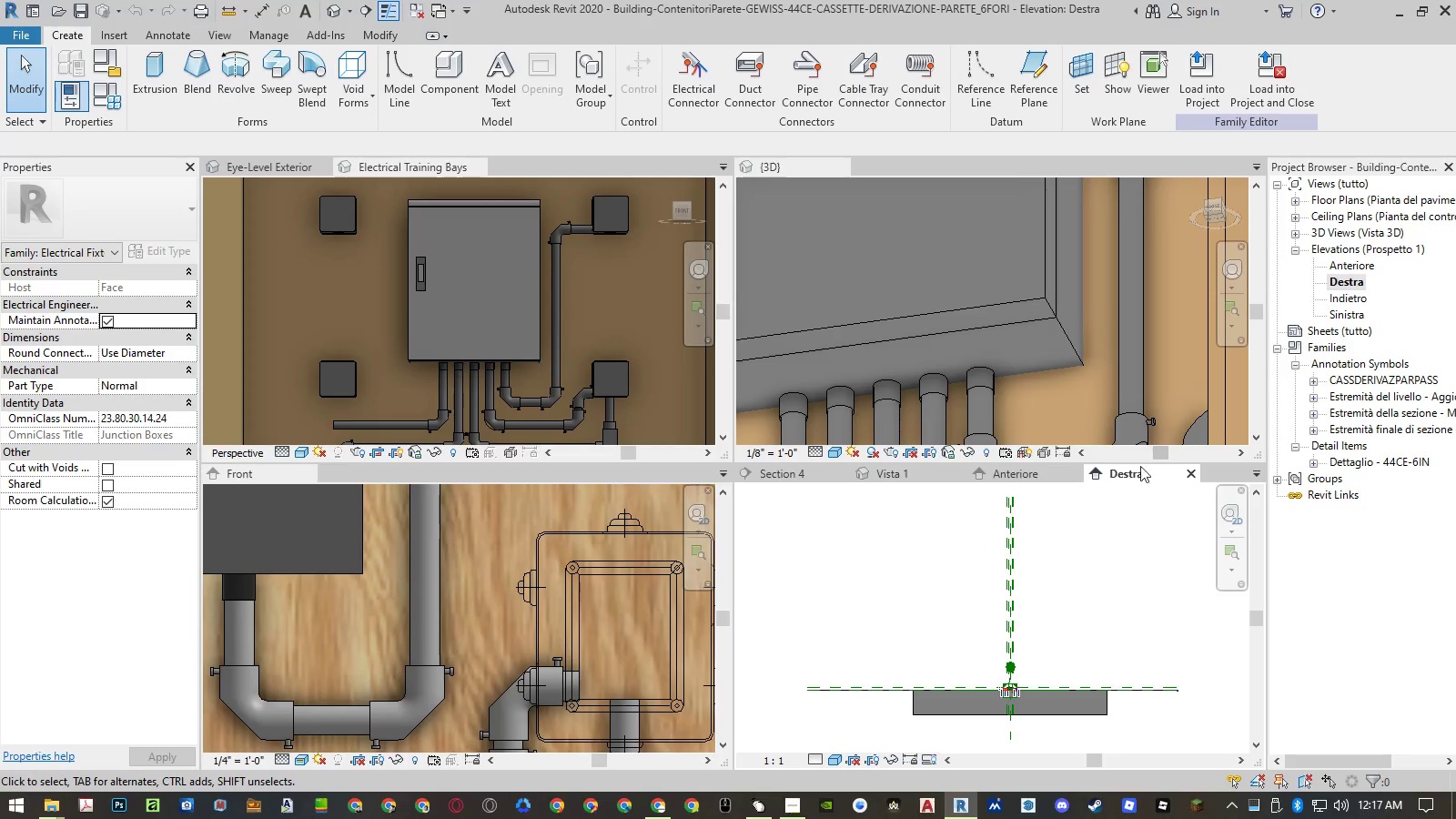 
left_click([1072, 475])
 